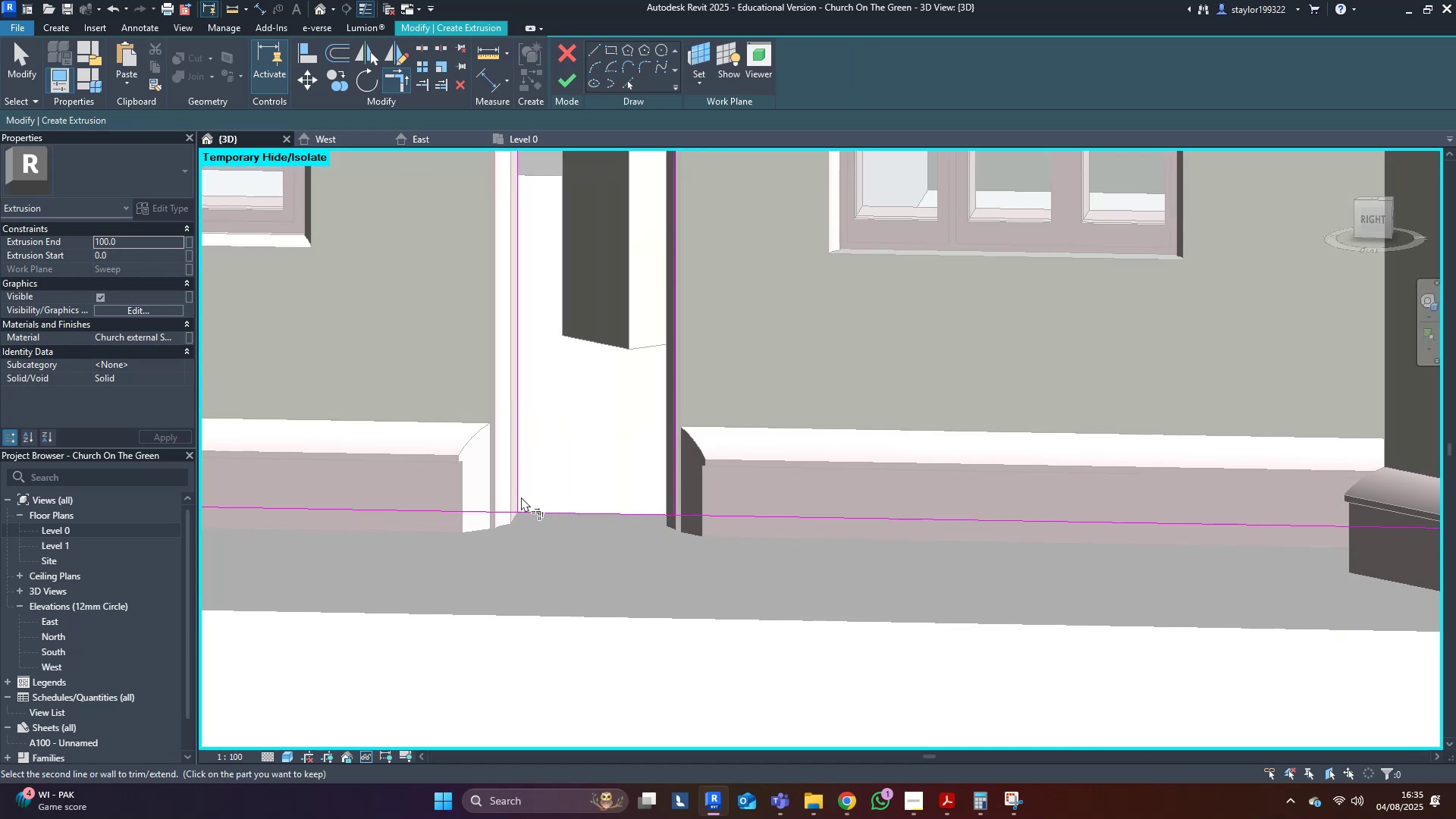 
double_click([530, 507])
 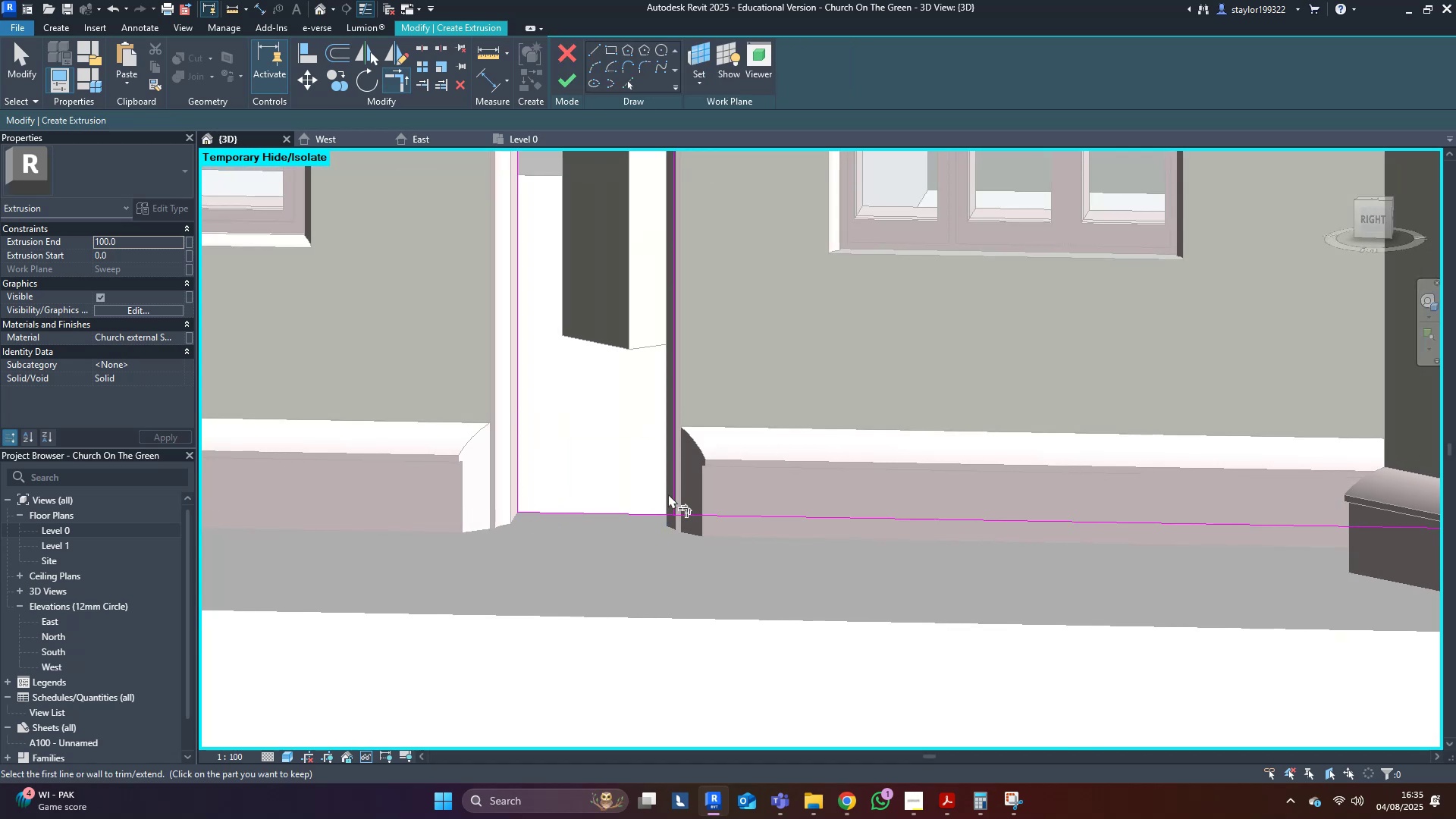 
left_click([675, 494])
 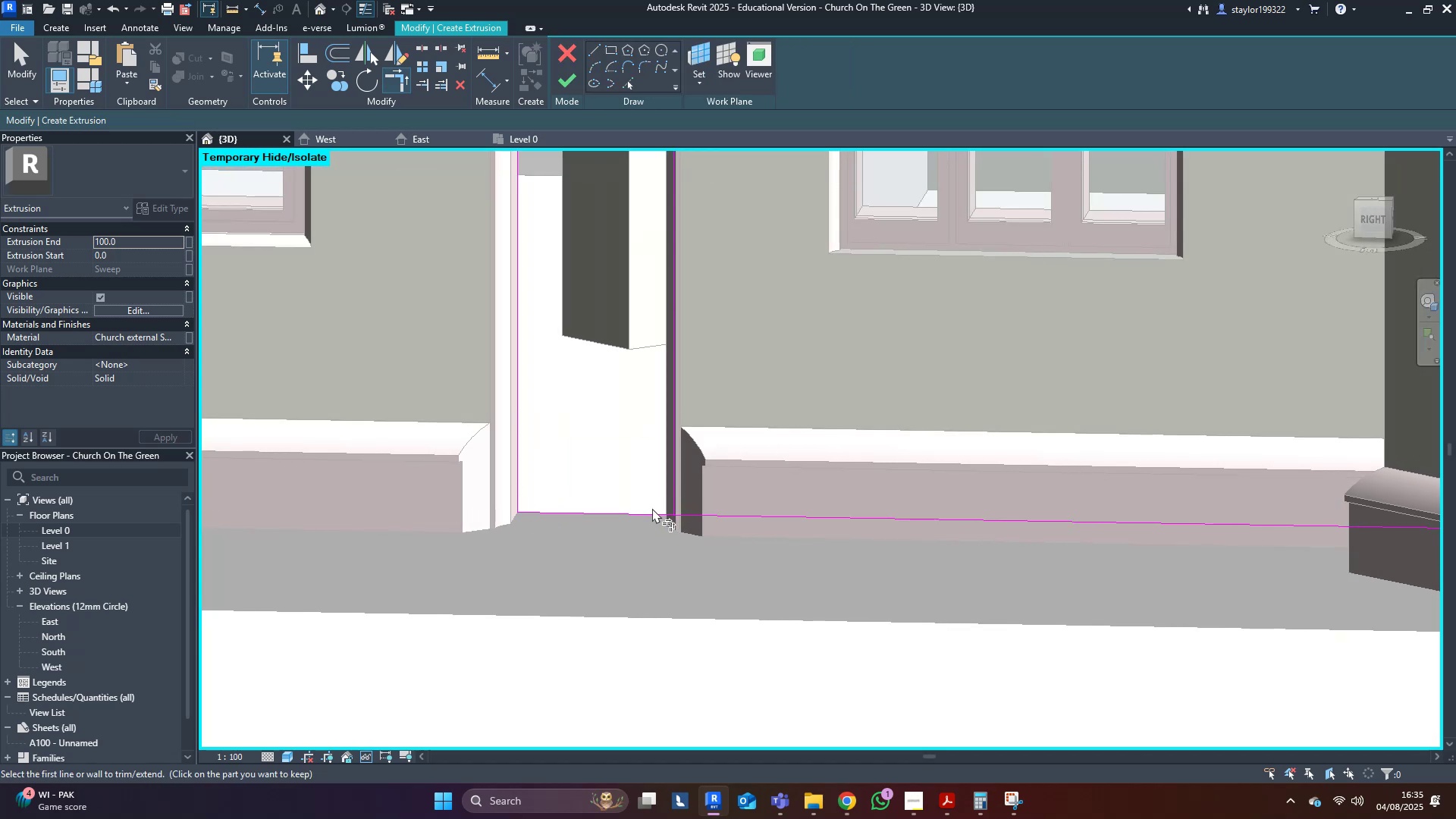 
double_click([649, 516])
 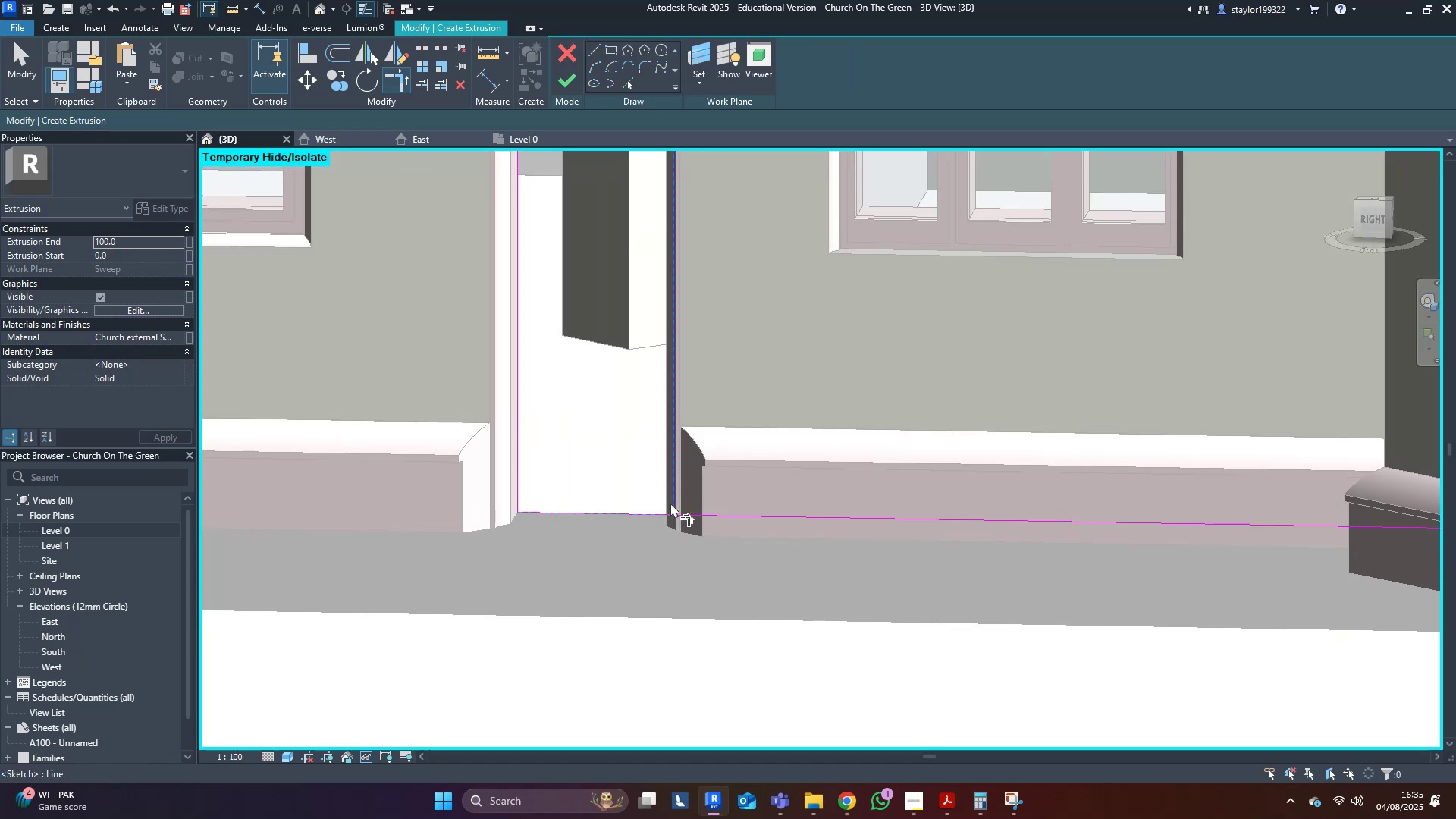 
left_click([670, 503])
 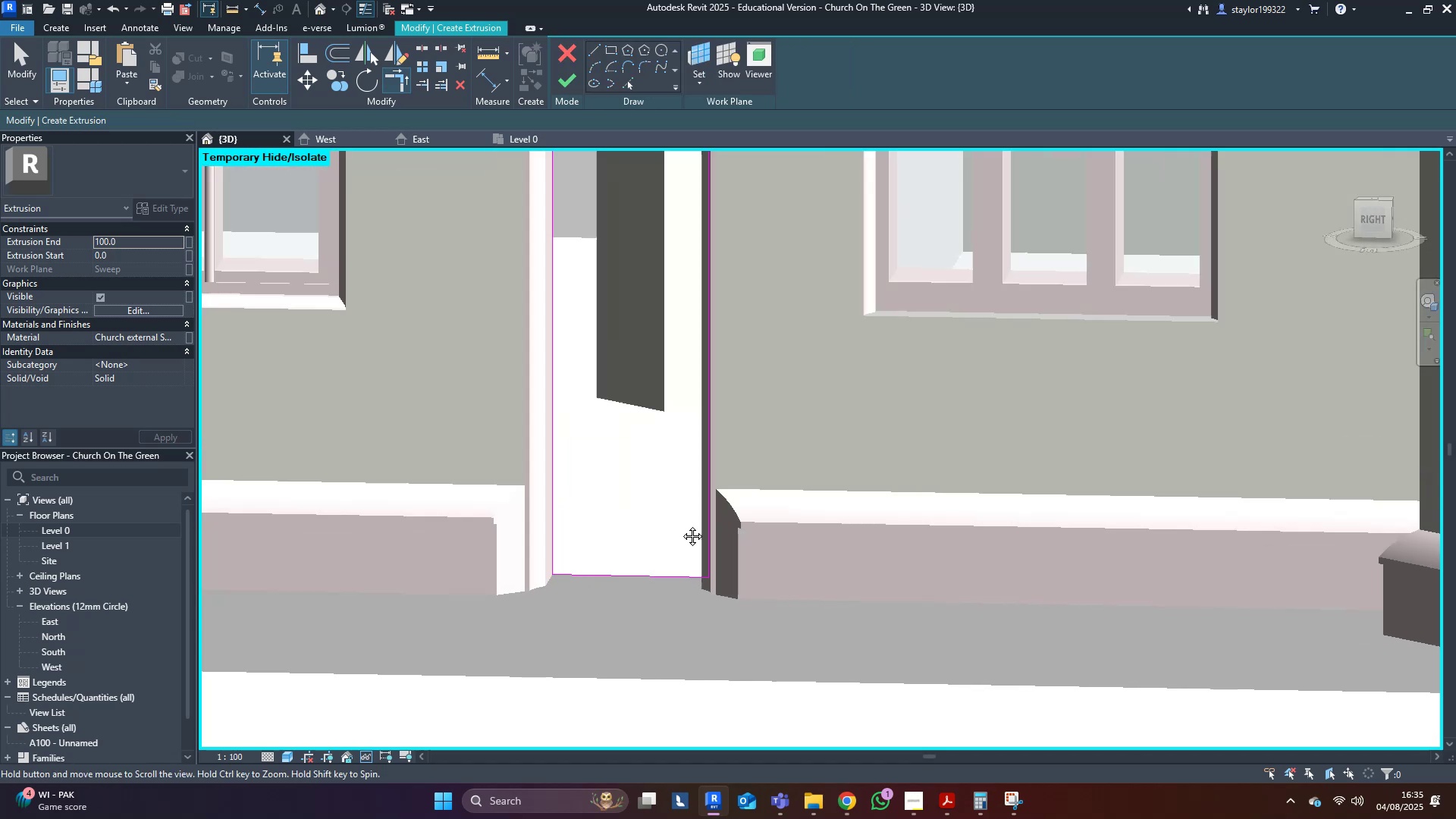 
type(md)
 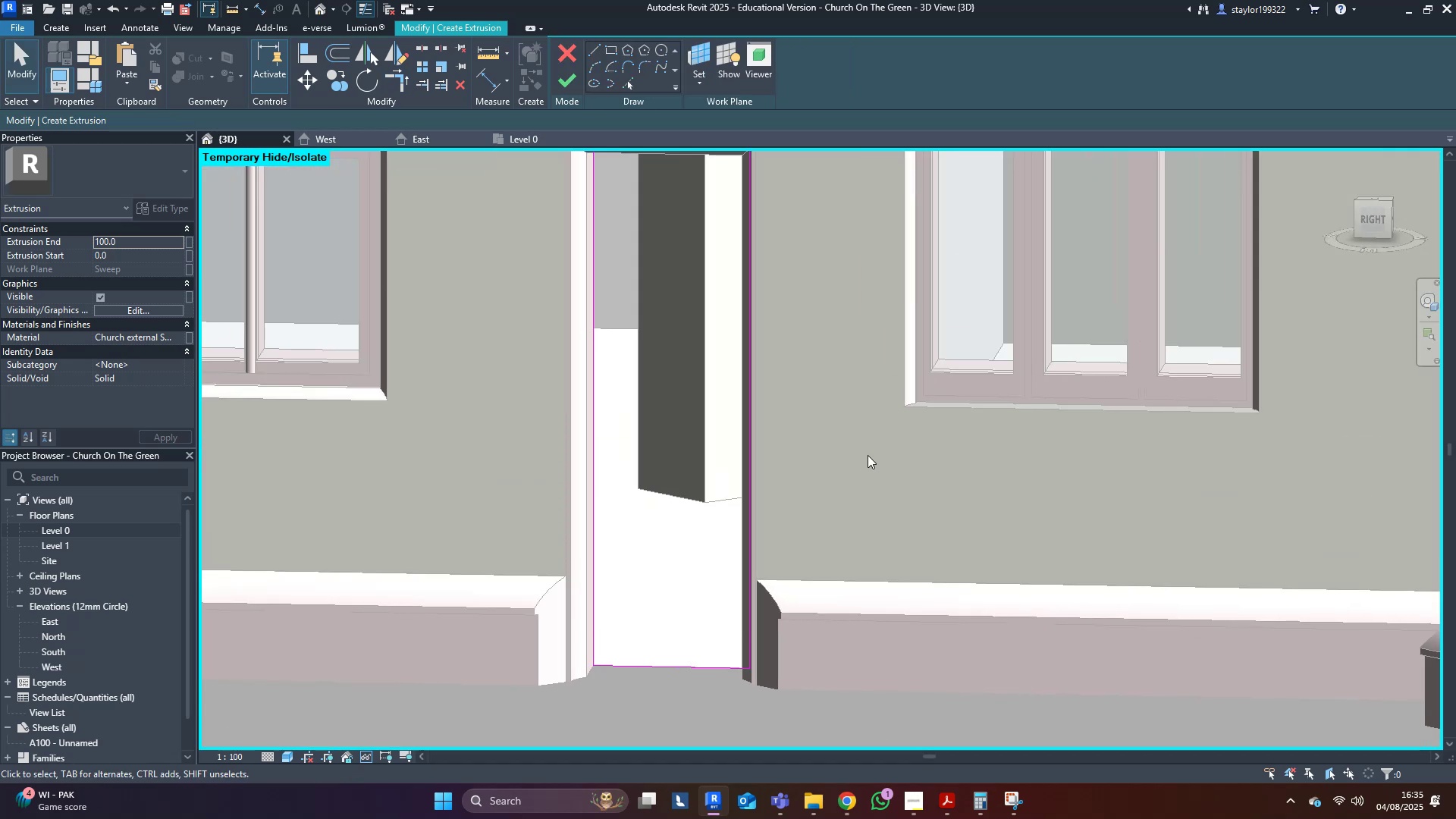 
scroll: coordinate [860, 462], scroll_direction: down, amount: 4.0
 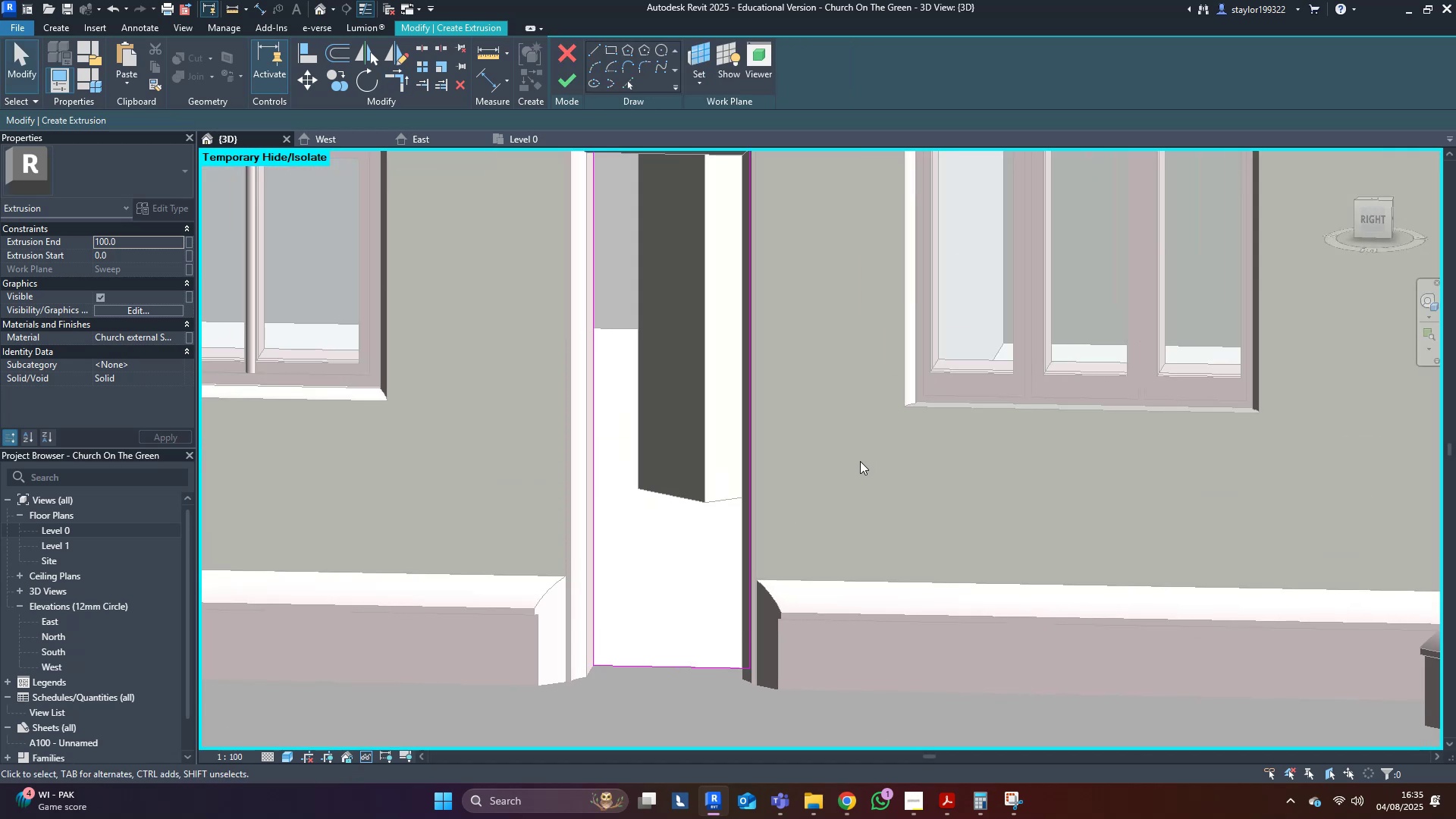 
hold_key(key=ShiftLeft, duration=0.31)
 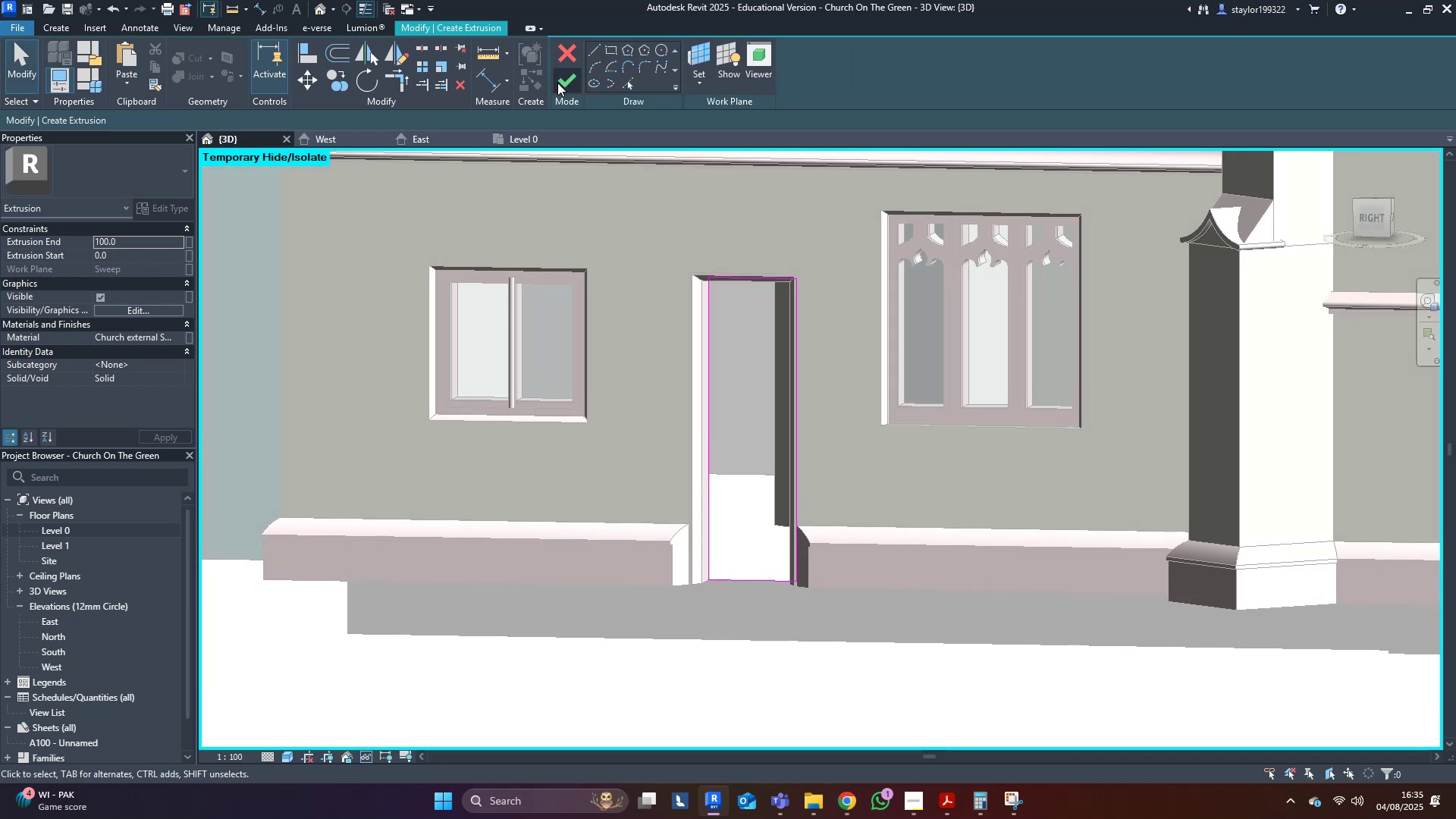 
left_click([572, 80])
 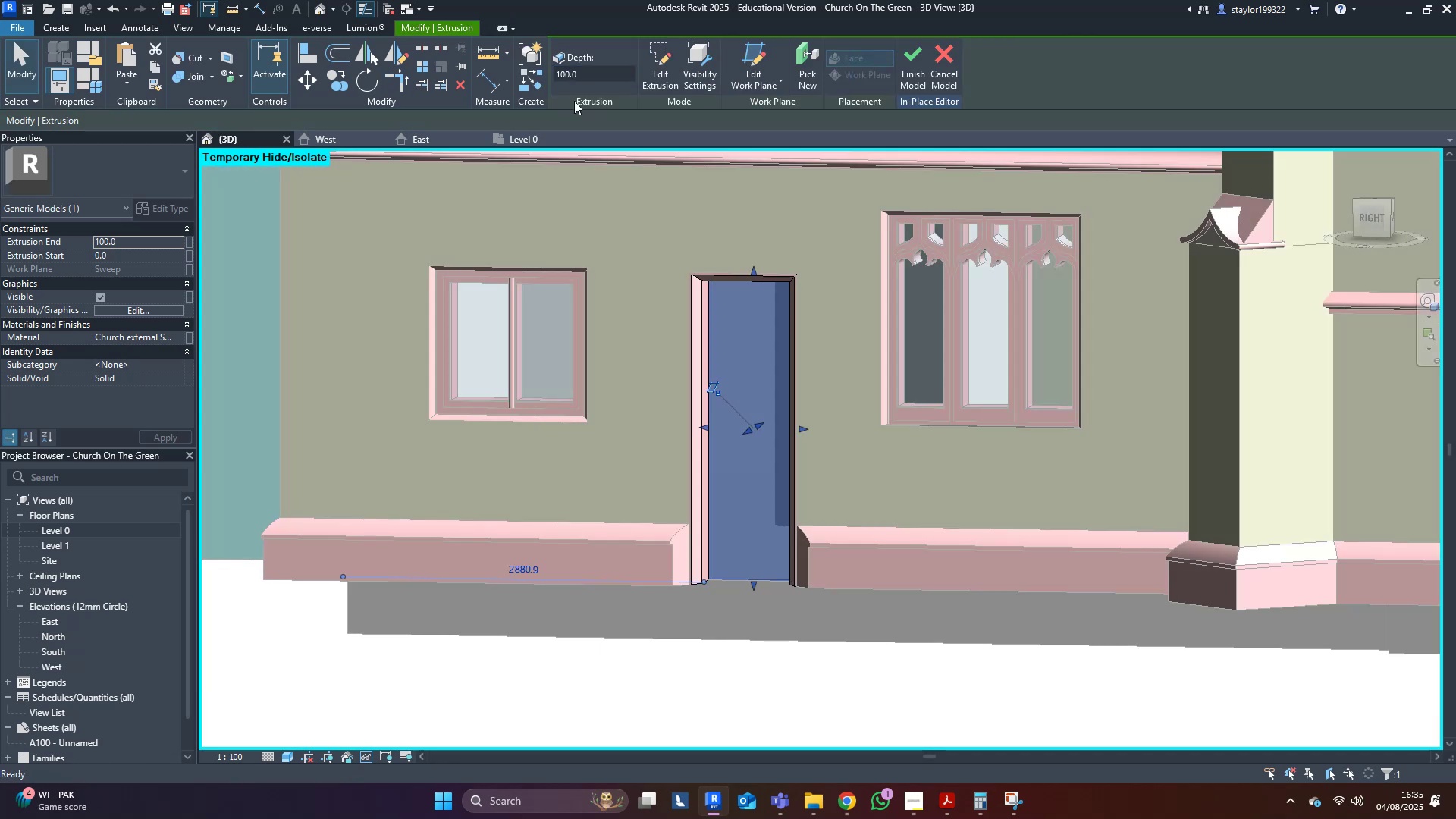 
hold_key(key=ShiftLeft, duration=0.5)
 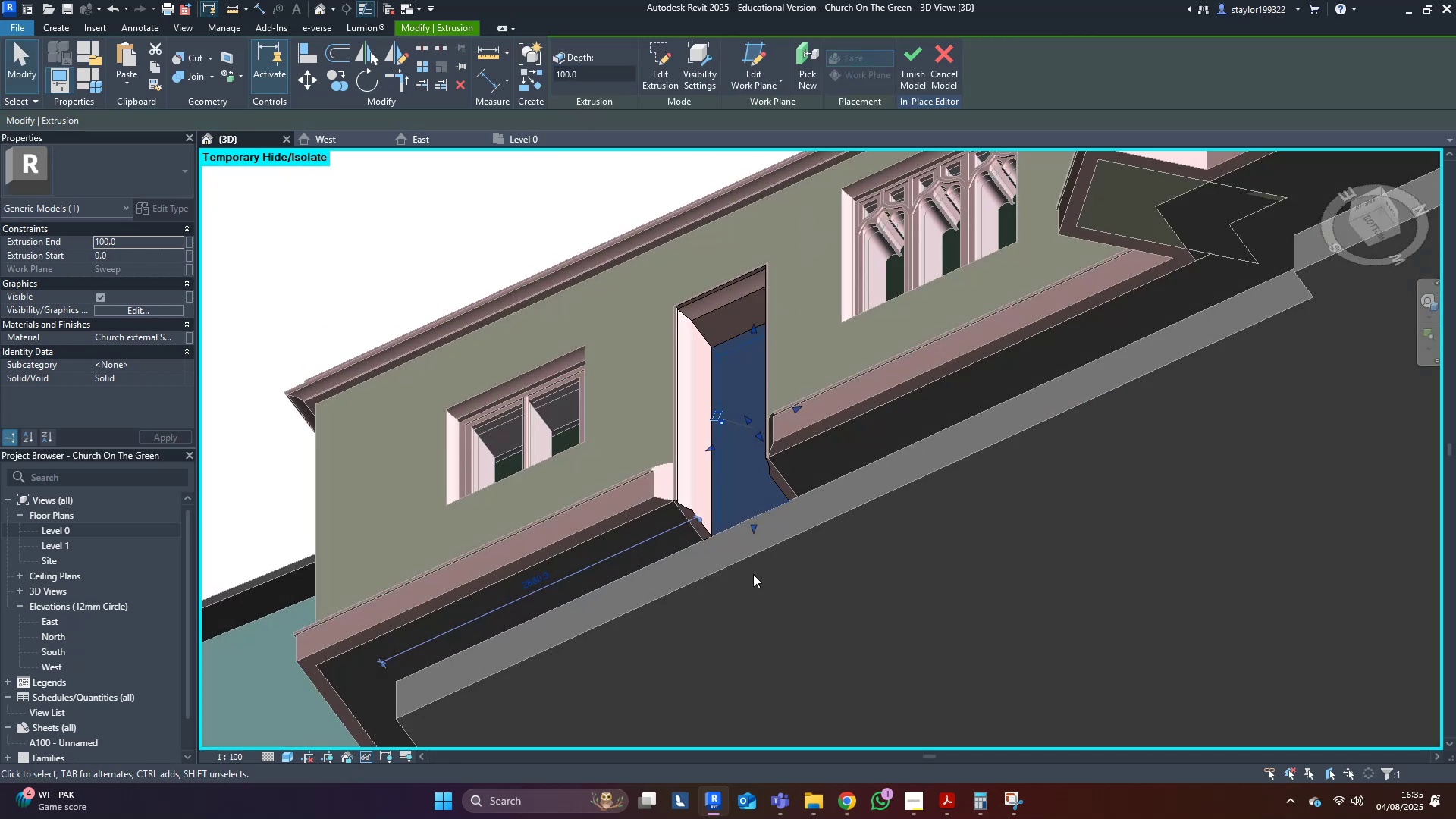 
key(Escape)
 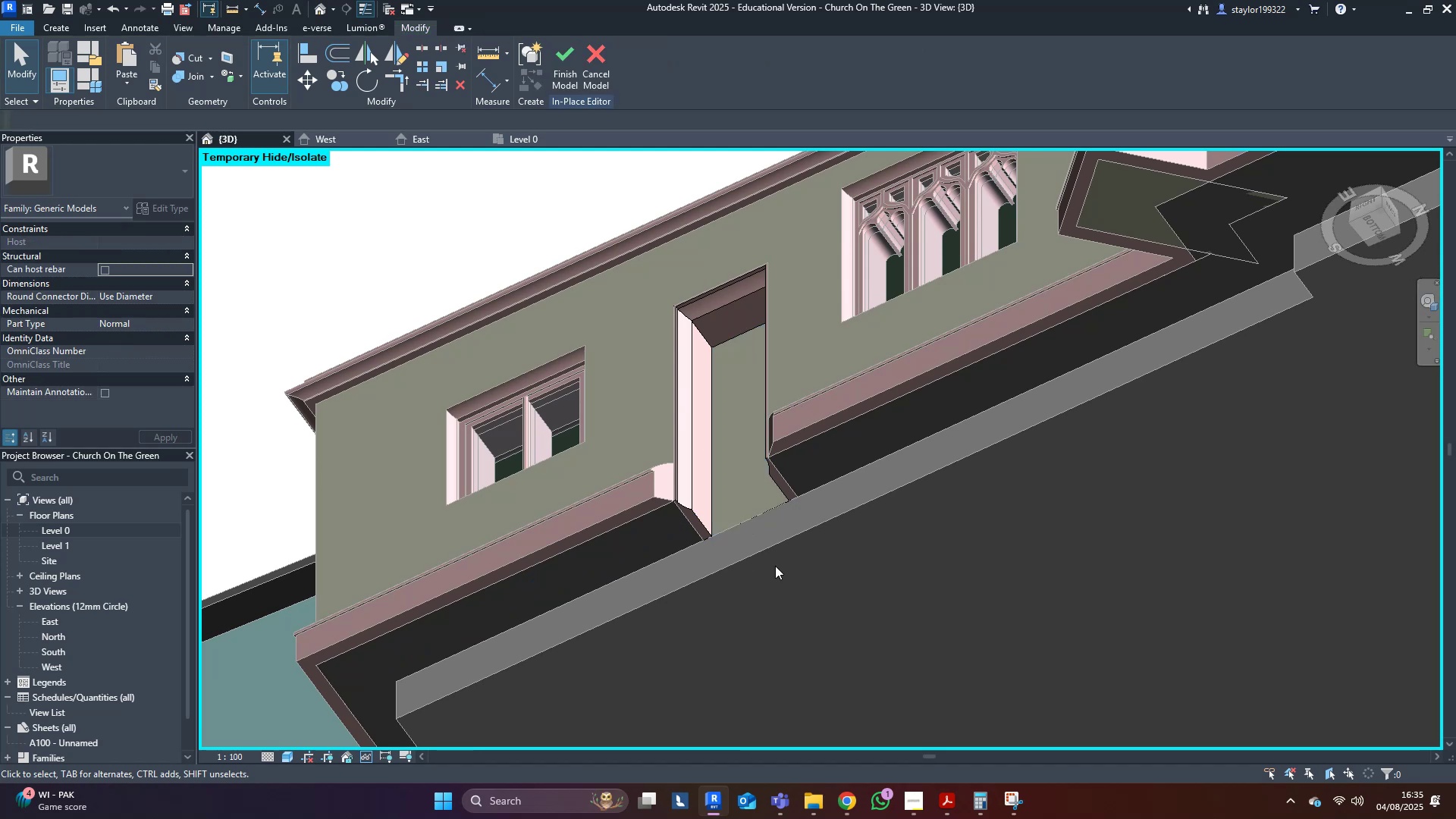 
hold_key(key=ShiftLeft, duration=0.58)
 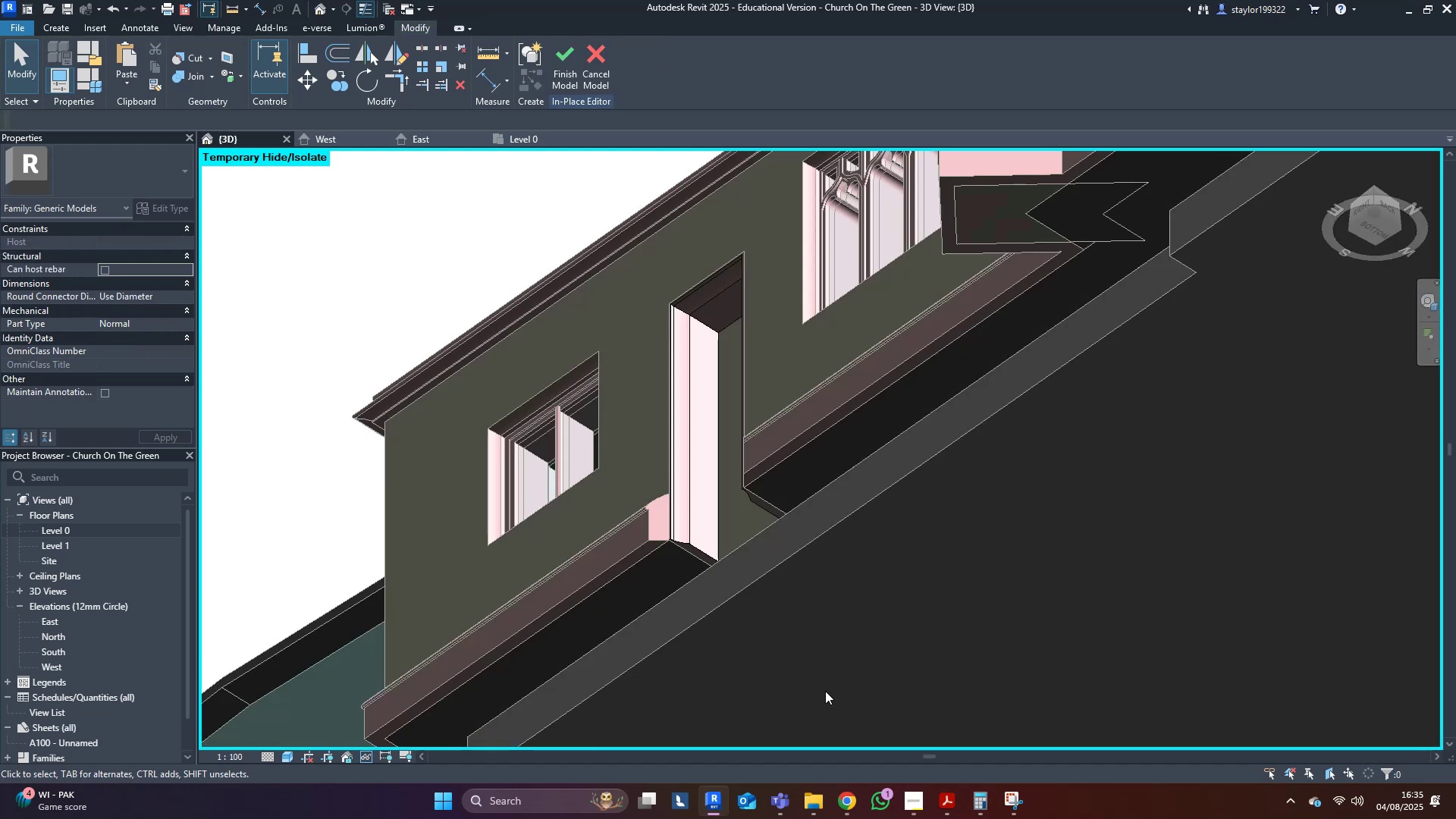 
scroll: coordinate [817, 668], scroll_direction: down, amount: 1.0
 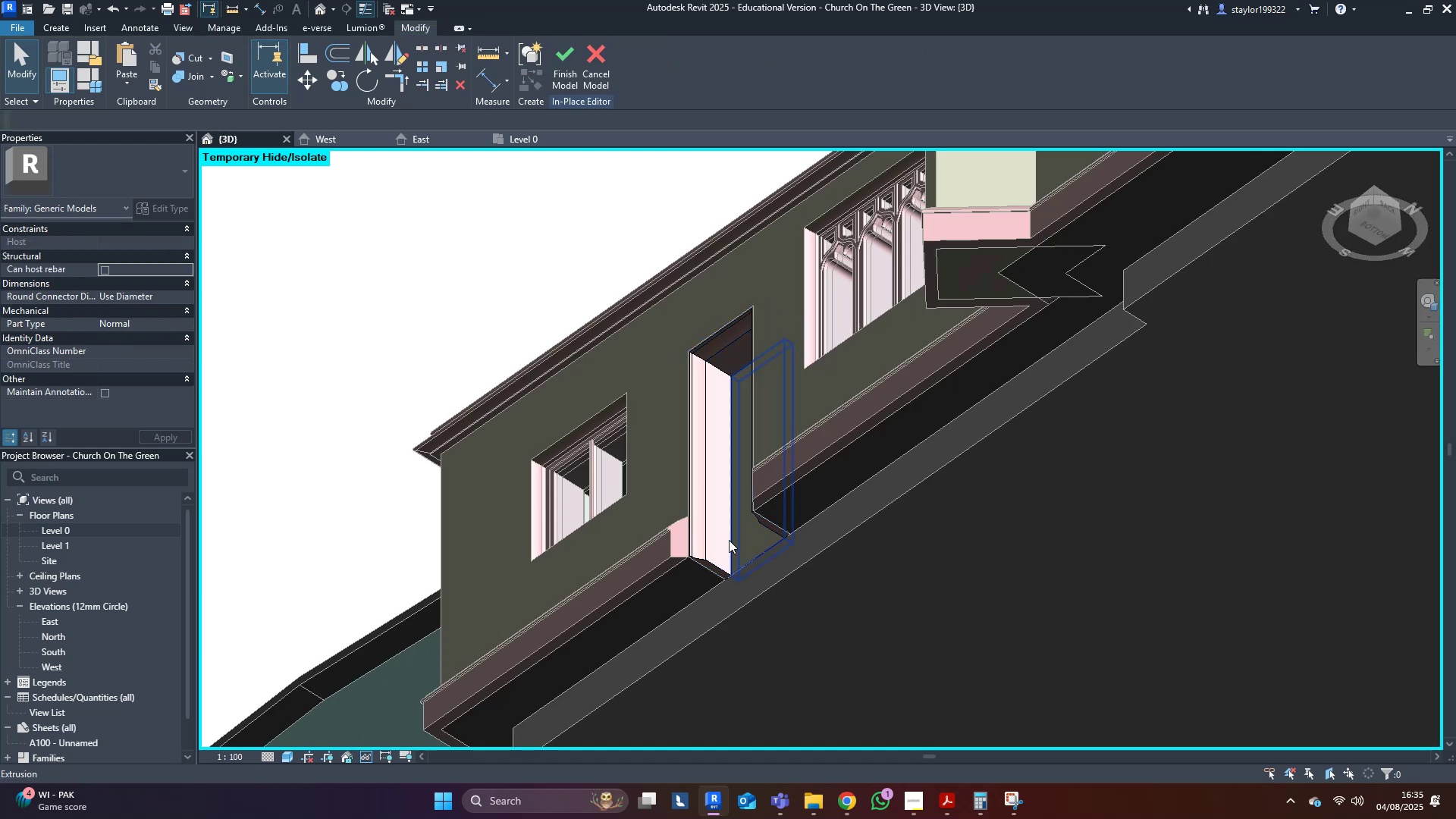 
left_click([745, 535])
 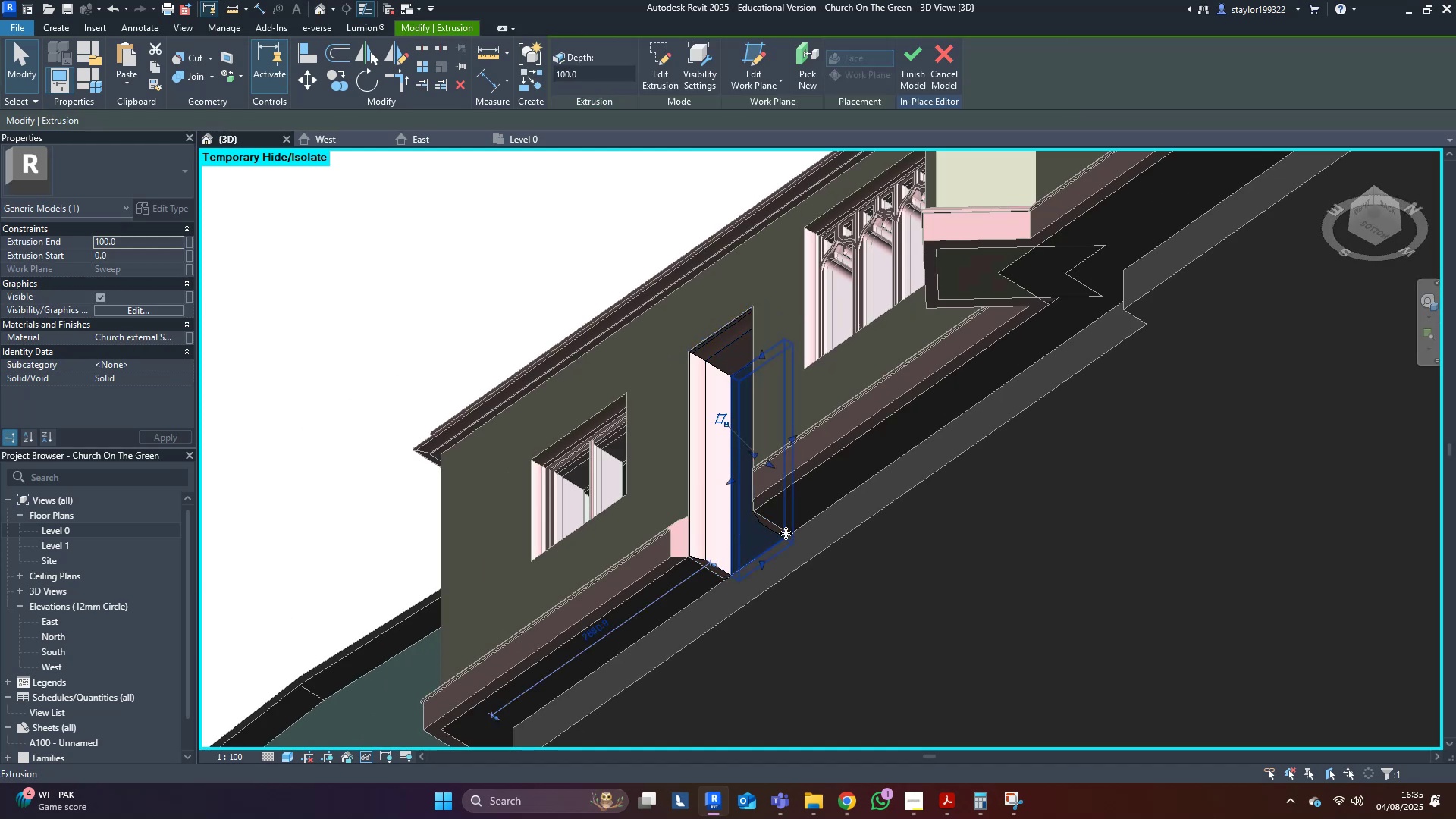 
scroll: coordinate [761, 485], scroll_direction: up, amount: 2.0
 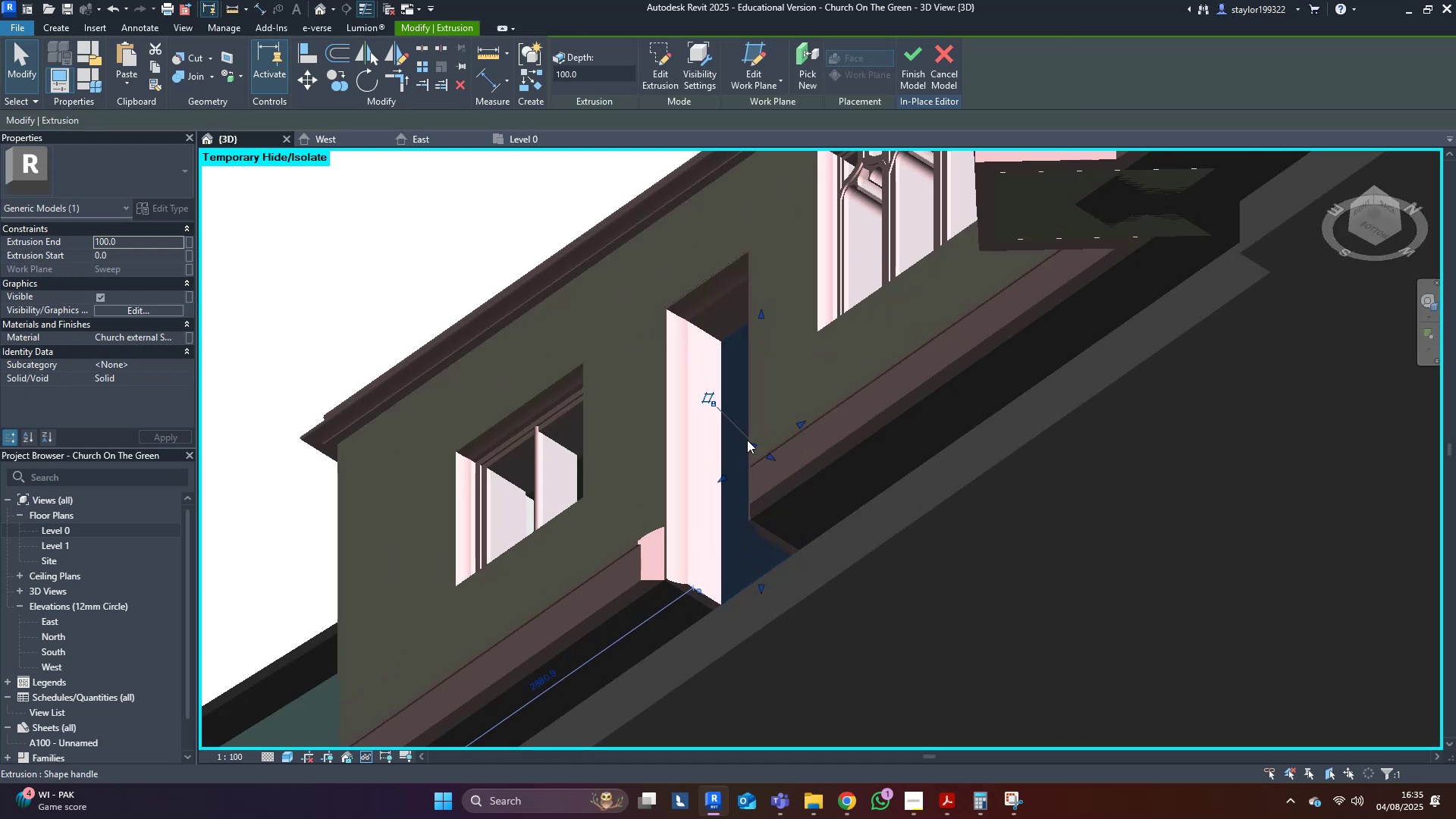 
left_click_drag(start_coordinate=[750, 445], to_coordinate=[733, 440])
 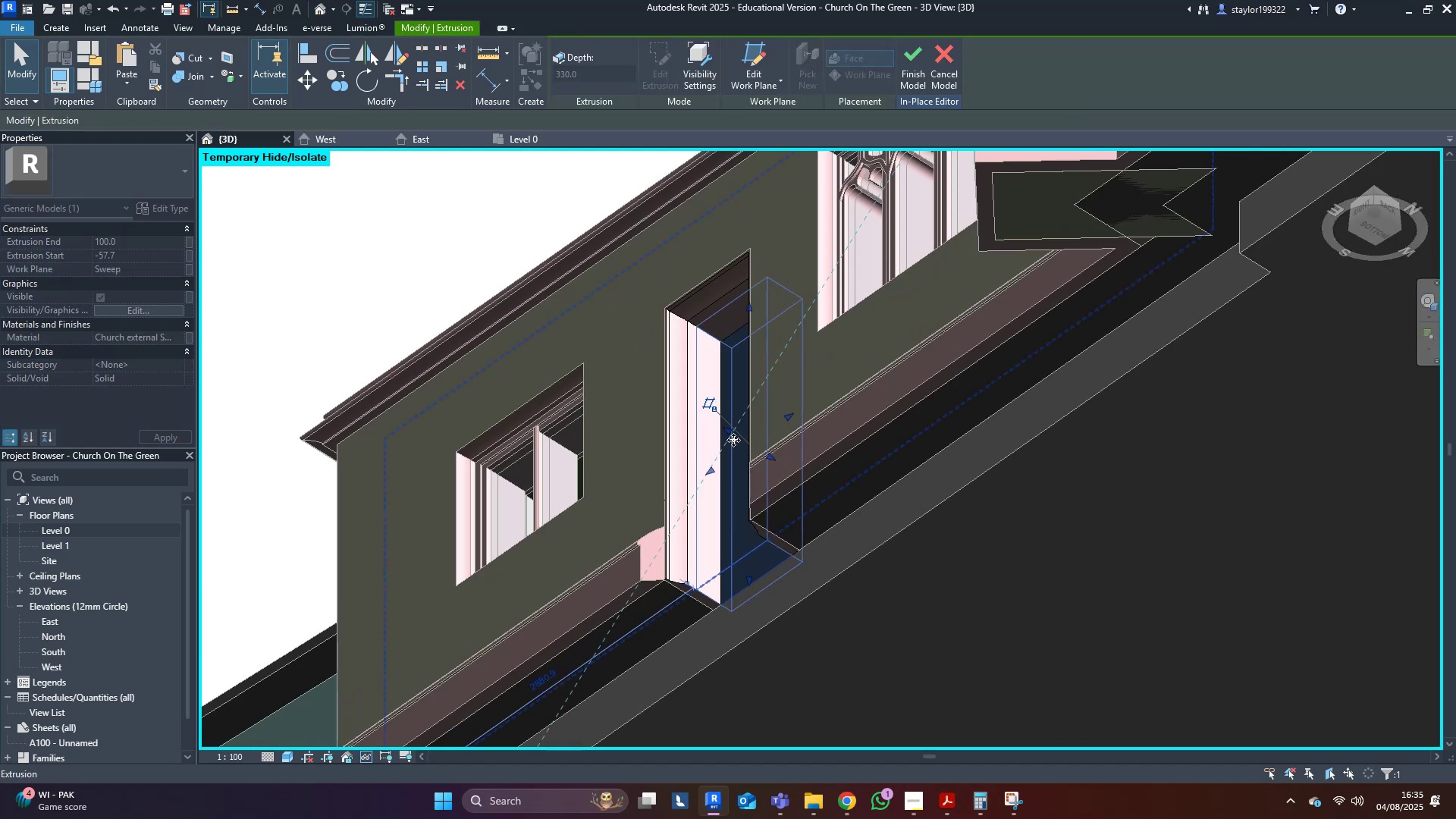 
key(Escape)
 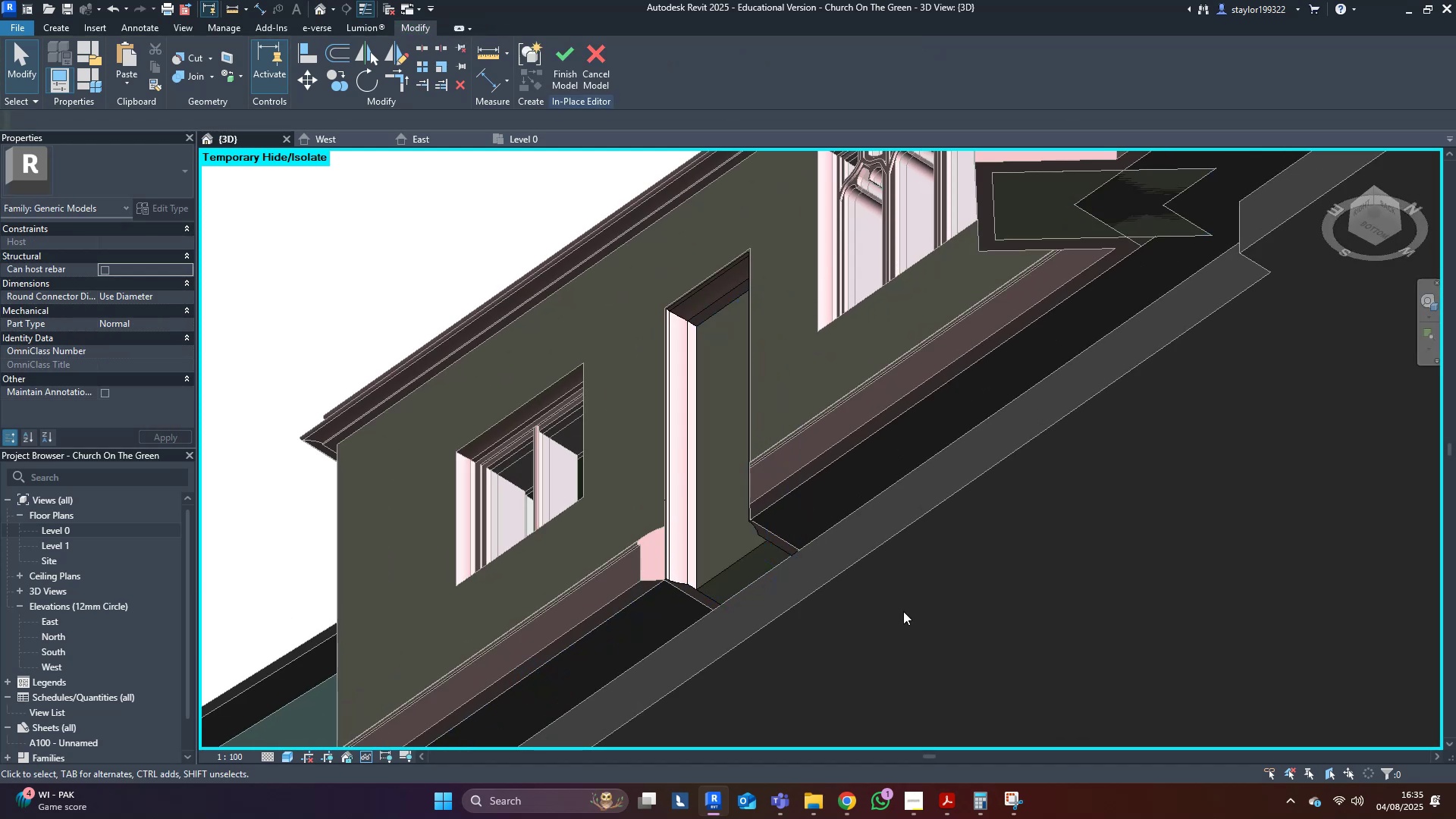 
scroll: coordinate [892, 613], scroll_direction: down, amount: 2.0
 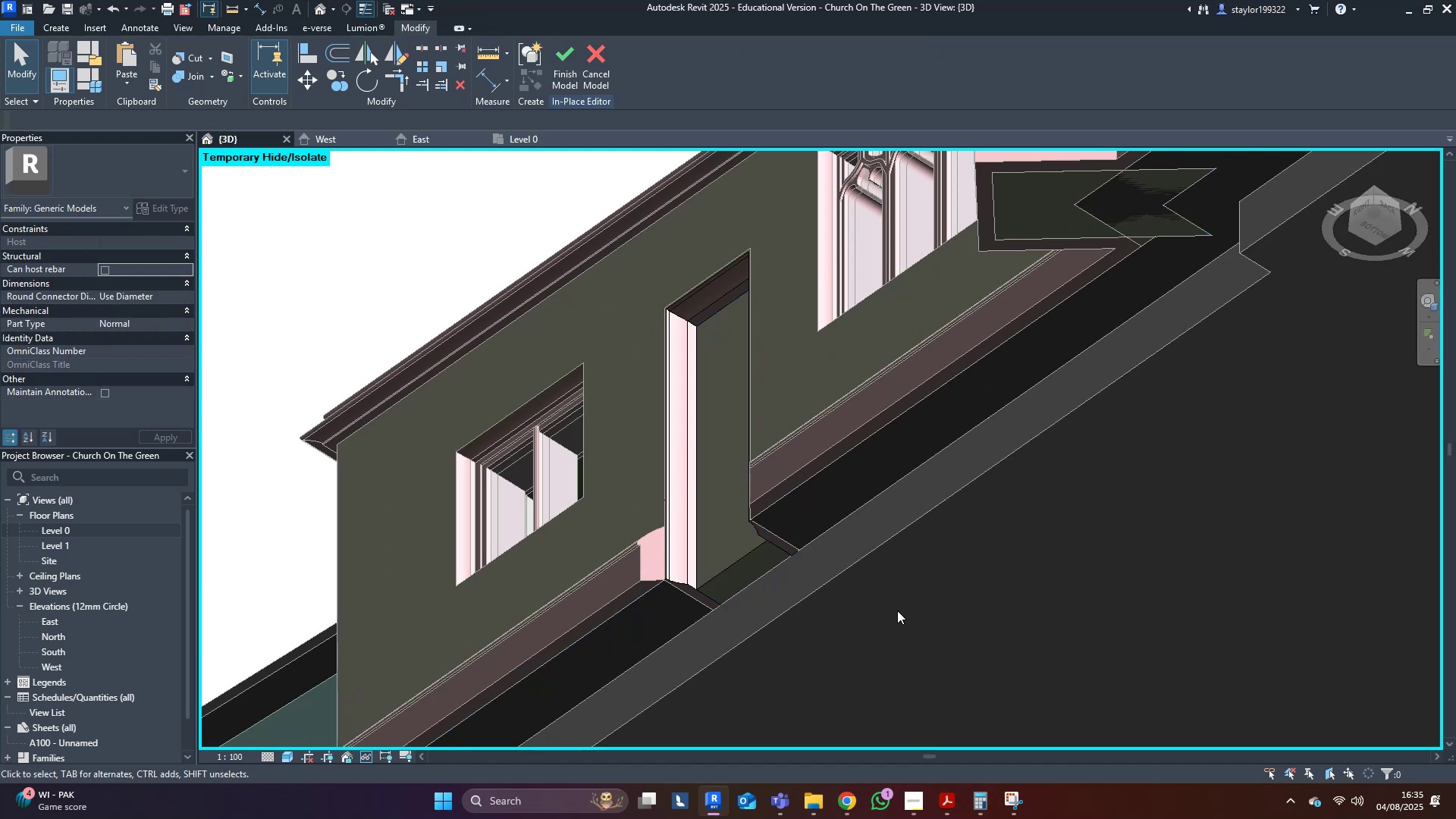 
hold_key(key=ShiftLeft, duration=0.41)
 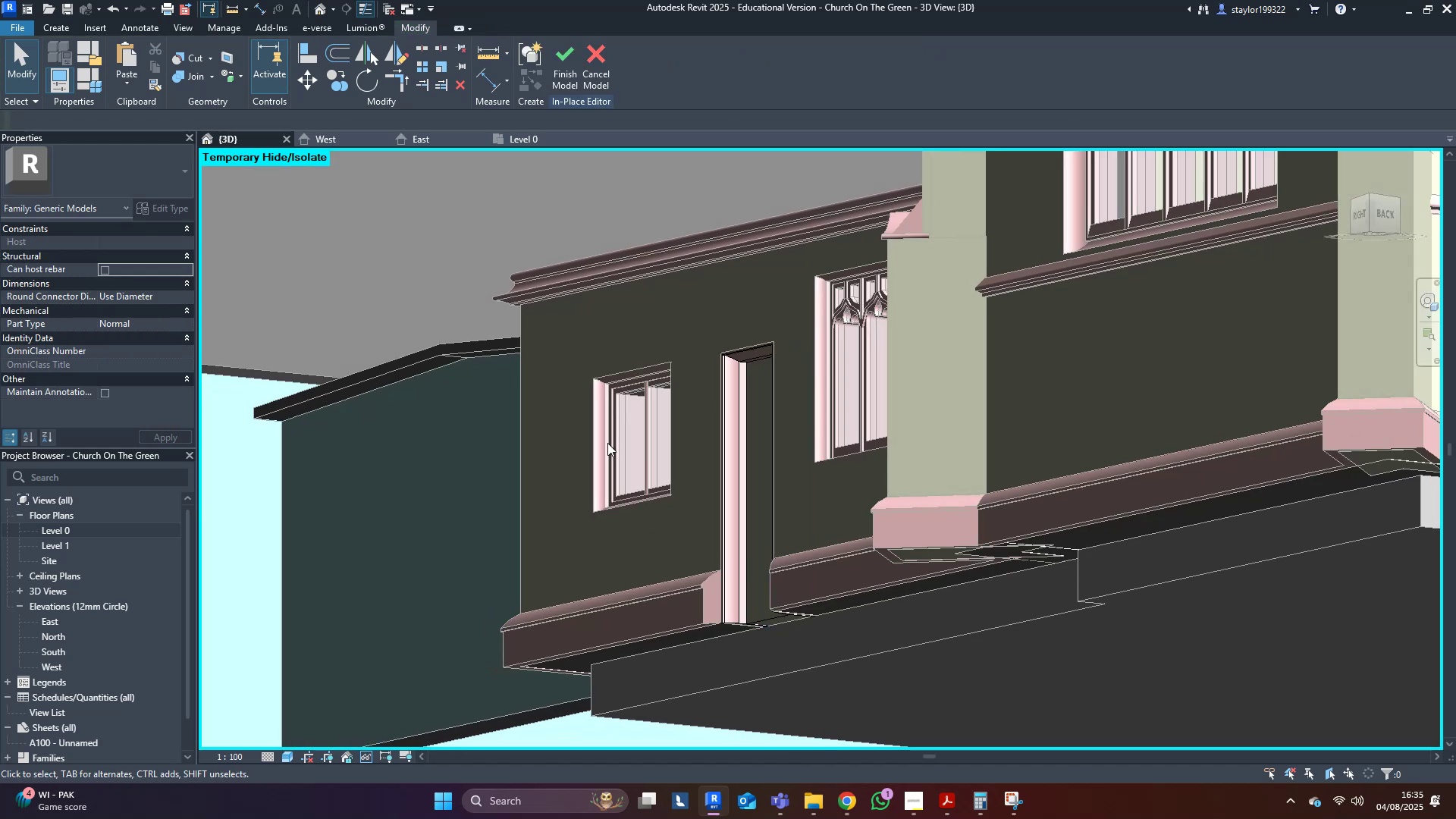 
scroll: coordinate [459, 414], scroll_direction: down, amount: 1.0
 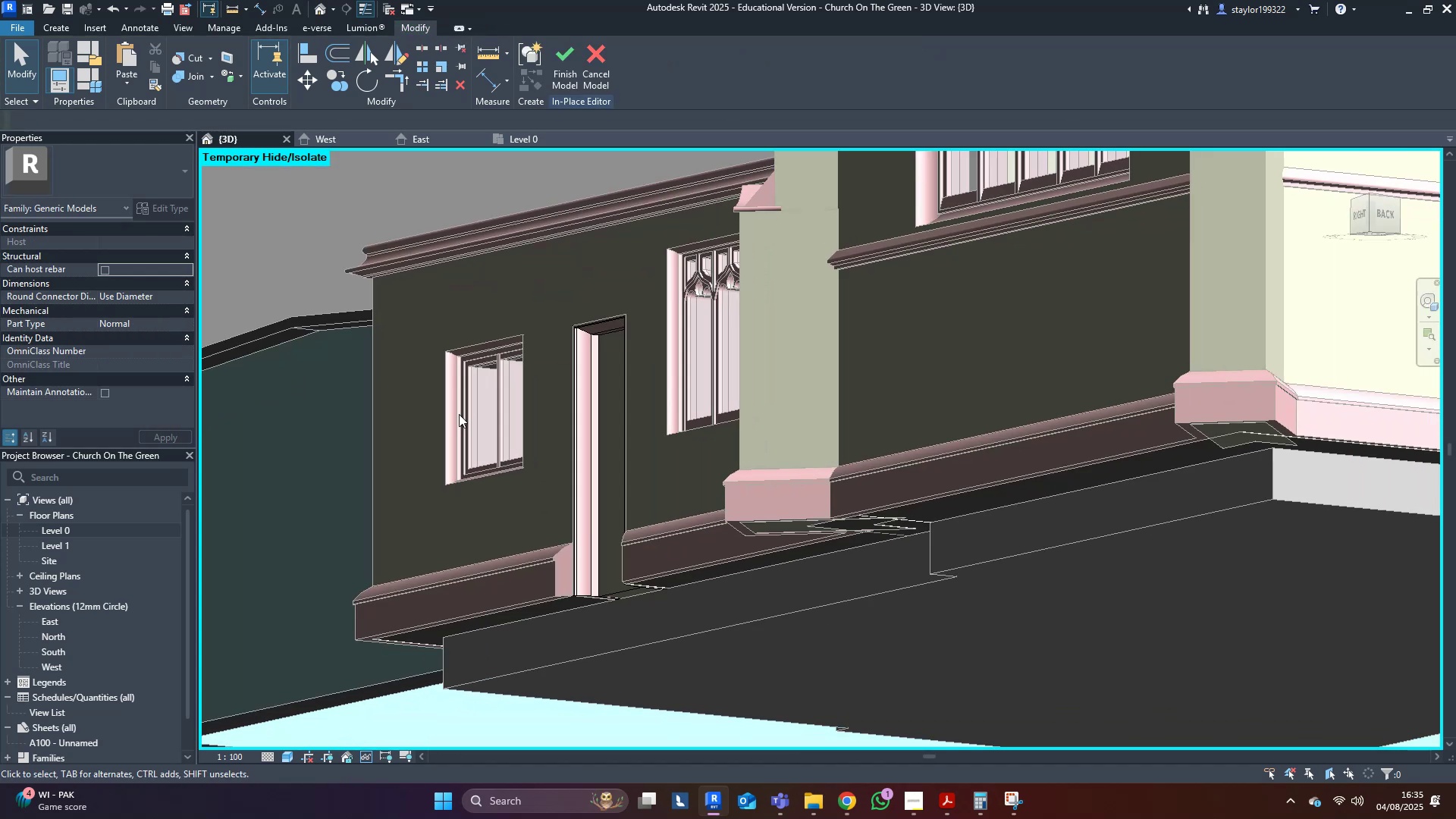 
hold_key(key=ShiftLeft, duration=0.87)
 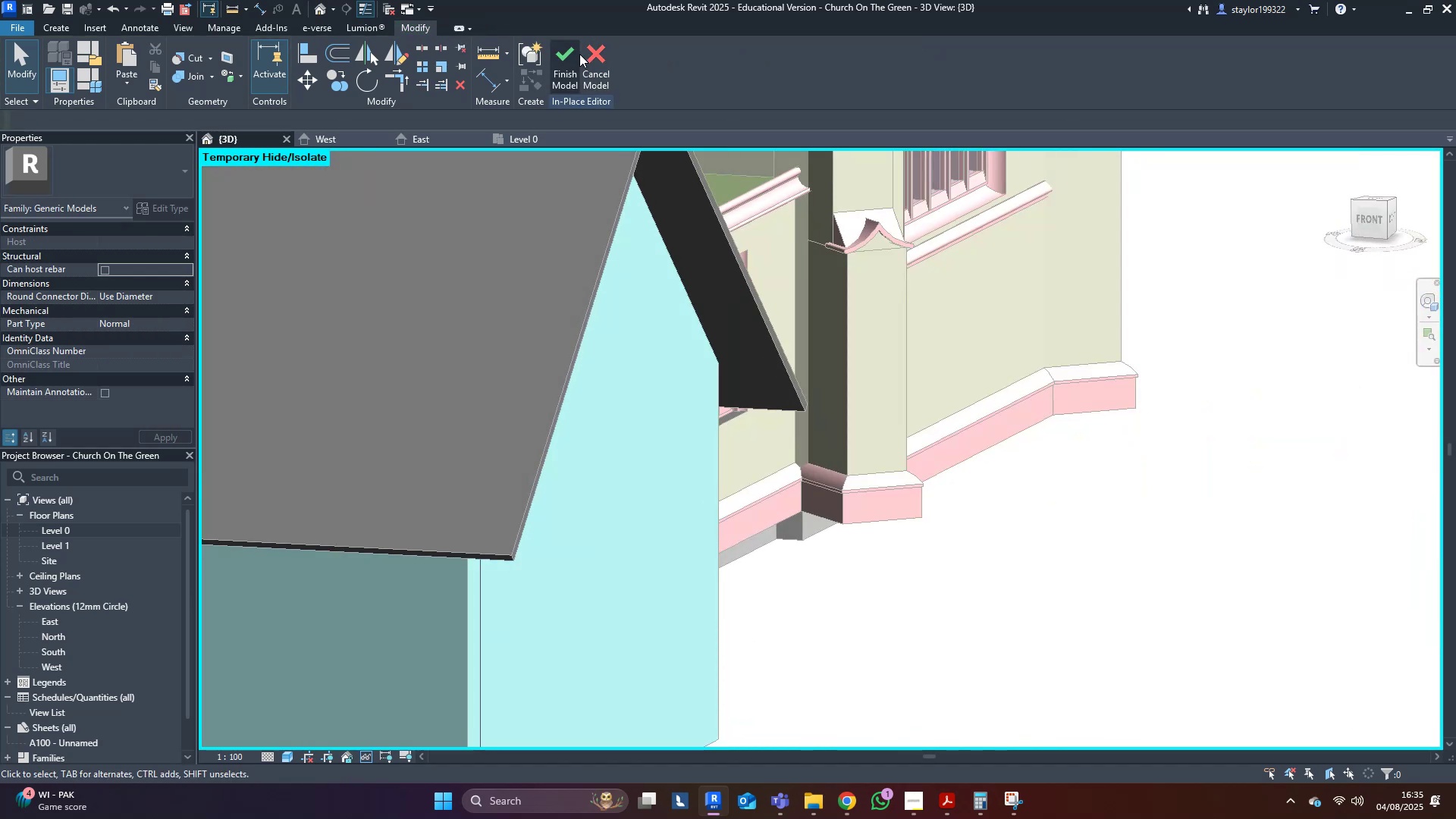 
left_click([570, 52])
 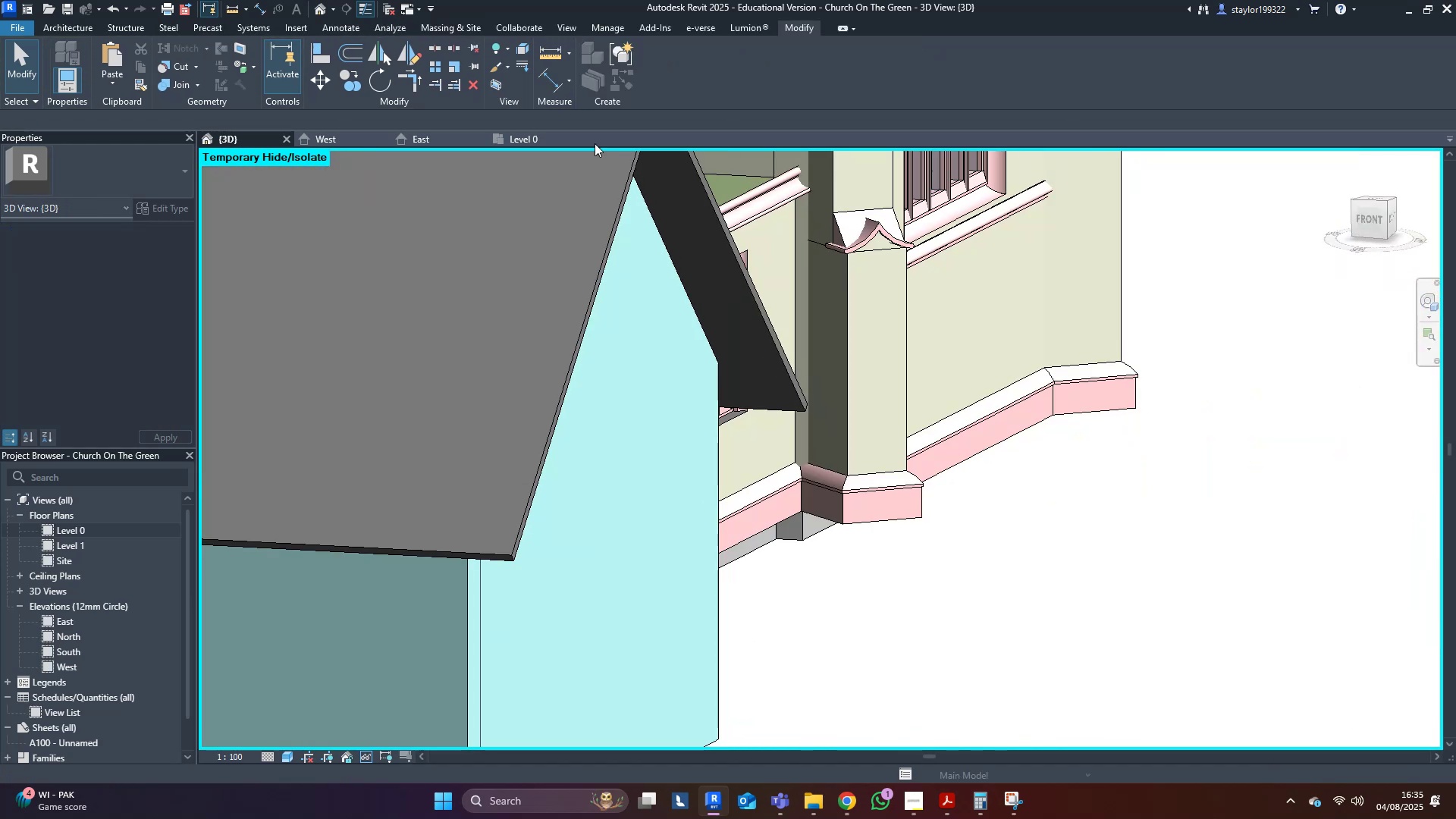 
scroll: coordinate [647, 485], scroll_direction: down, amount: 4.0
 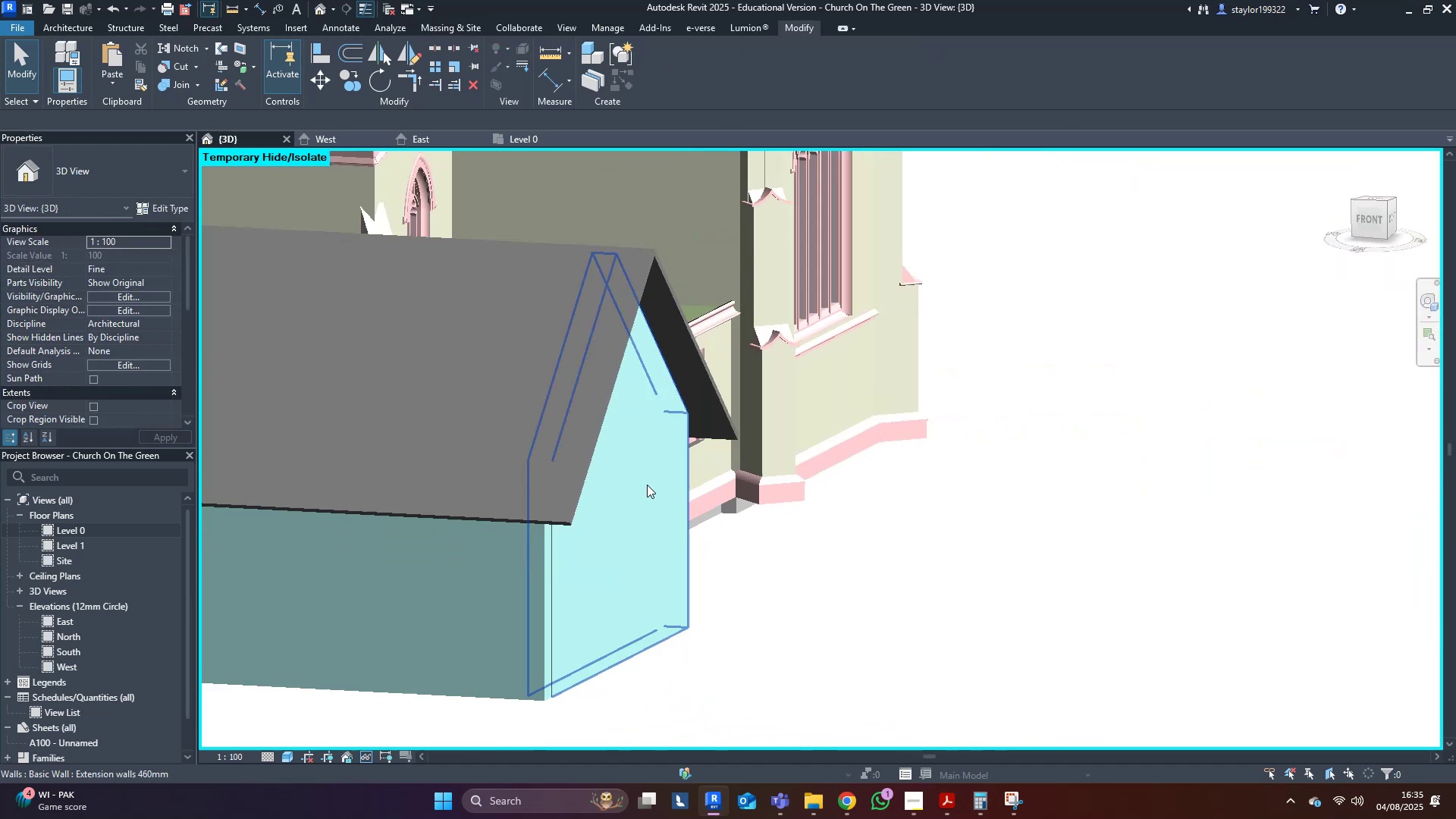 
hold_key(key=ShiftLeft, duration=0.58)
 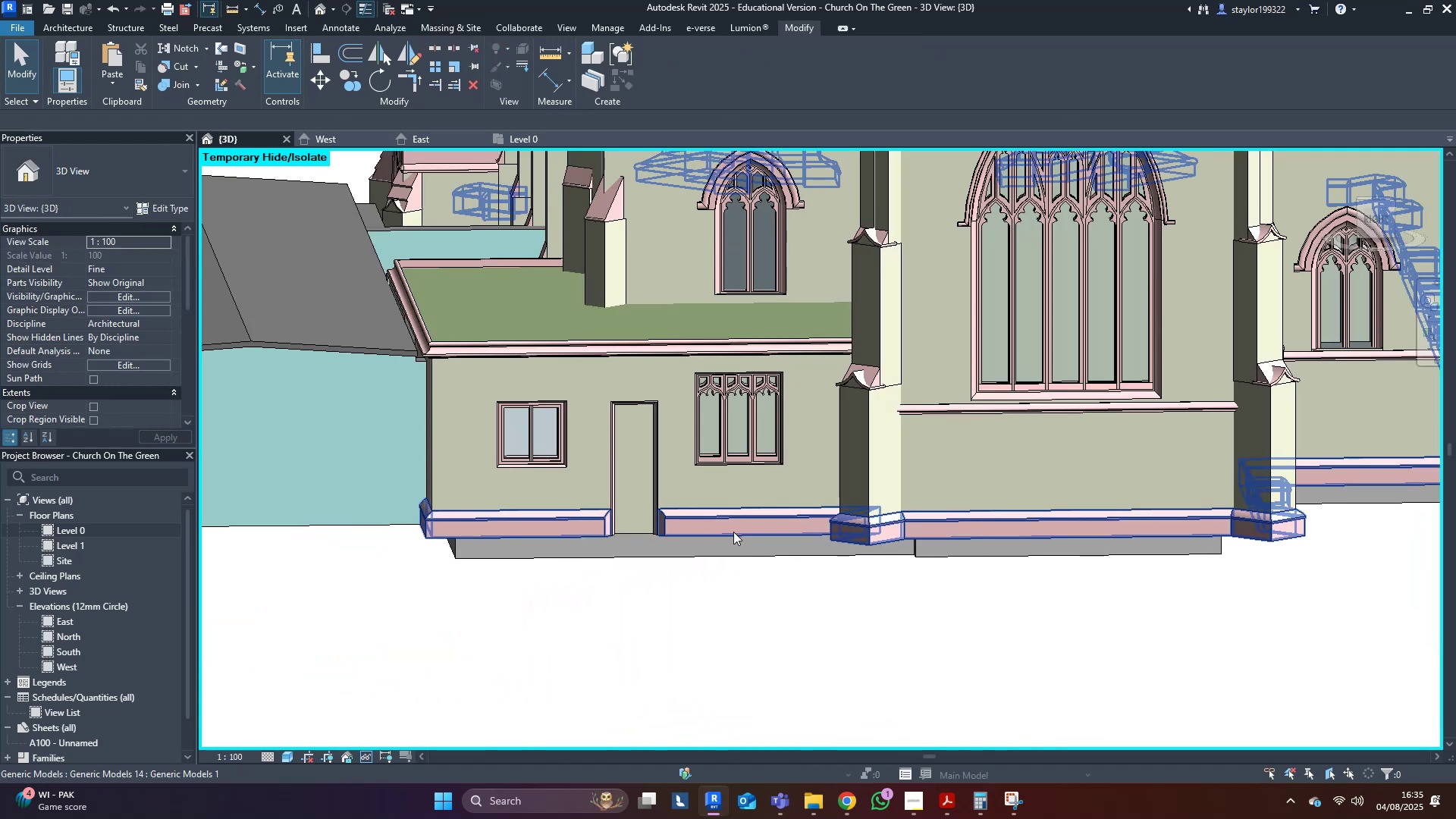 
left_click([733, 532])
 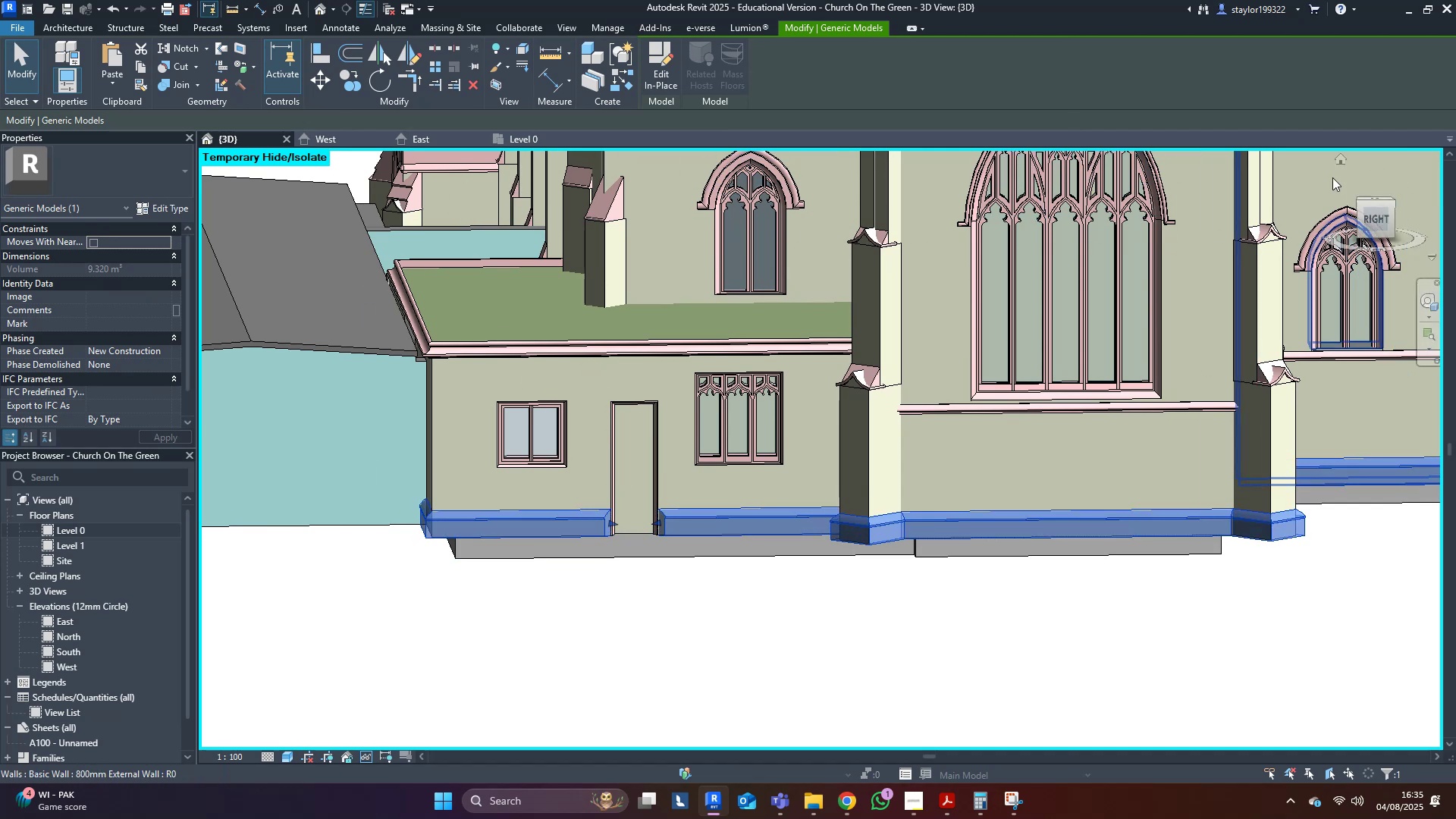 
left_click([1378, 216])
 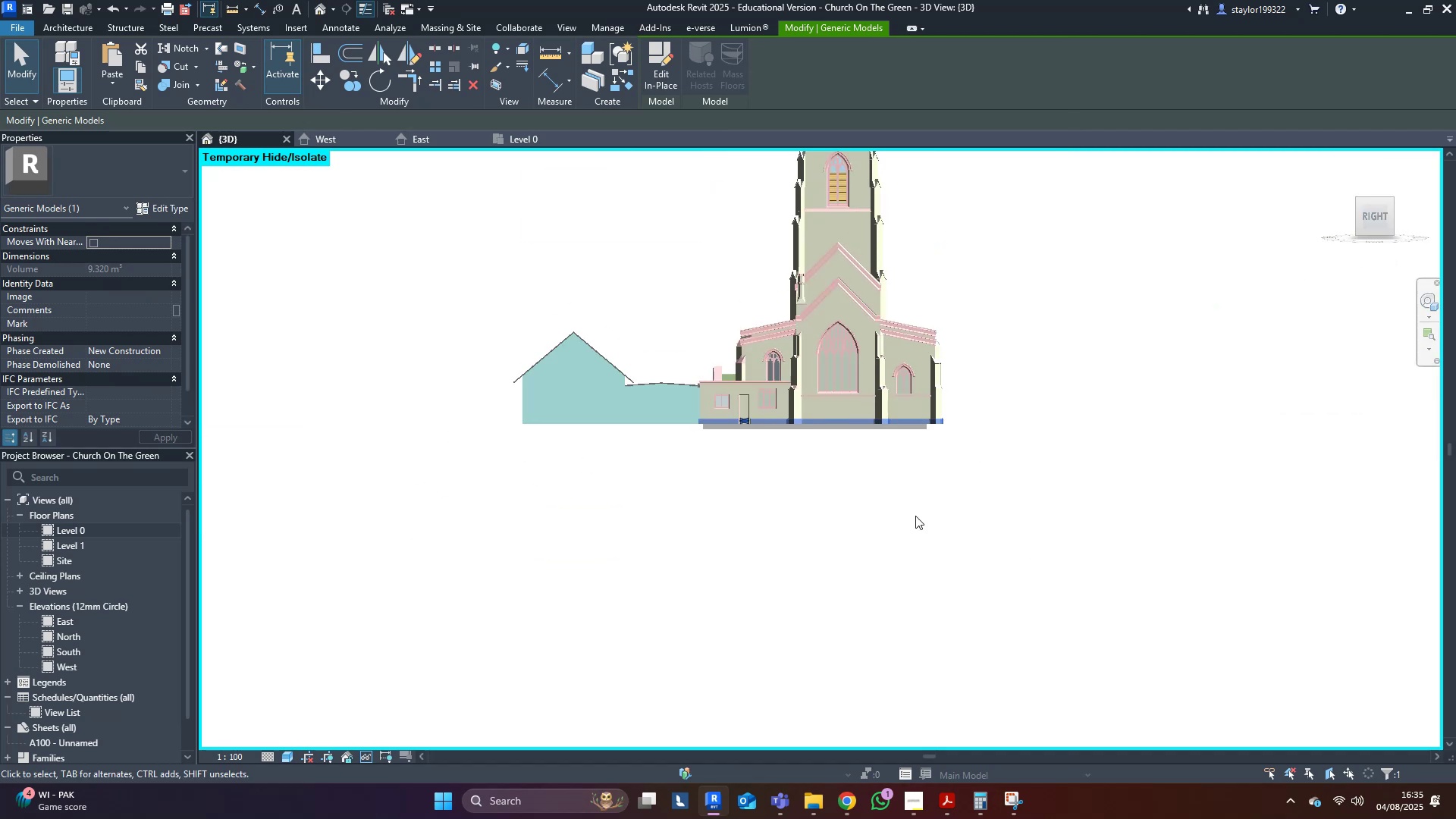 
left_click([918, 566])
 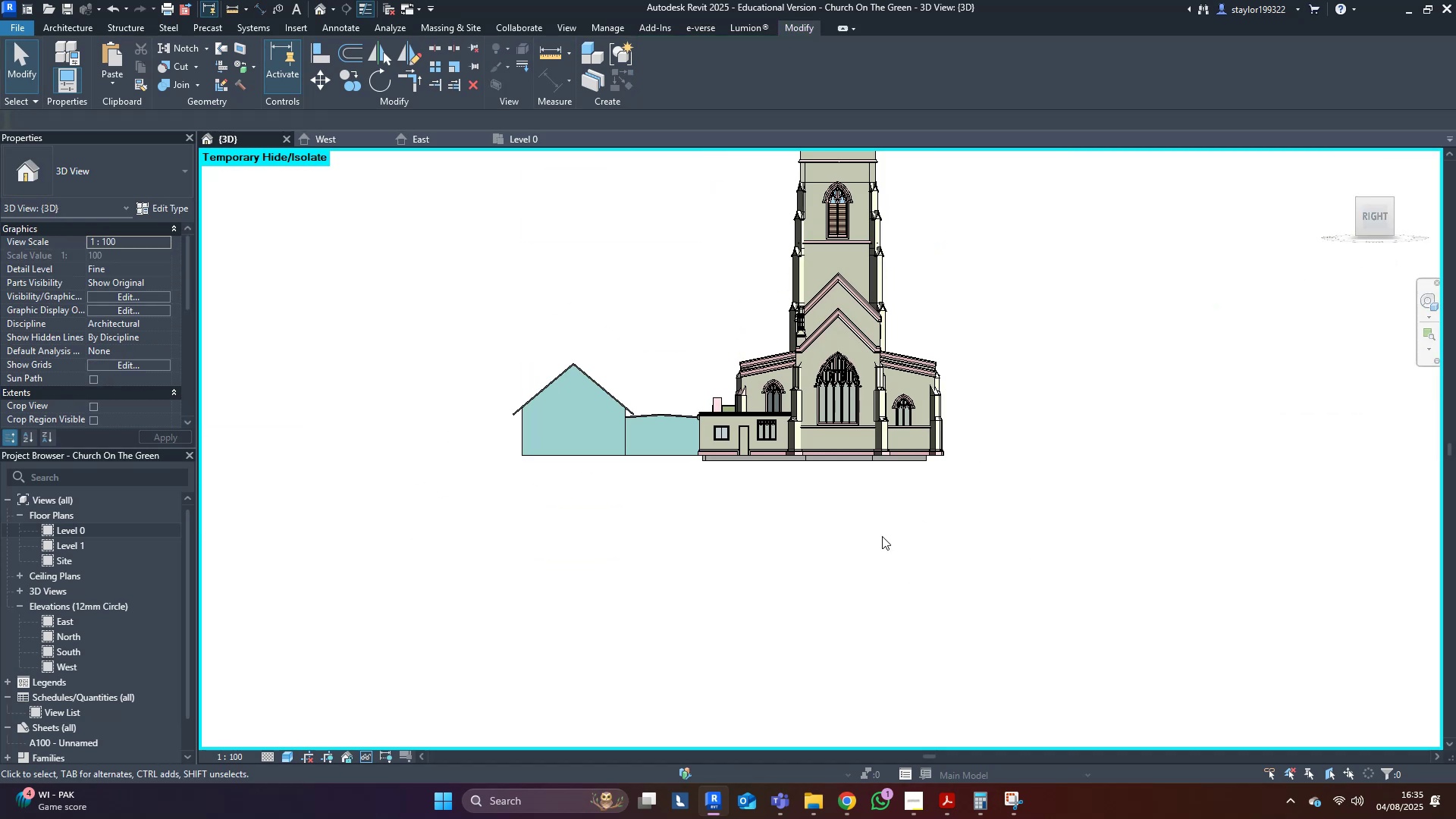 
type(wfsd)
 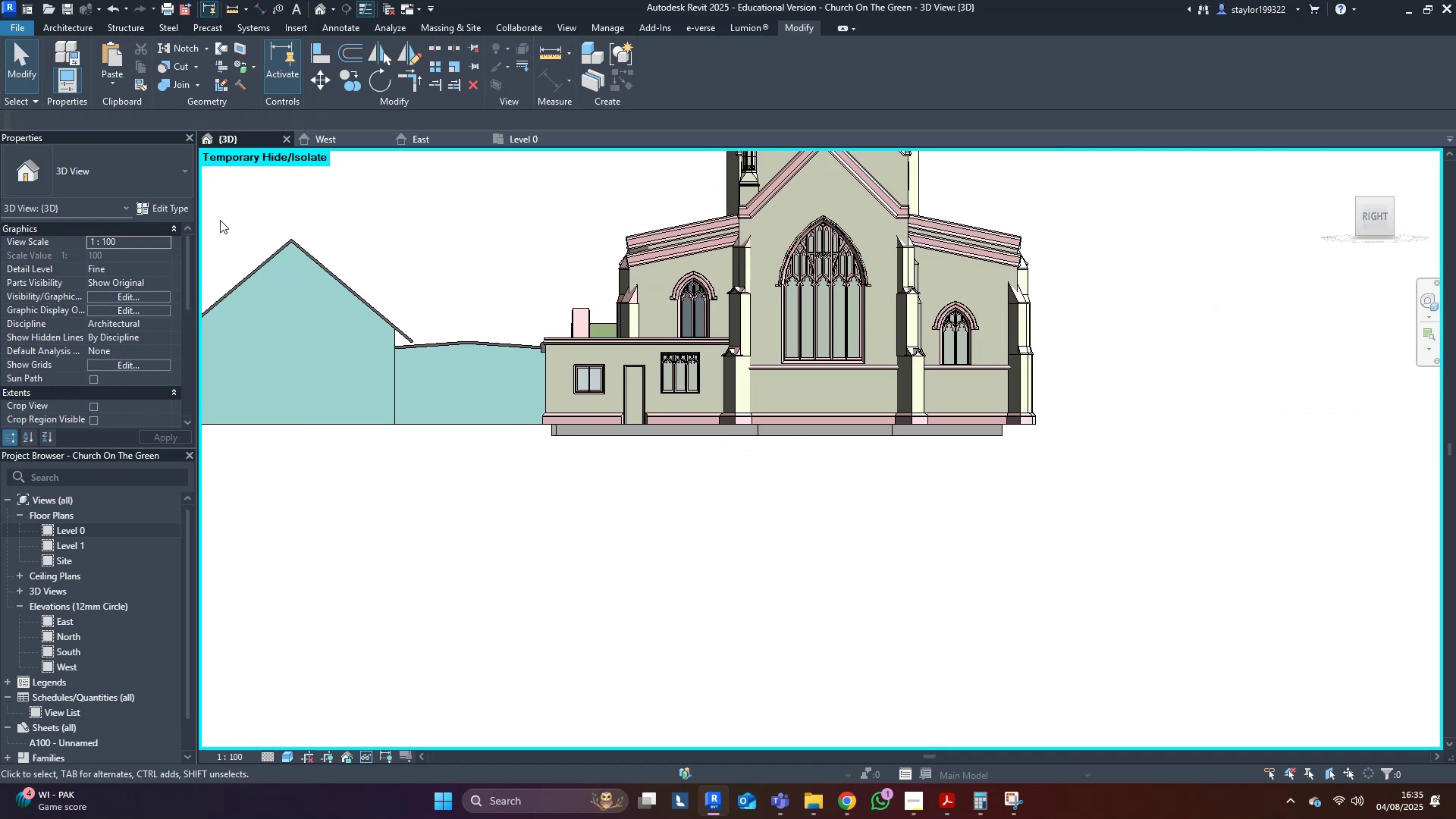 
scroll: coordinate [853, 483], scroll_direction: up, amount: 5.0
 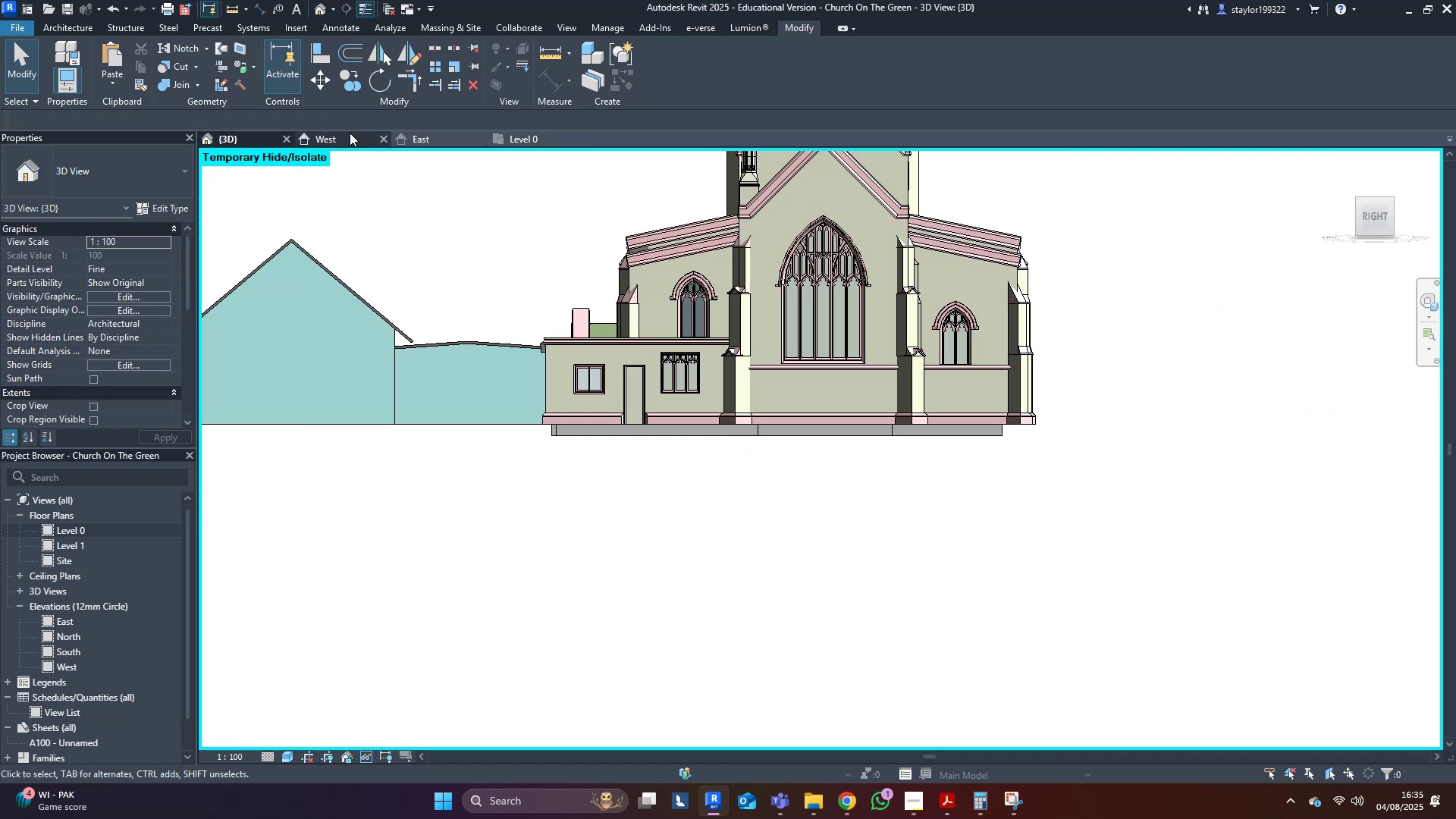 
left_click([444, 136])
 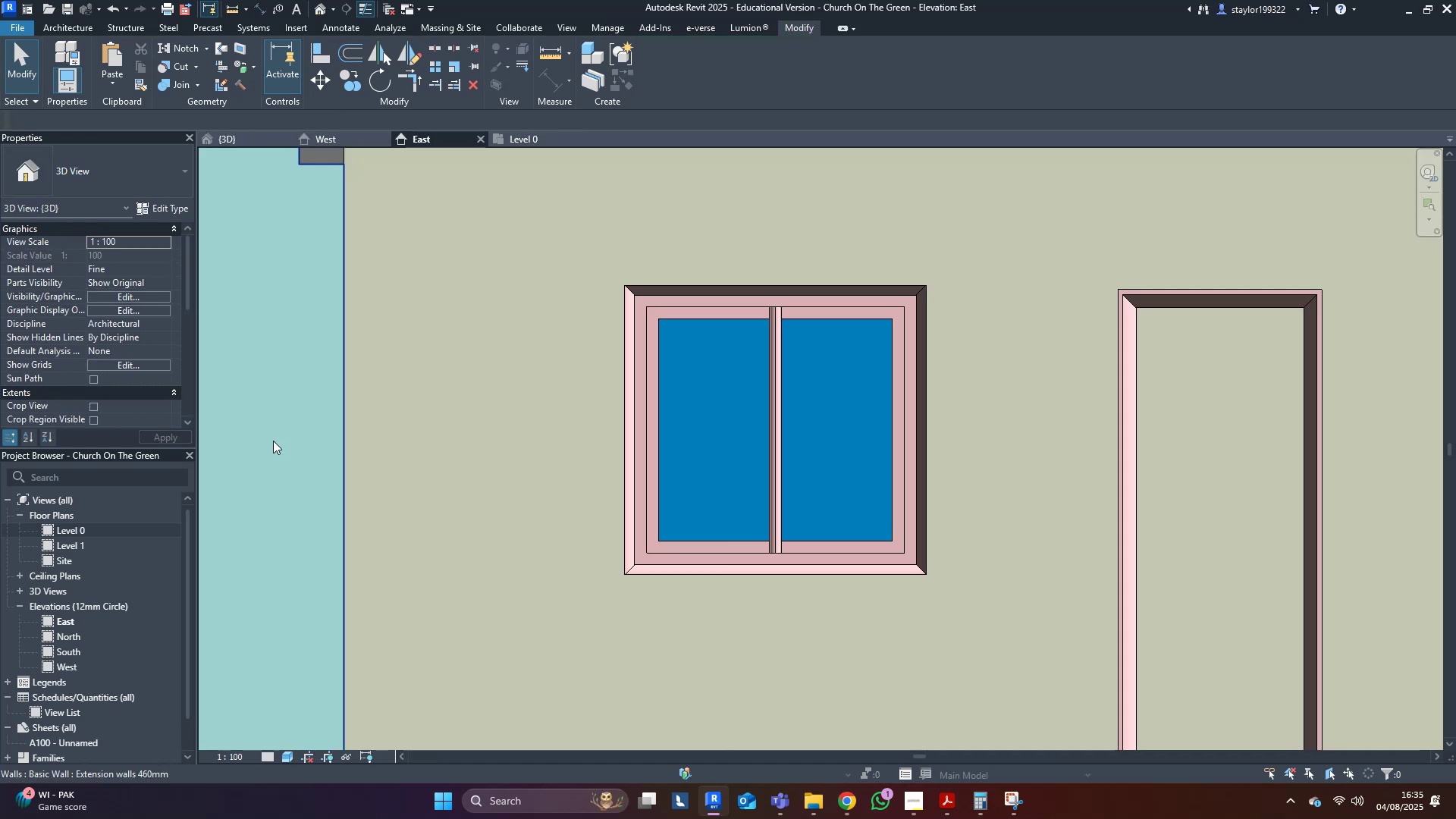 
scroll: coordinate [439, 432], scroll_direction: down, amount: 15.0
 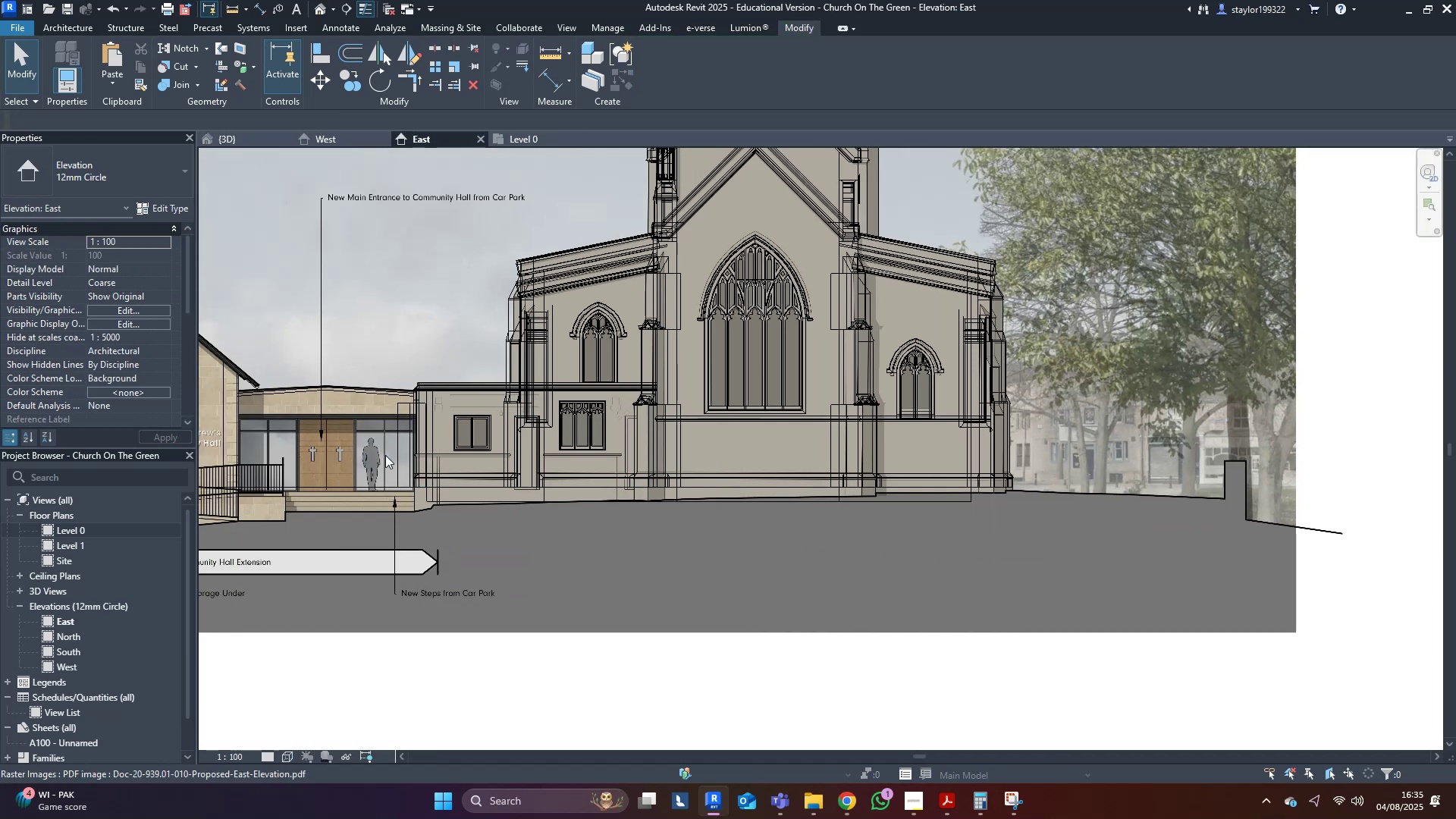 
type(wf)
 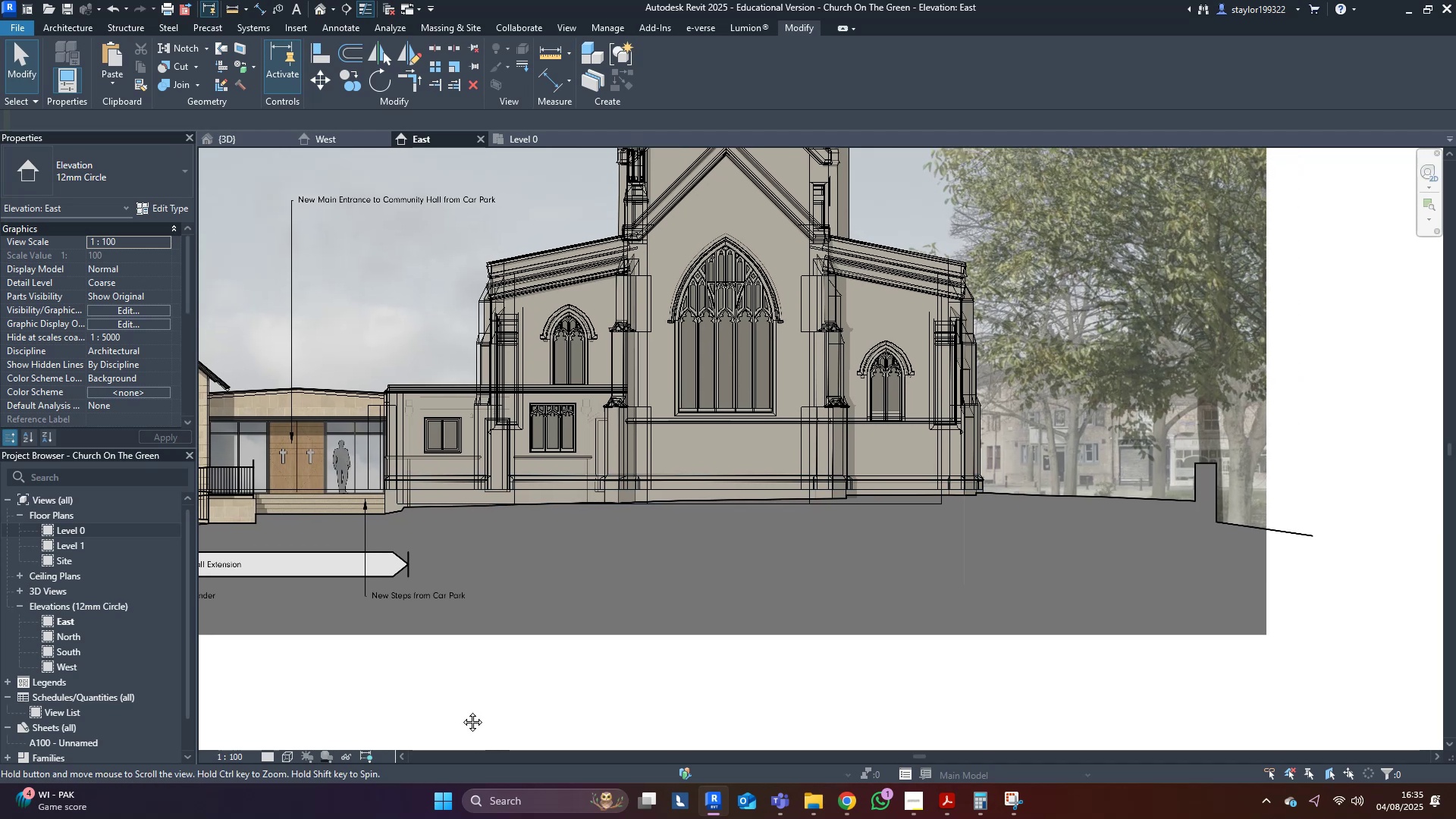 
wait(6.57)
 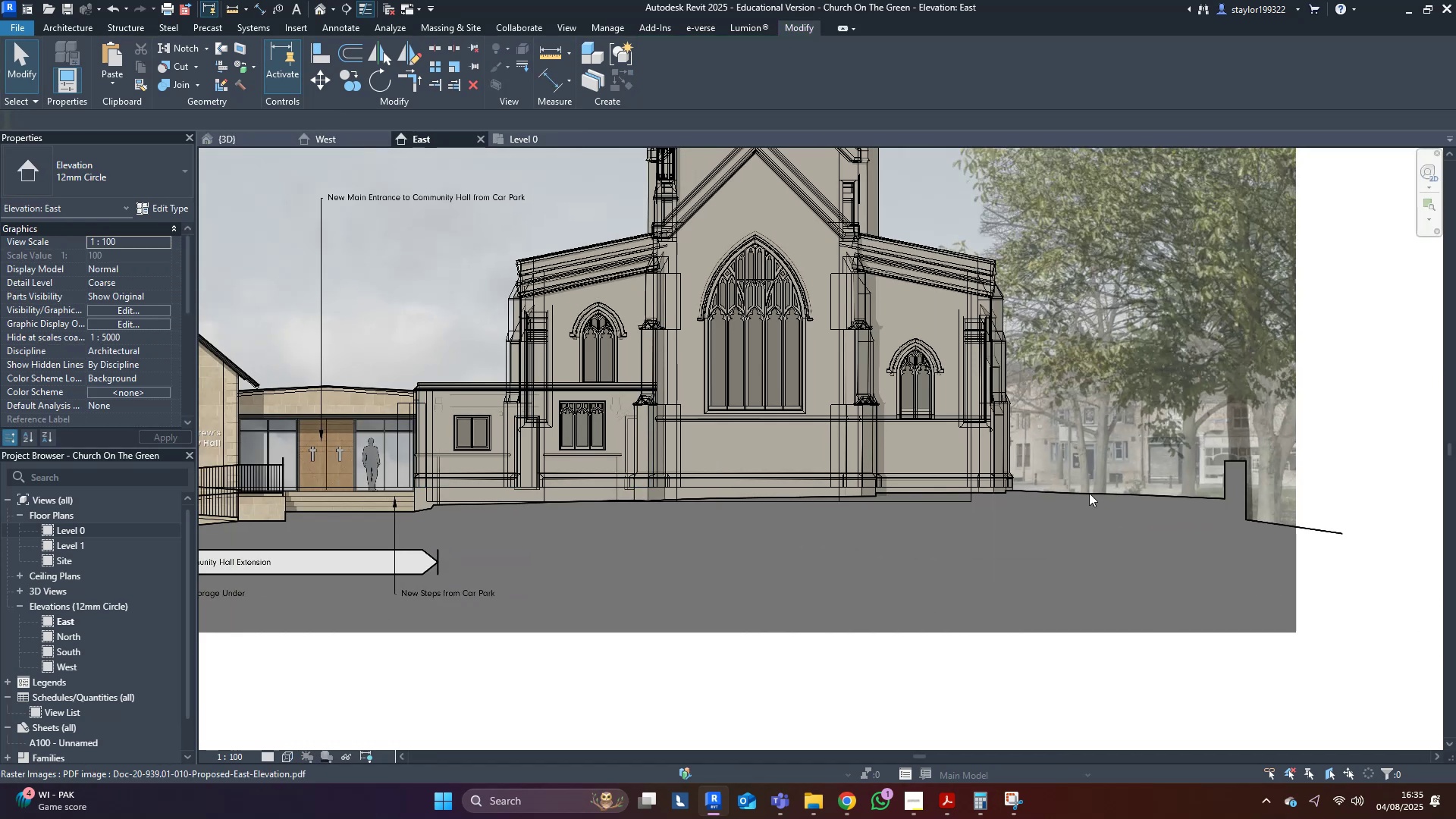 
left_click([359, 135])
 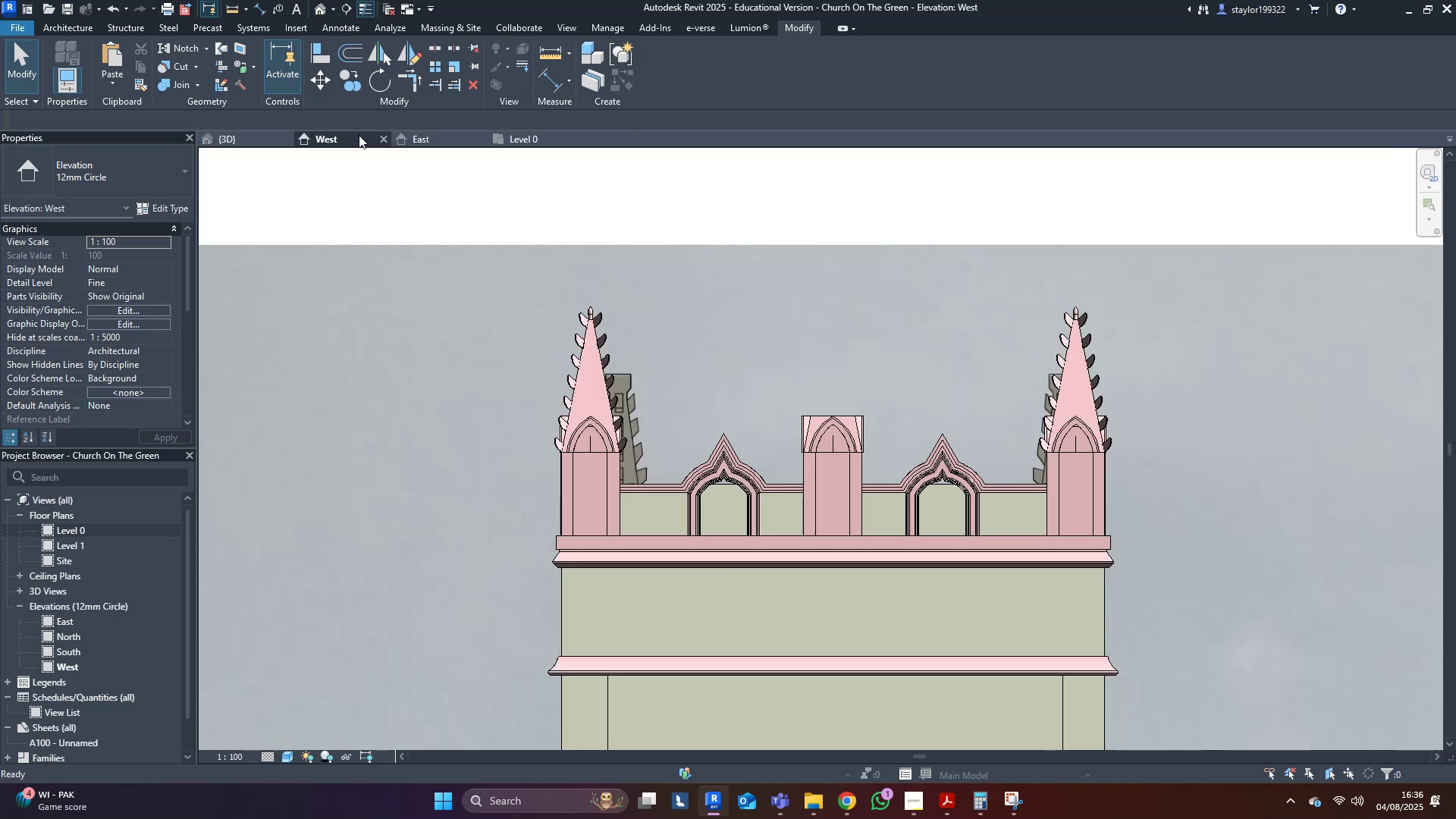 
scroll: coordinate [797, 572], scroll_direction: down, amount: 15.0
 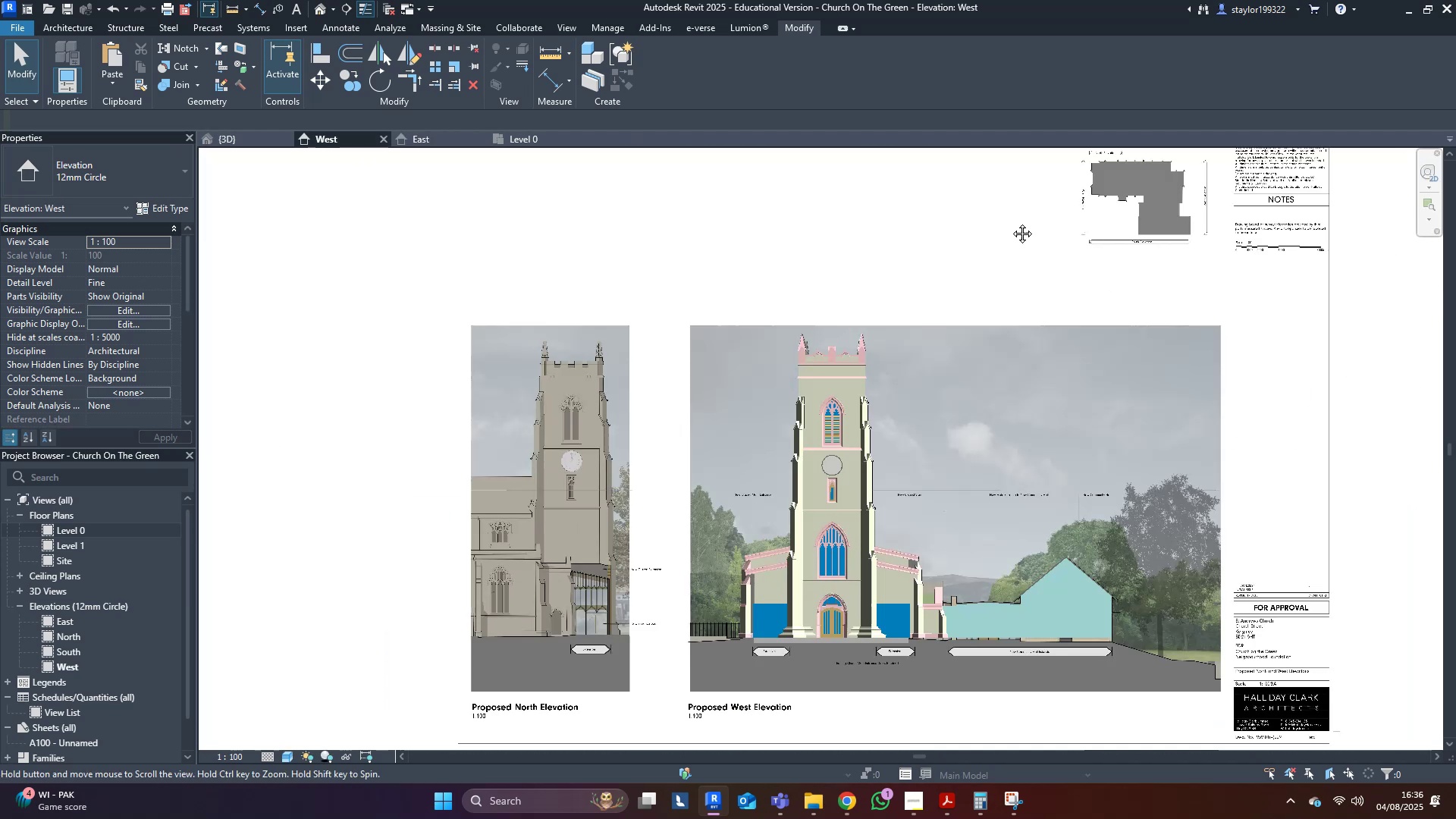 
scroll: coordinate [847, 642], scroll_direction: up, amount: 5.0
 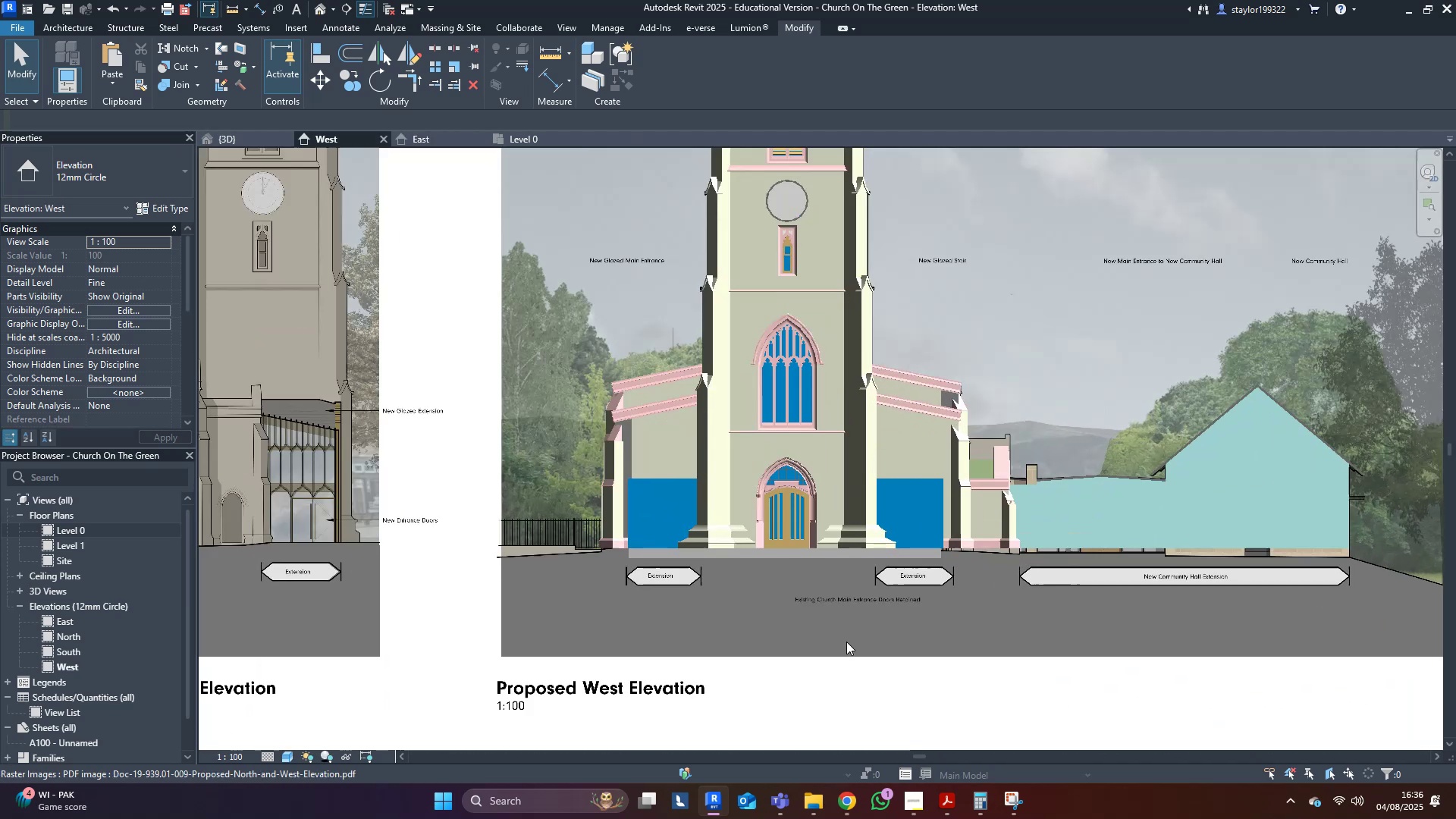 
type(wfsd)
 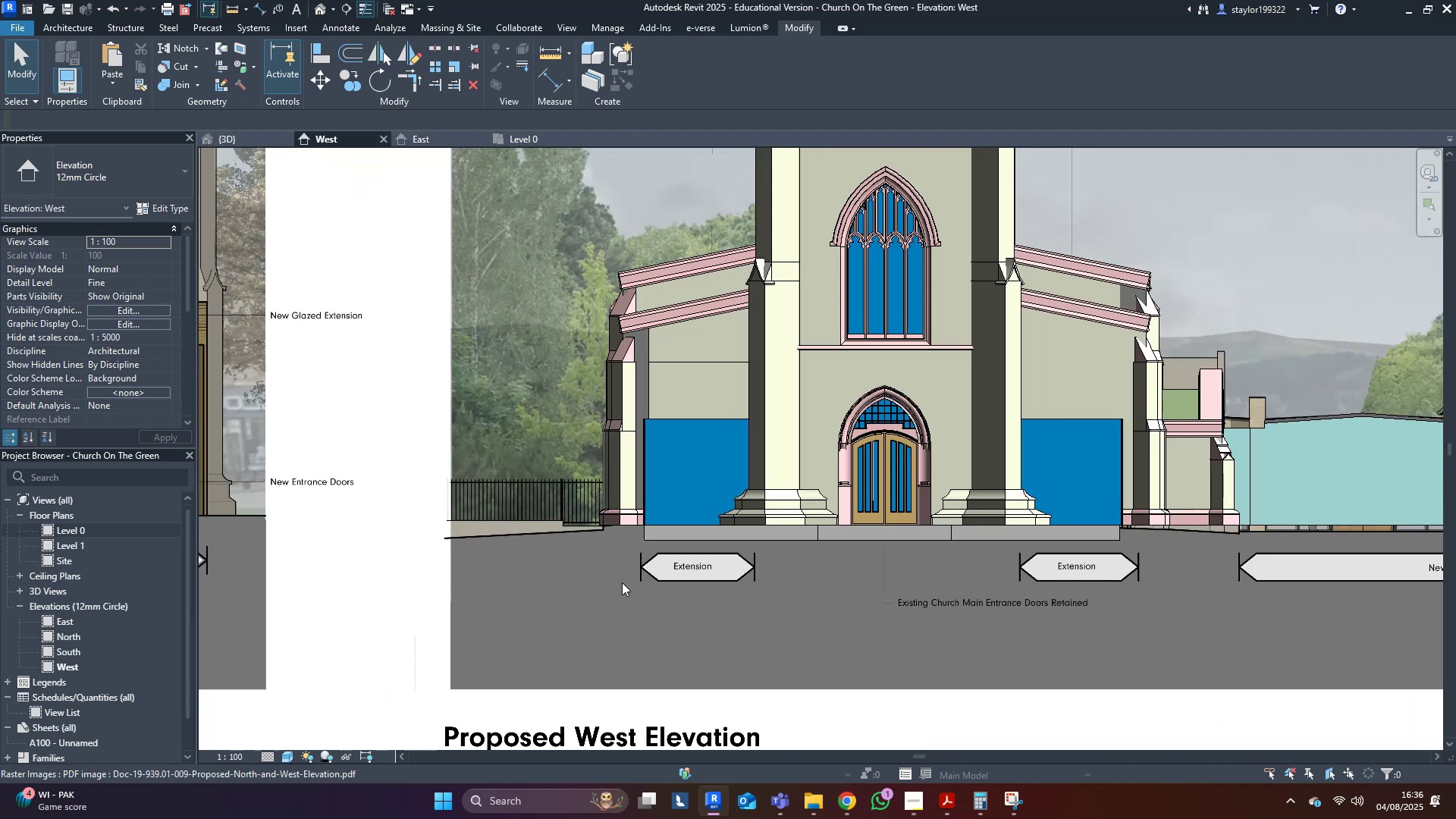 
scroll: coordinate [598, 593], scroll_direction: up, amount: 3.0
 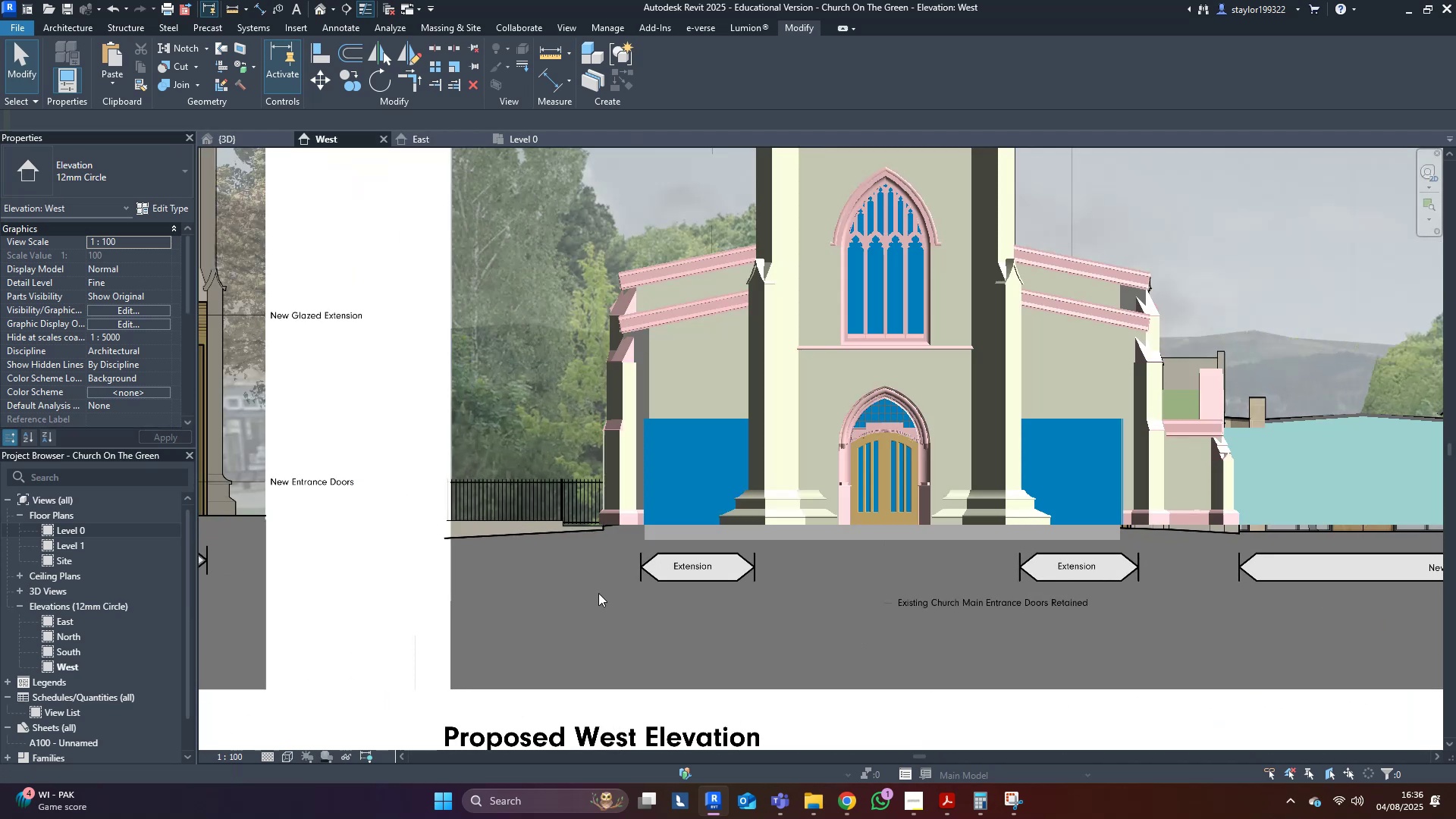 
mouse_move([607, 566])
 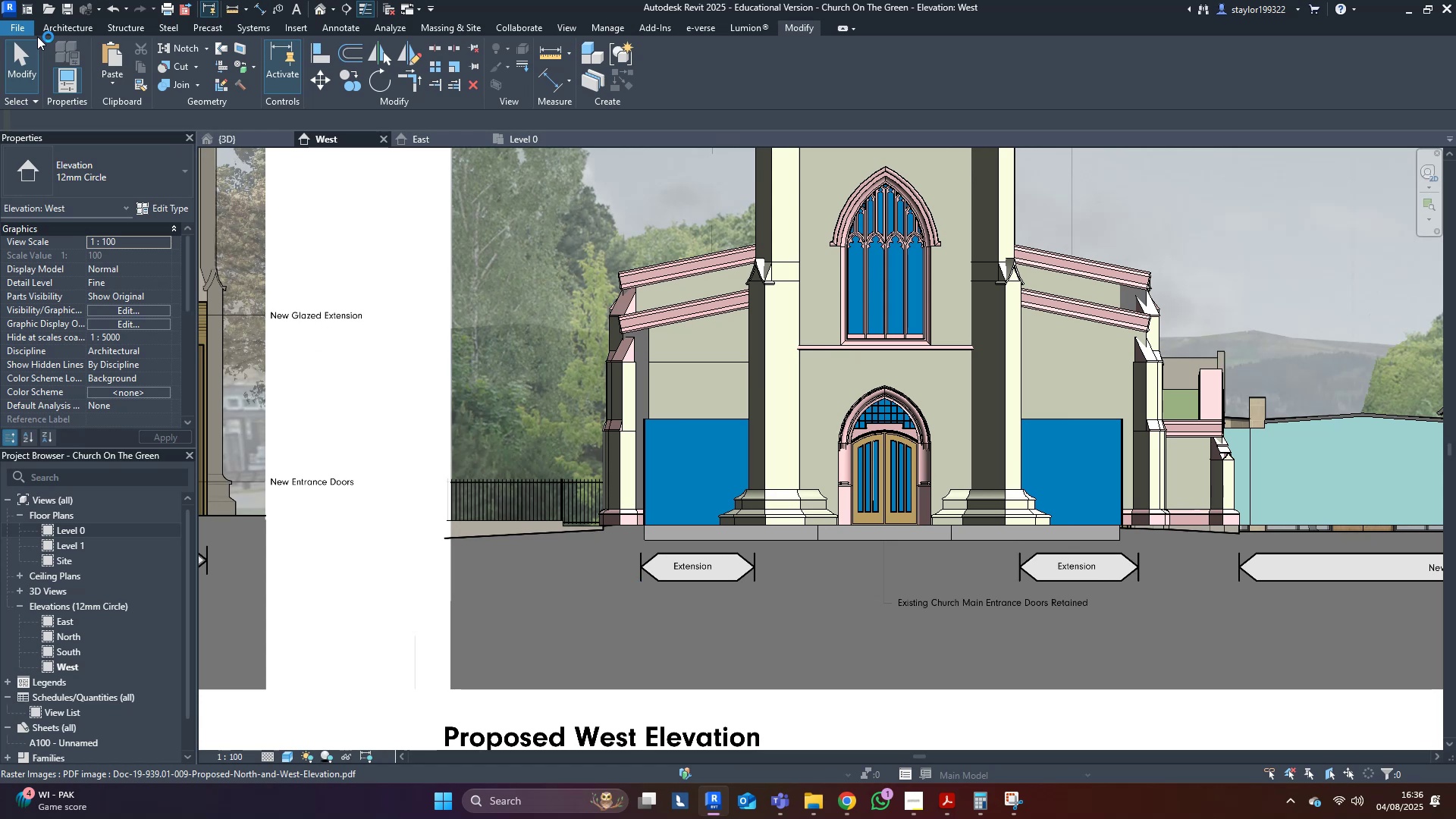 
left_click([41, 27])
 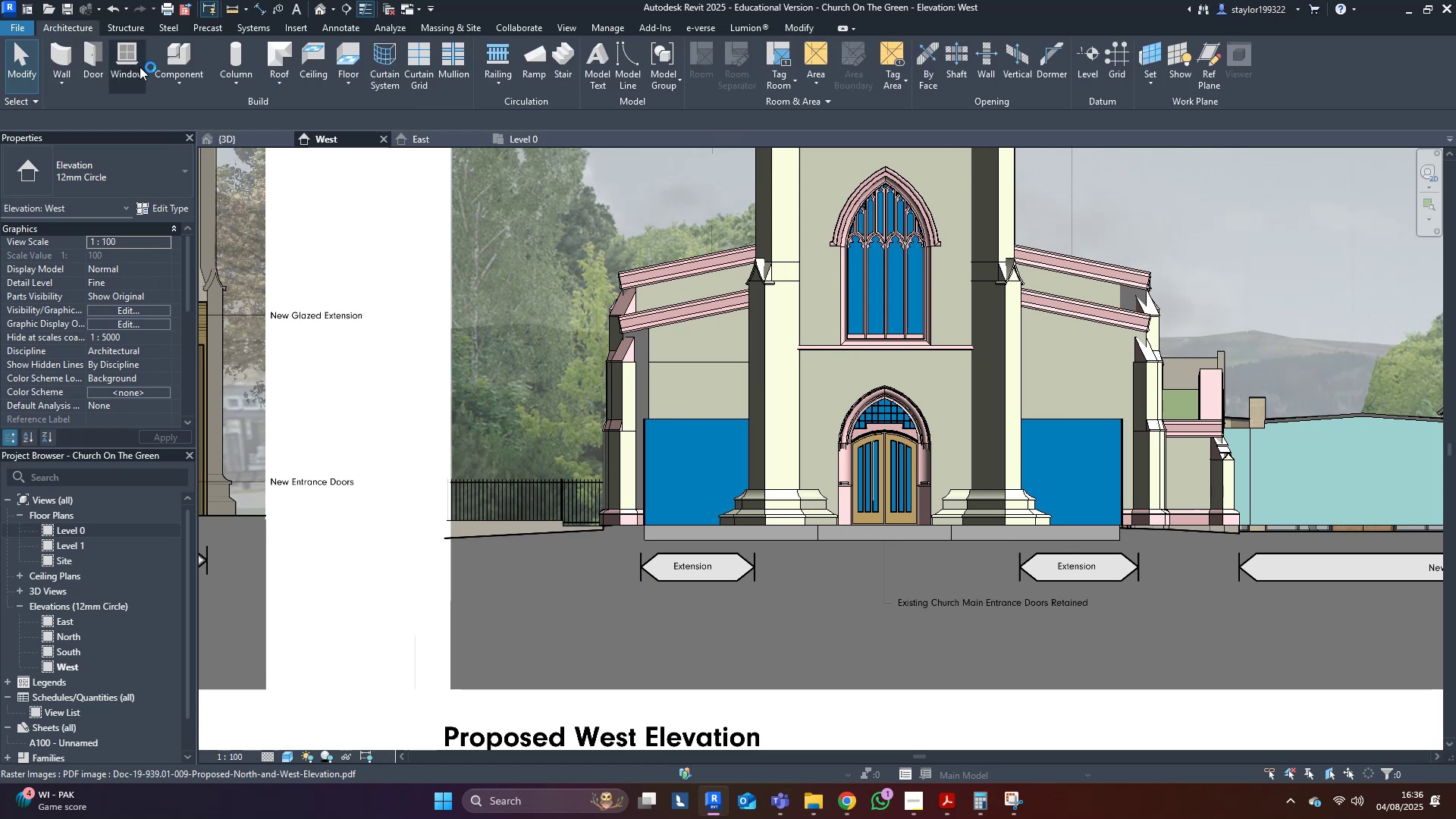 
left_click([162, 77])
 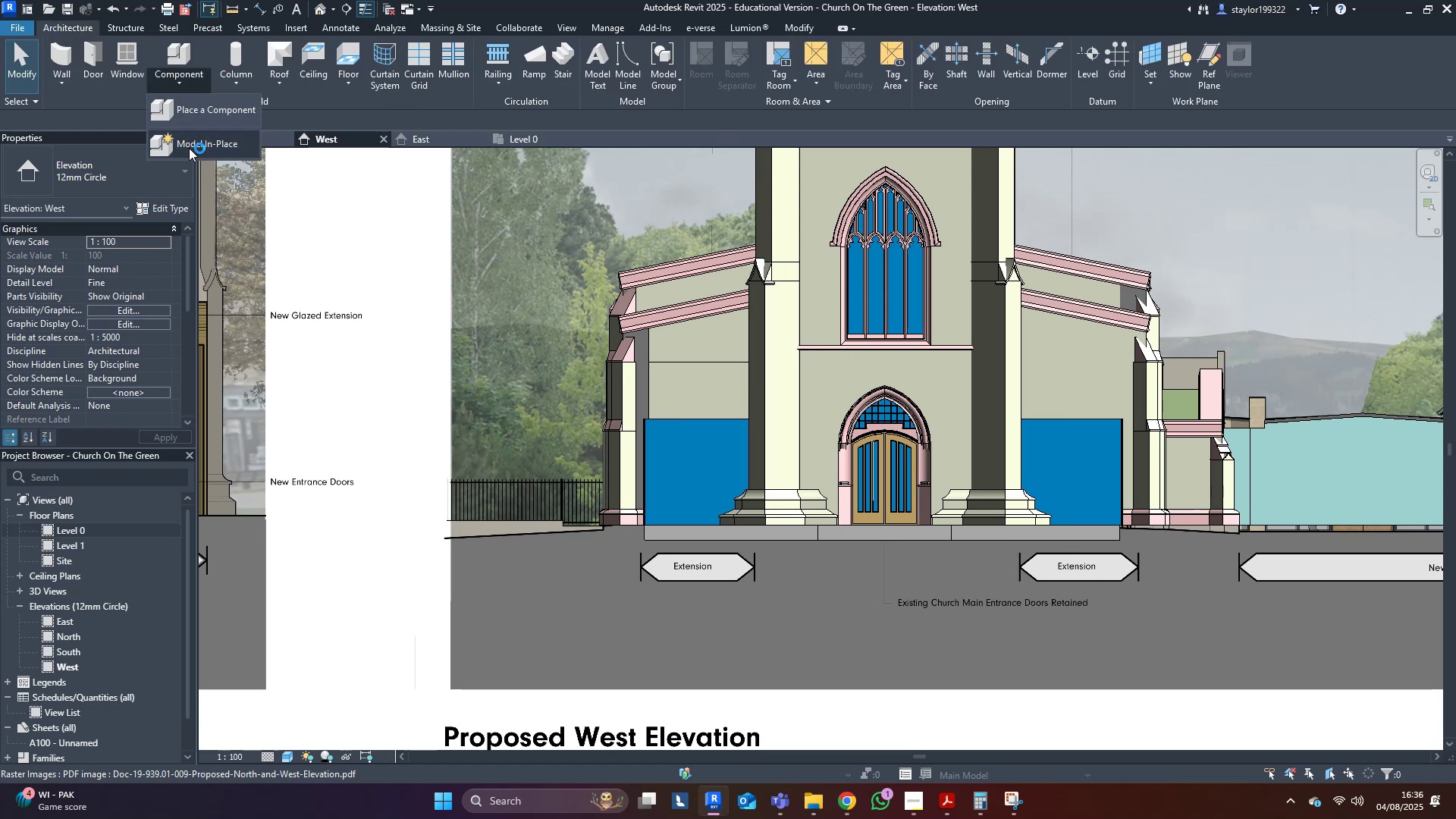 
left_click([189, 148])
 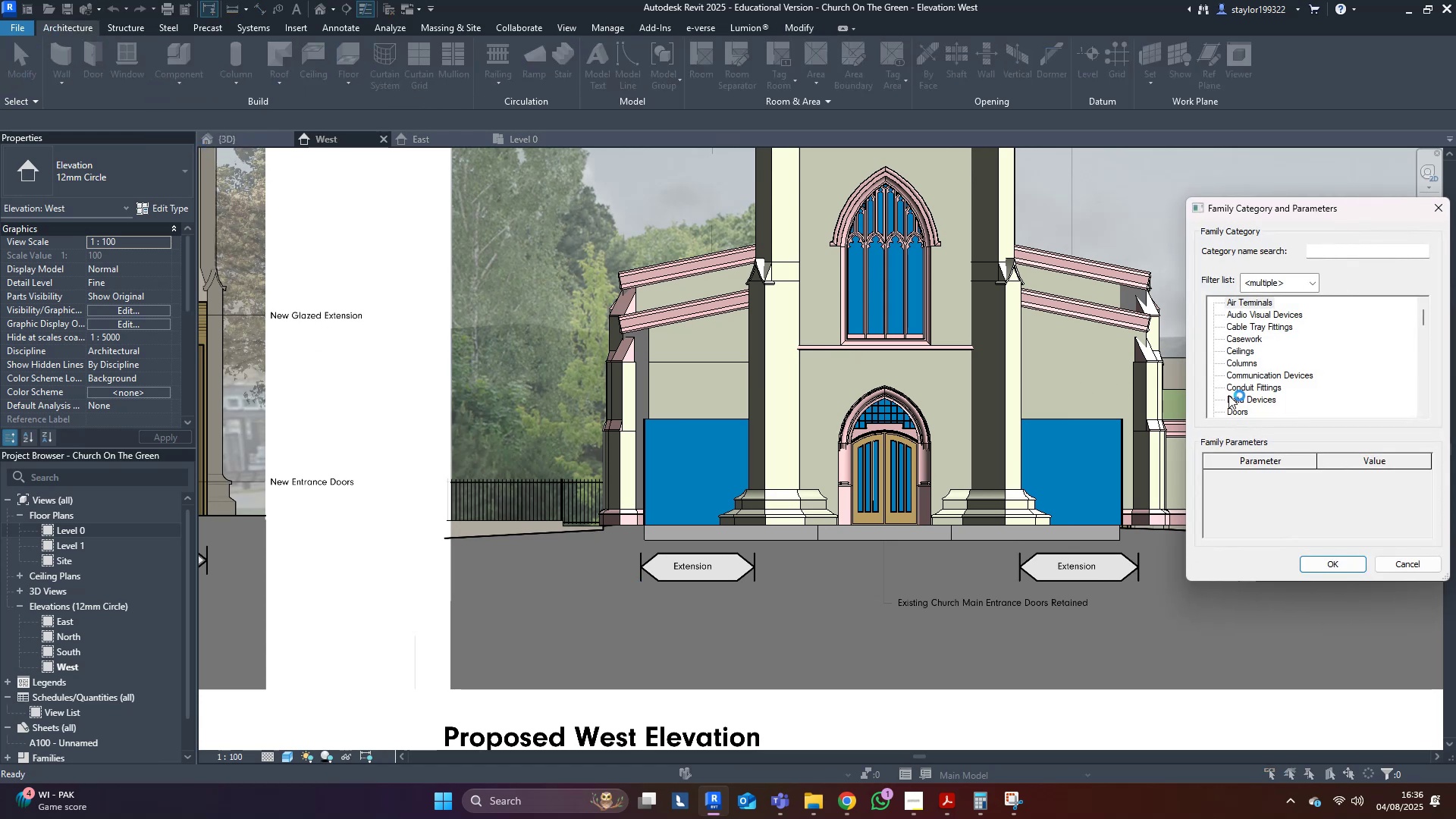 
left_click([1355, 394])
 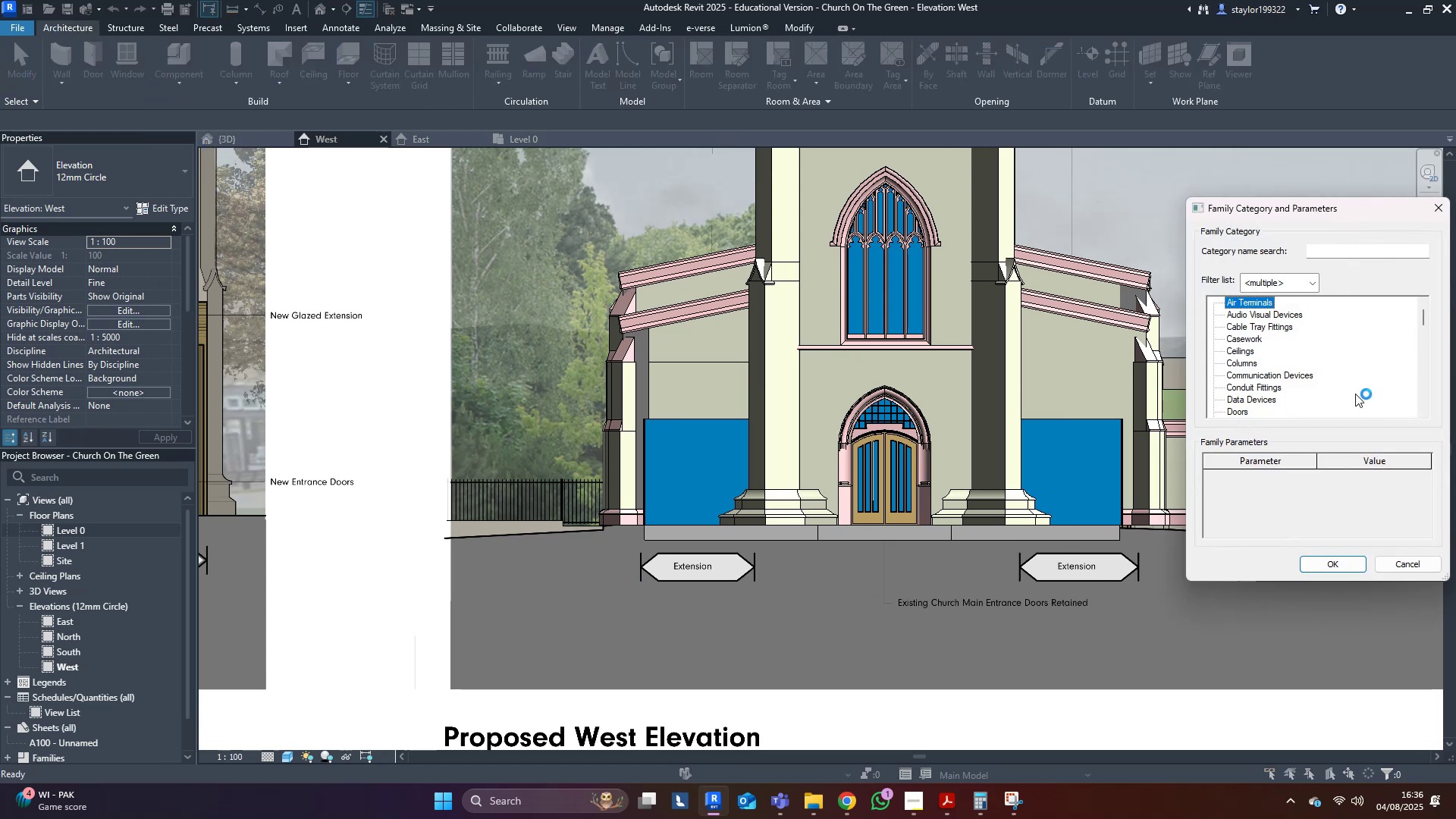 
key(G)
 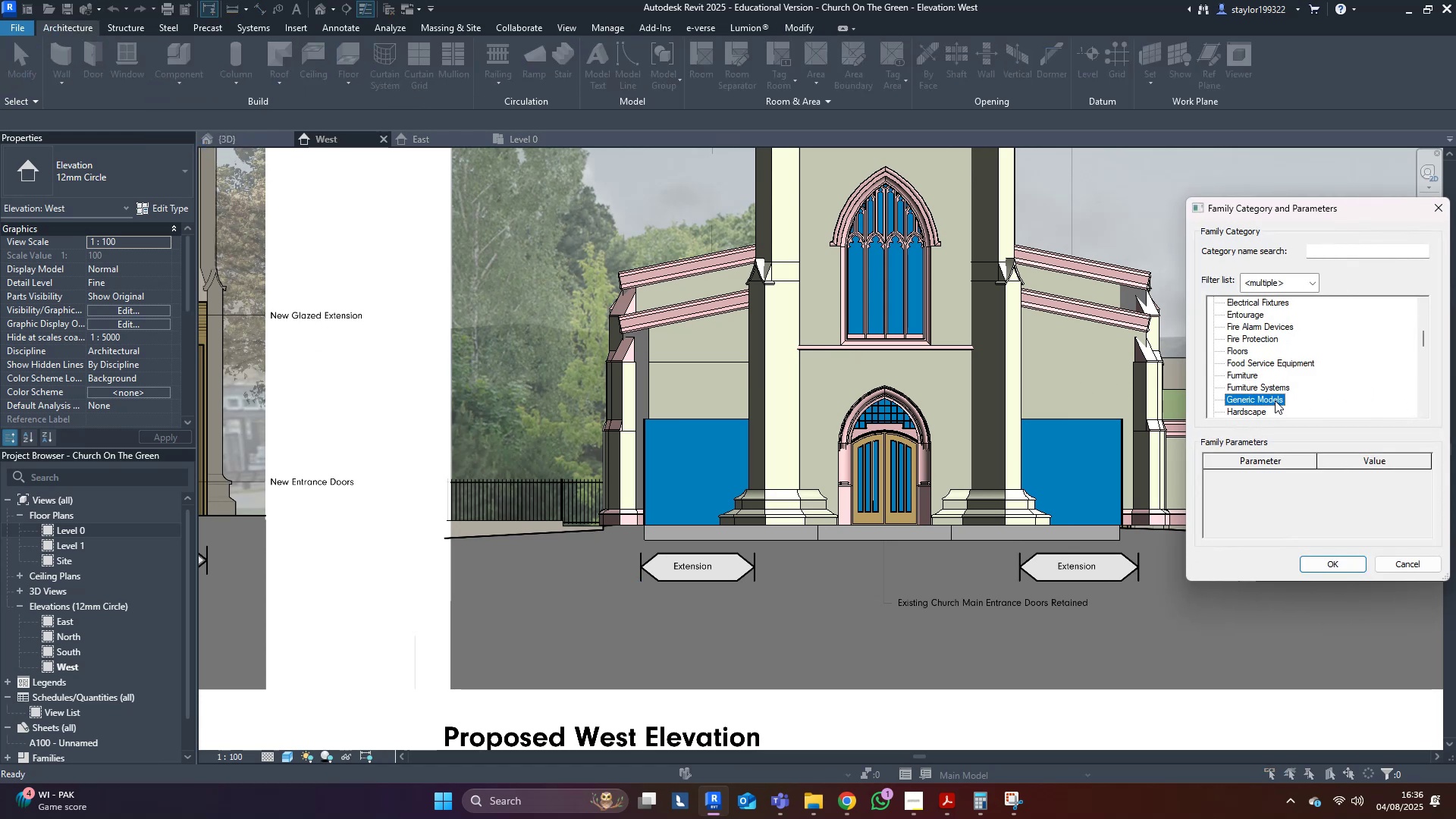 
double_click([1275, 400])
 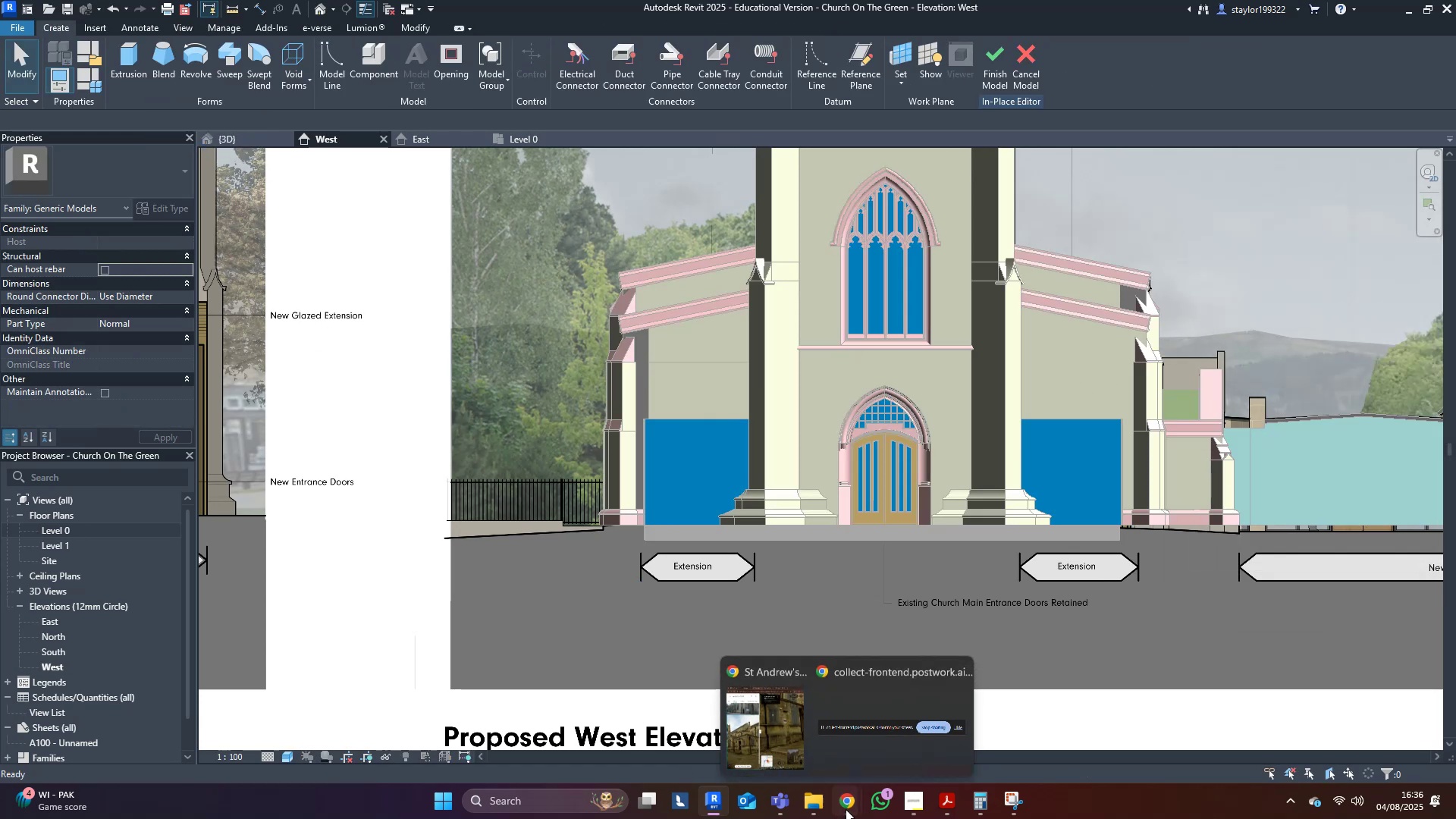 
left_click([789, 708])
 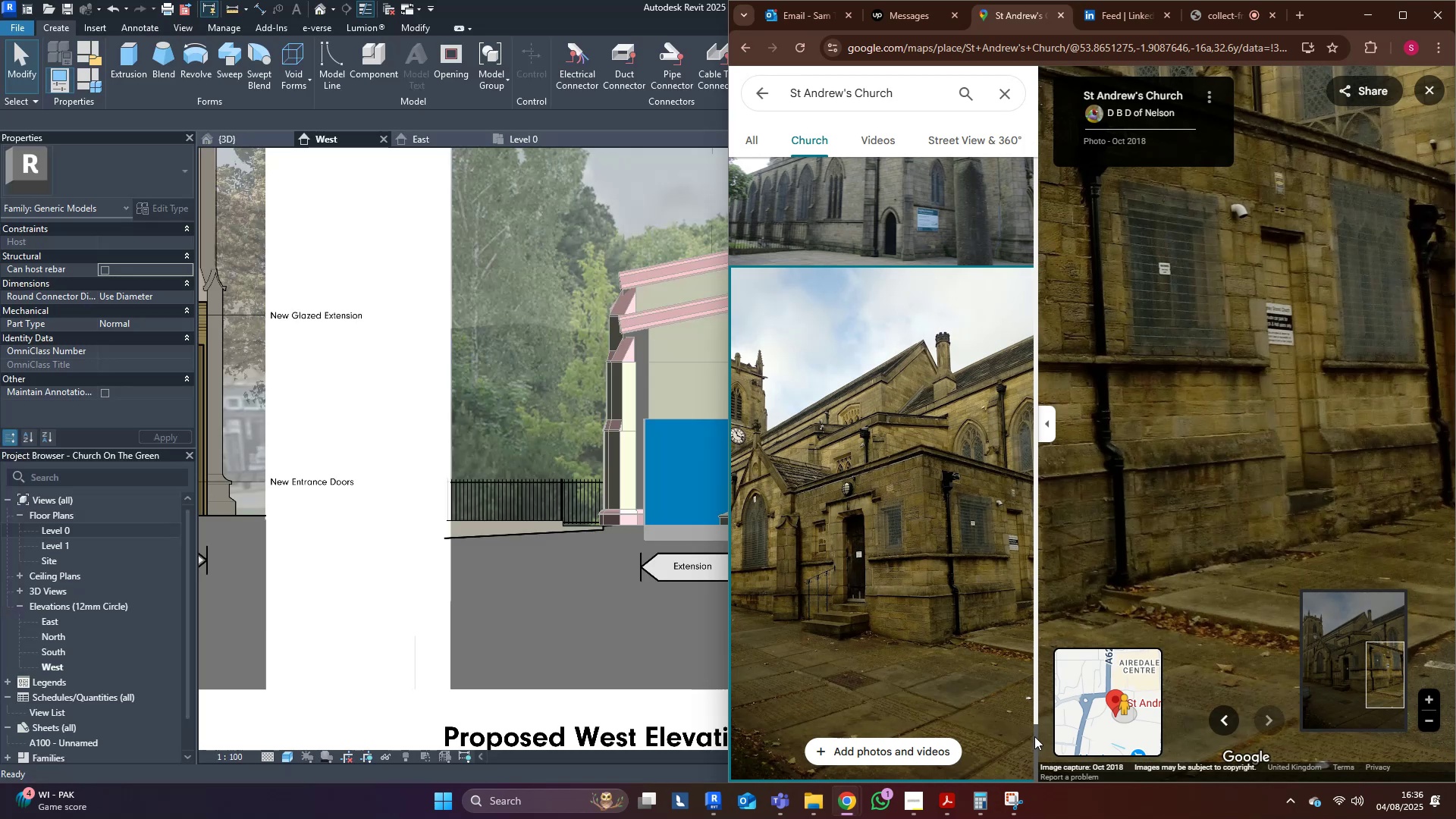 
left_click([1122, 673])
 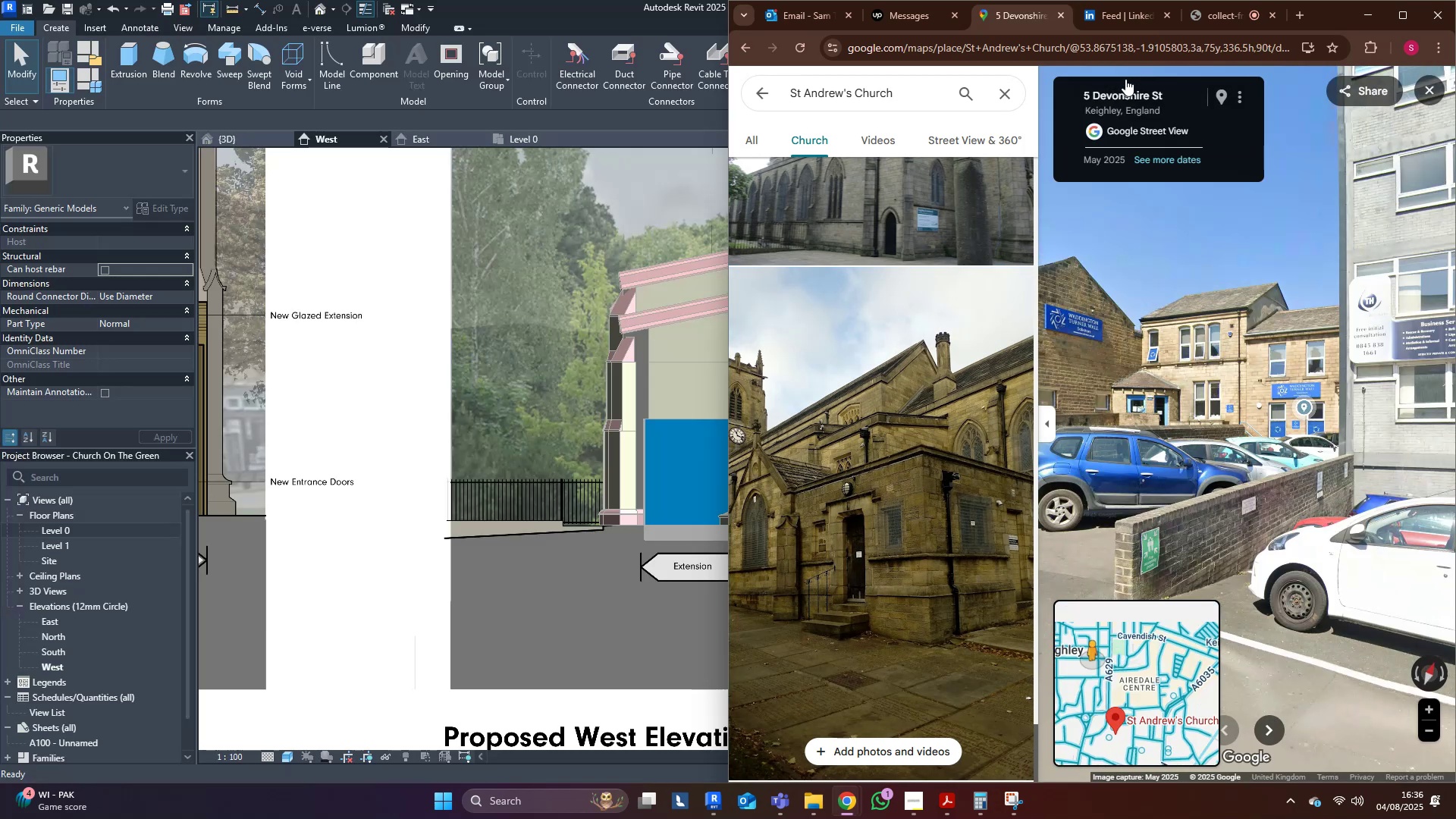 
left_click([747, 86])
 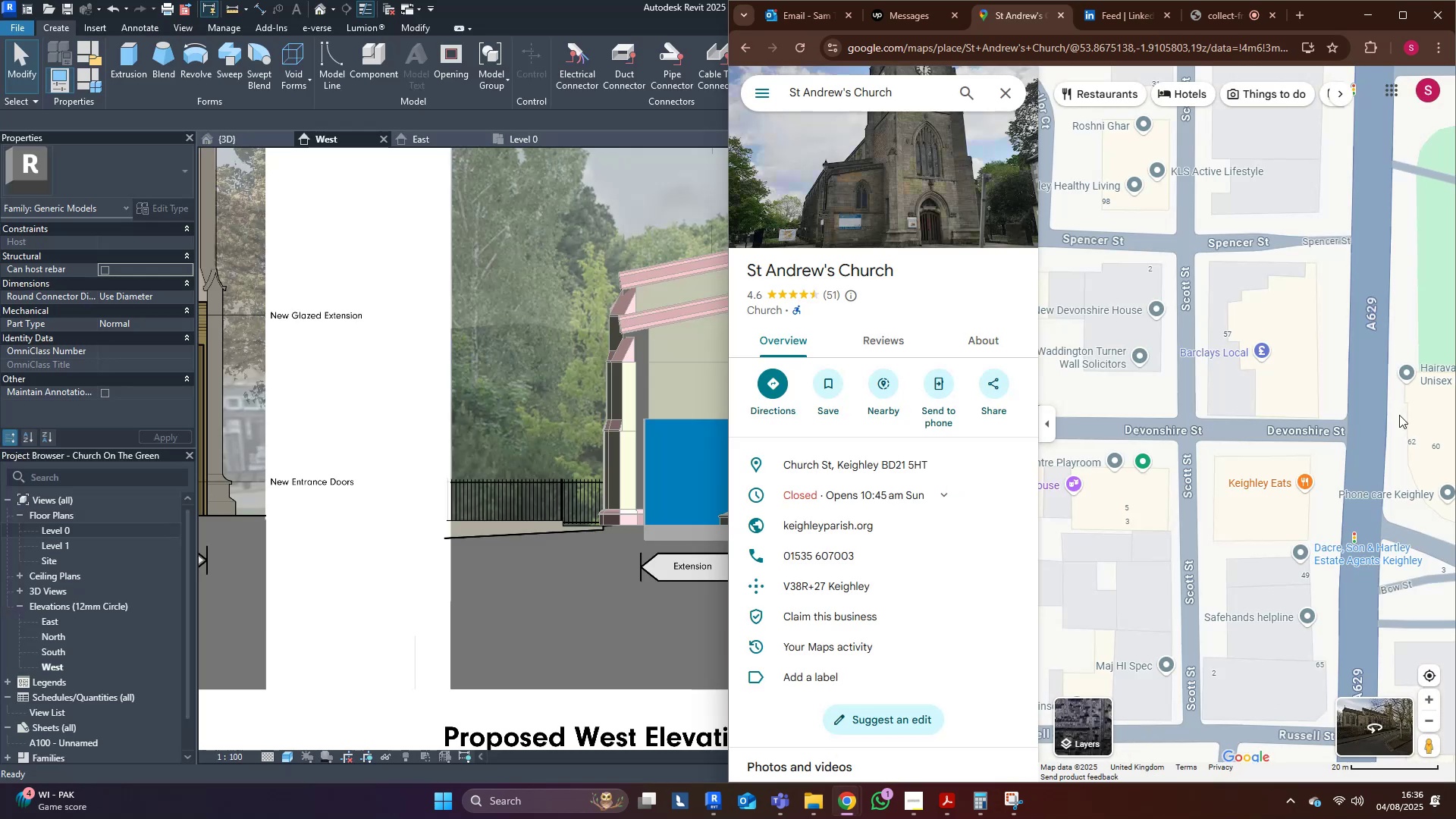 
left_click([1399, 12])
 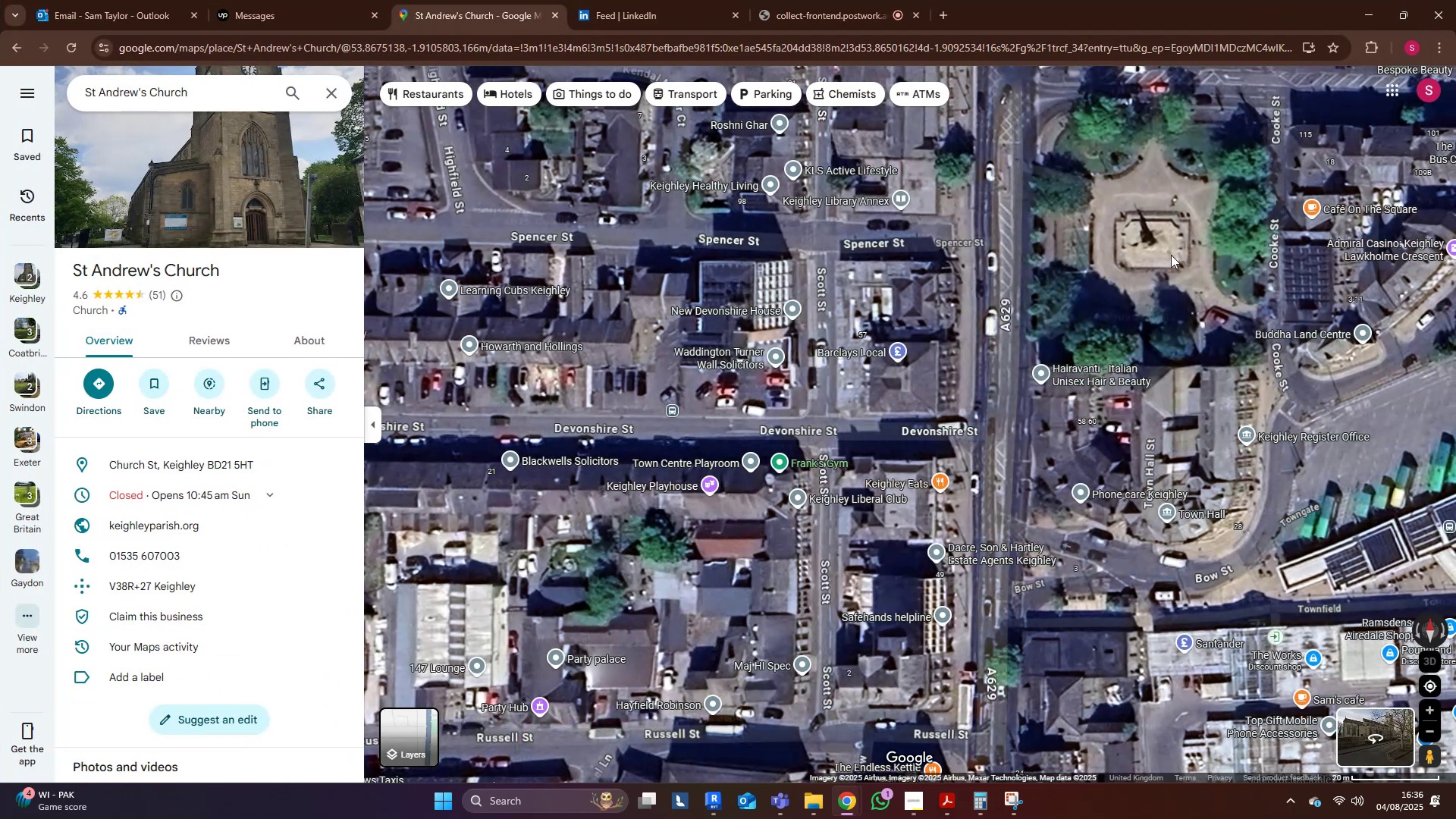 
left_click_drag(start_coordinate=[1253, 580], to_coordinate=[1102, 570])
 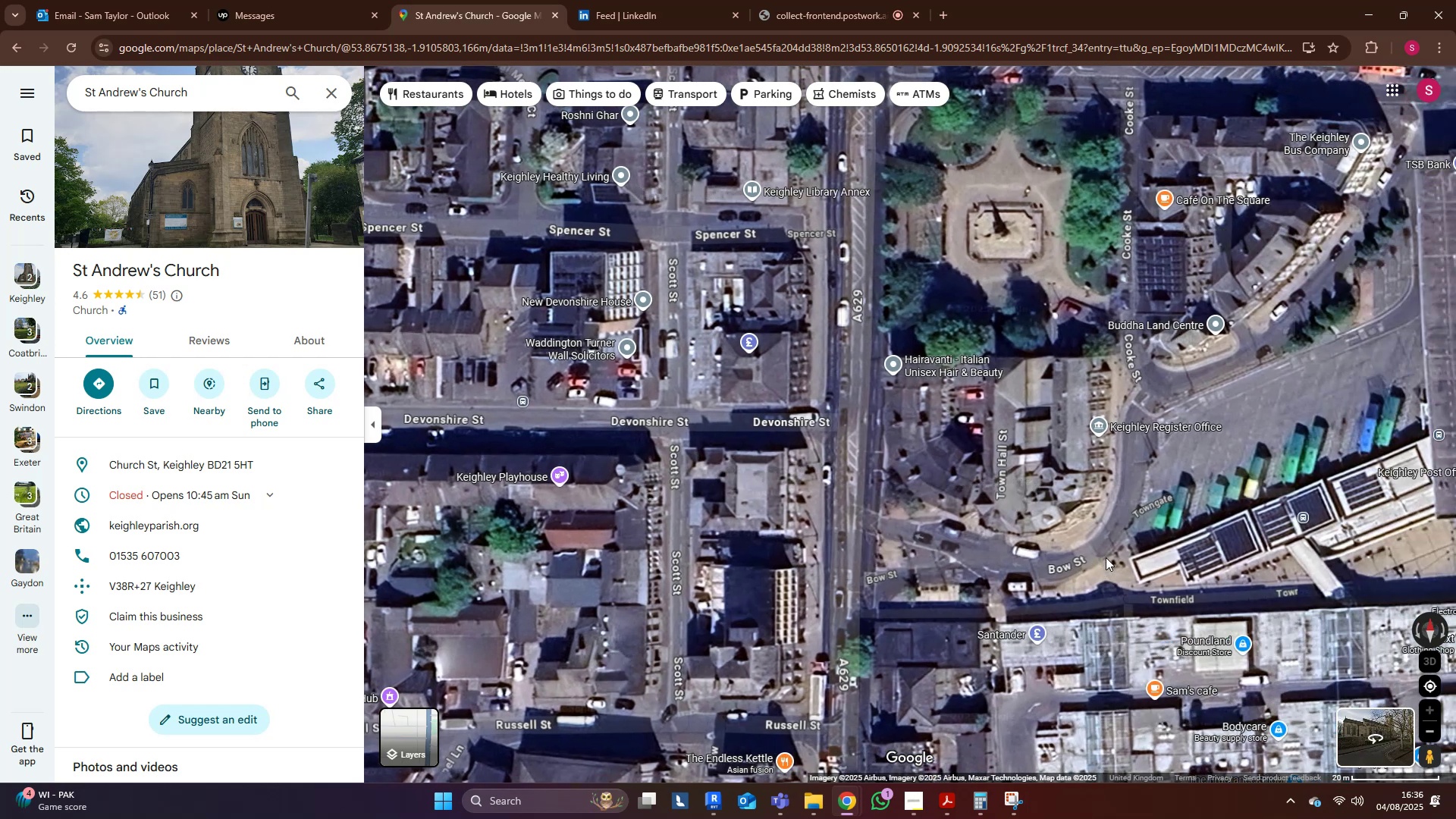 
scroll: coordinate [1109, 551], scroll_direction: down, amount: 12.0
 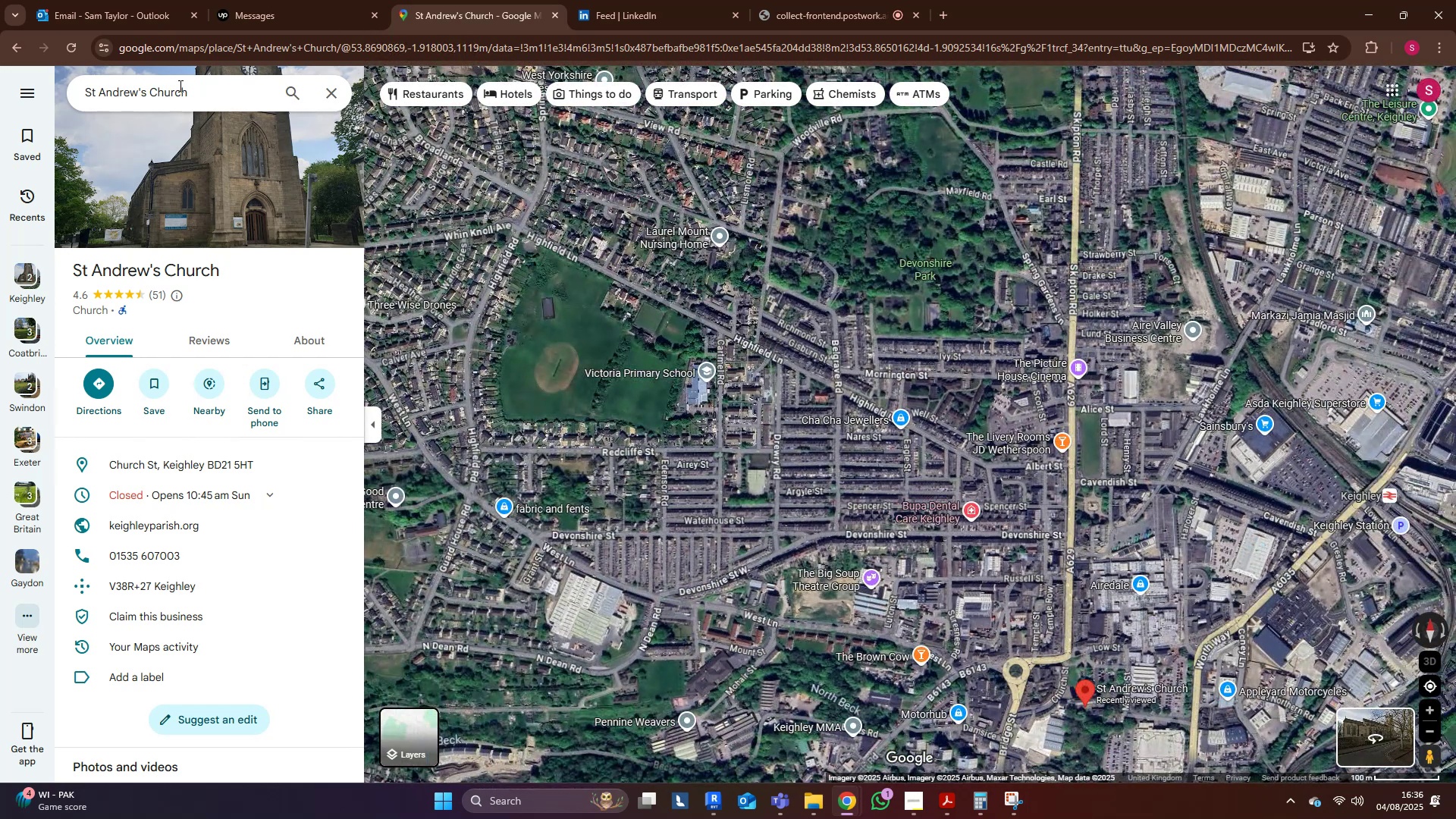 
left_click([295, 89])
 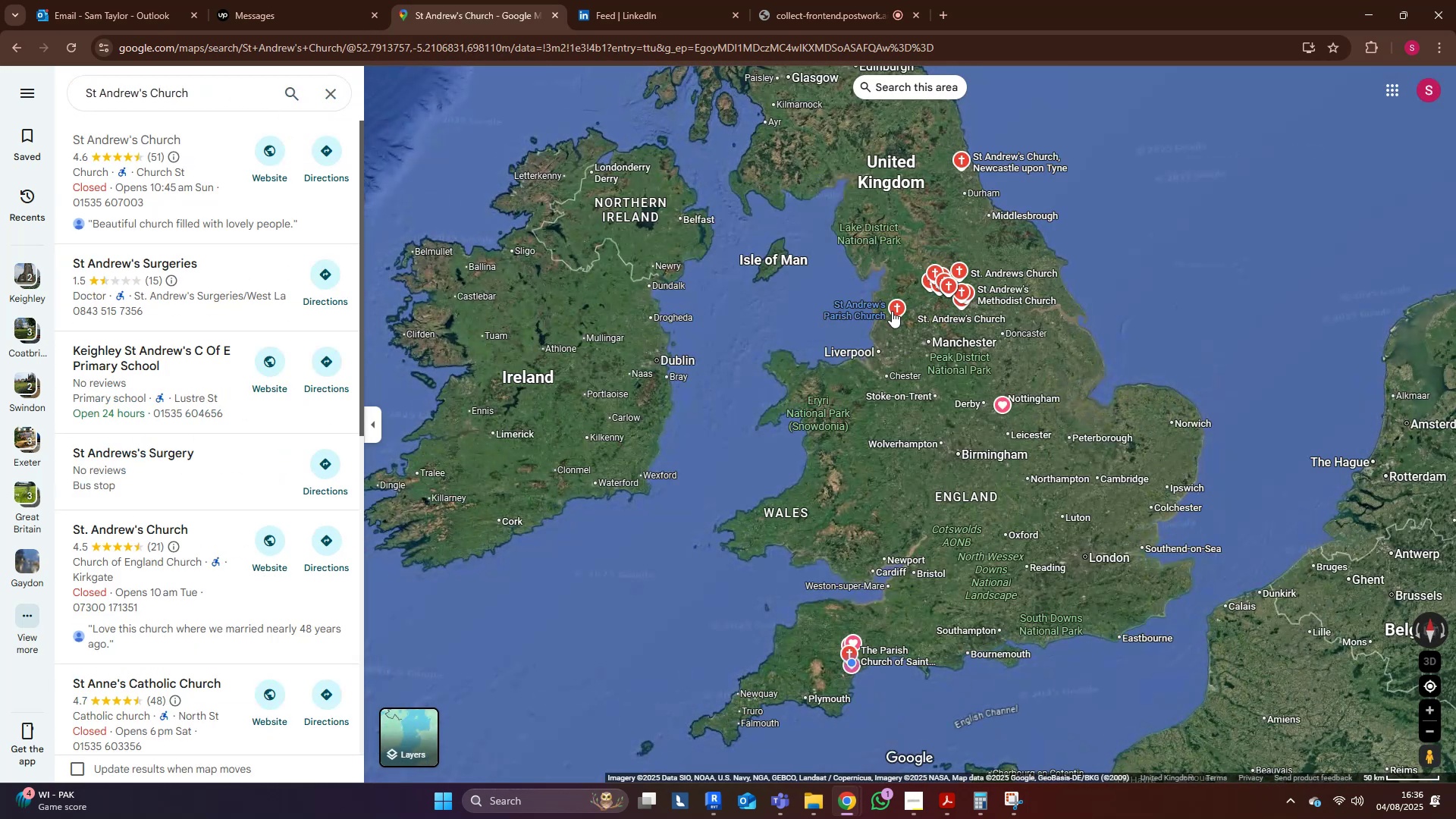 
wait(8.24)
 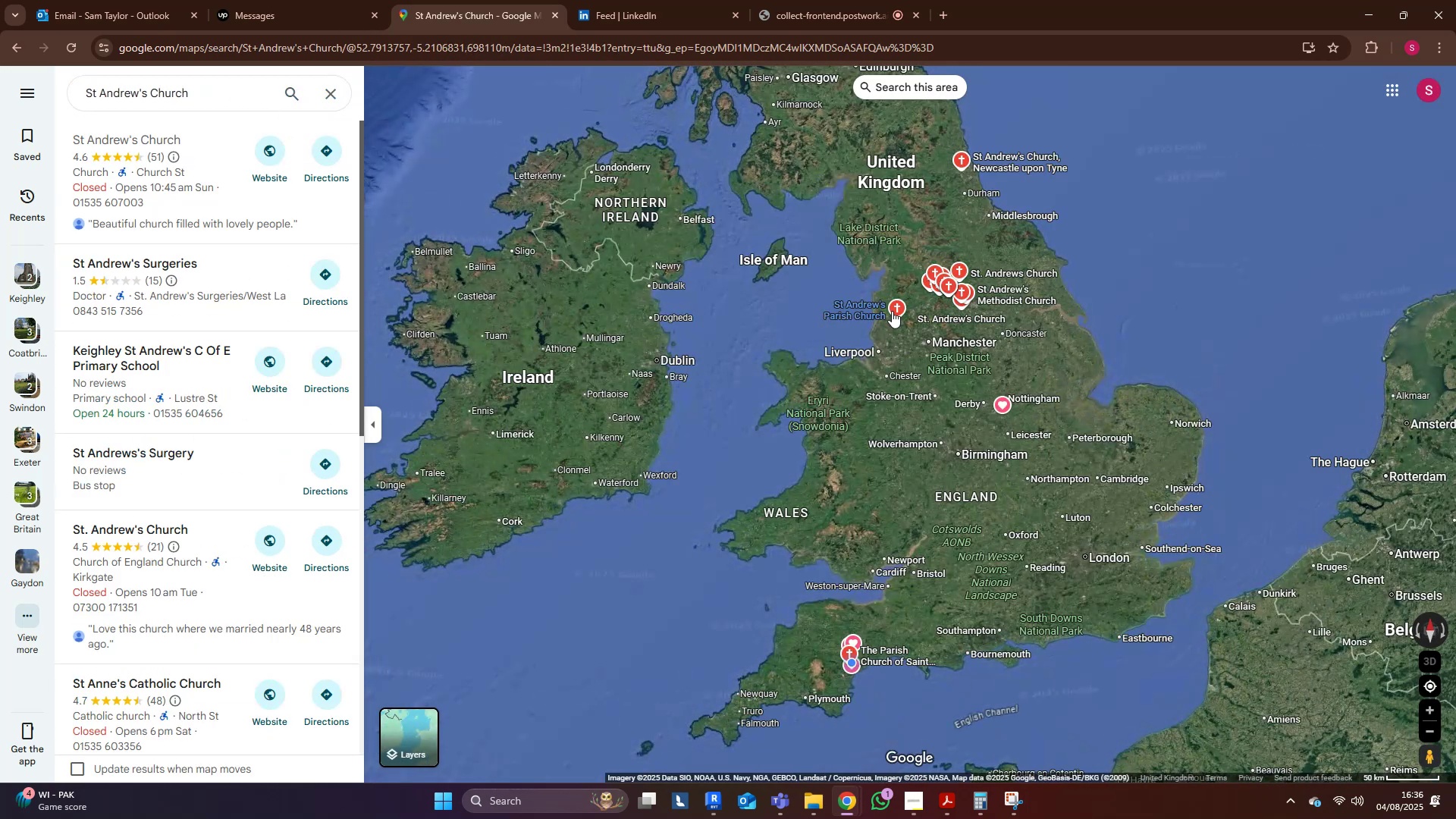 
double_click([5, 39])
 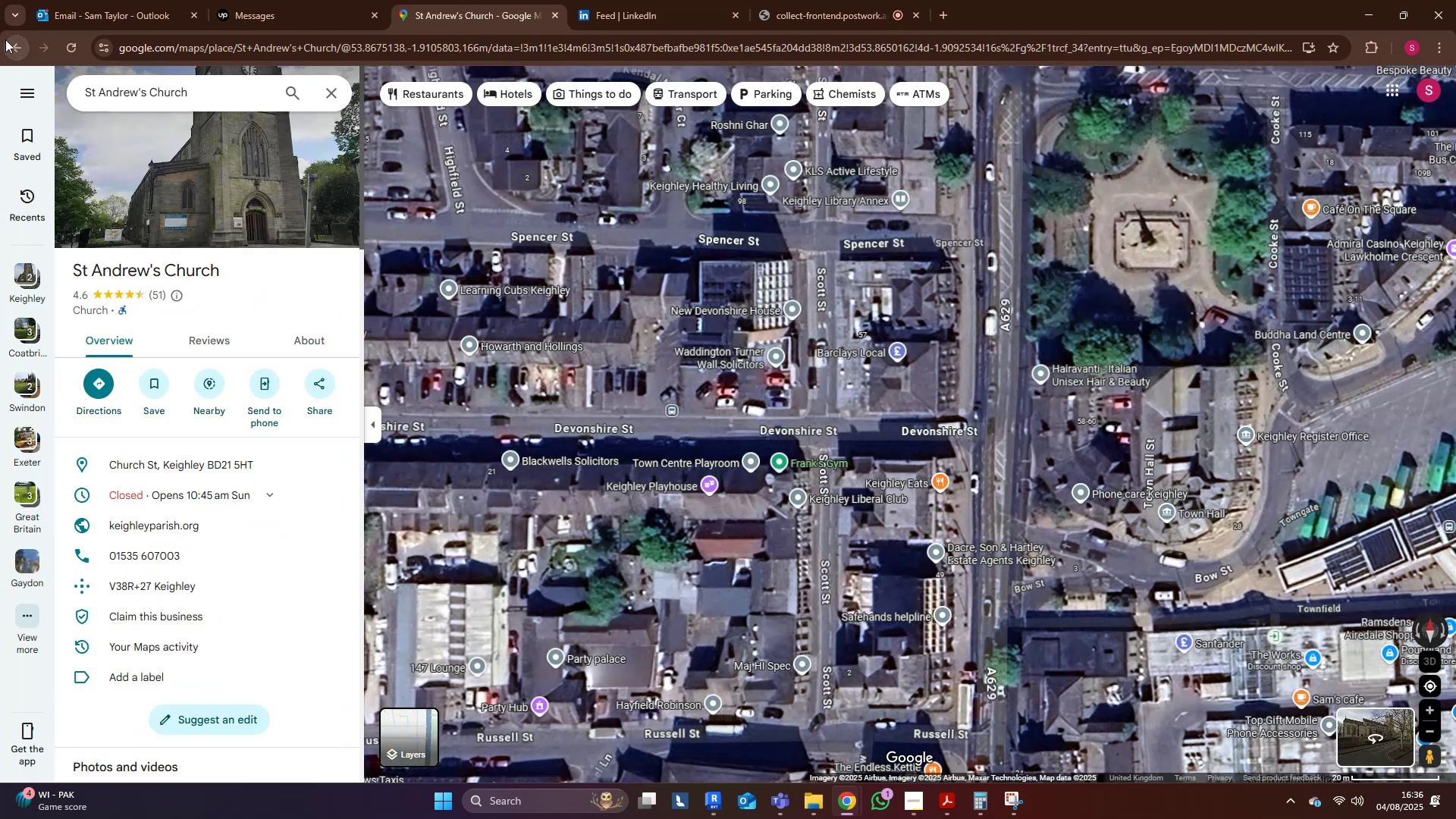 
left_click([5, 39])
 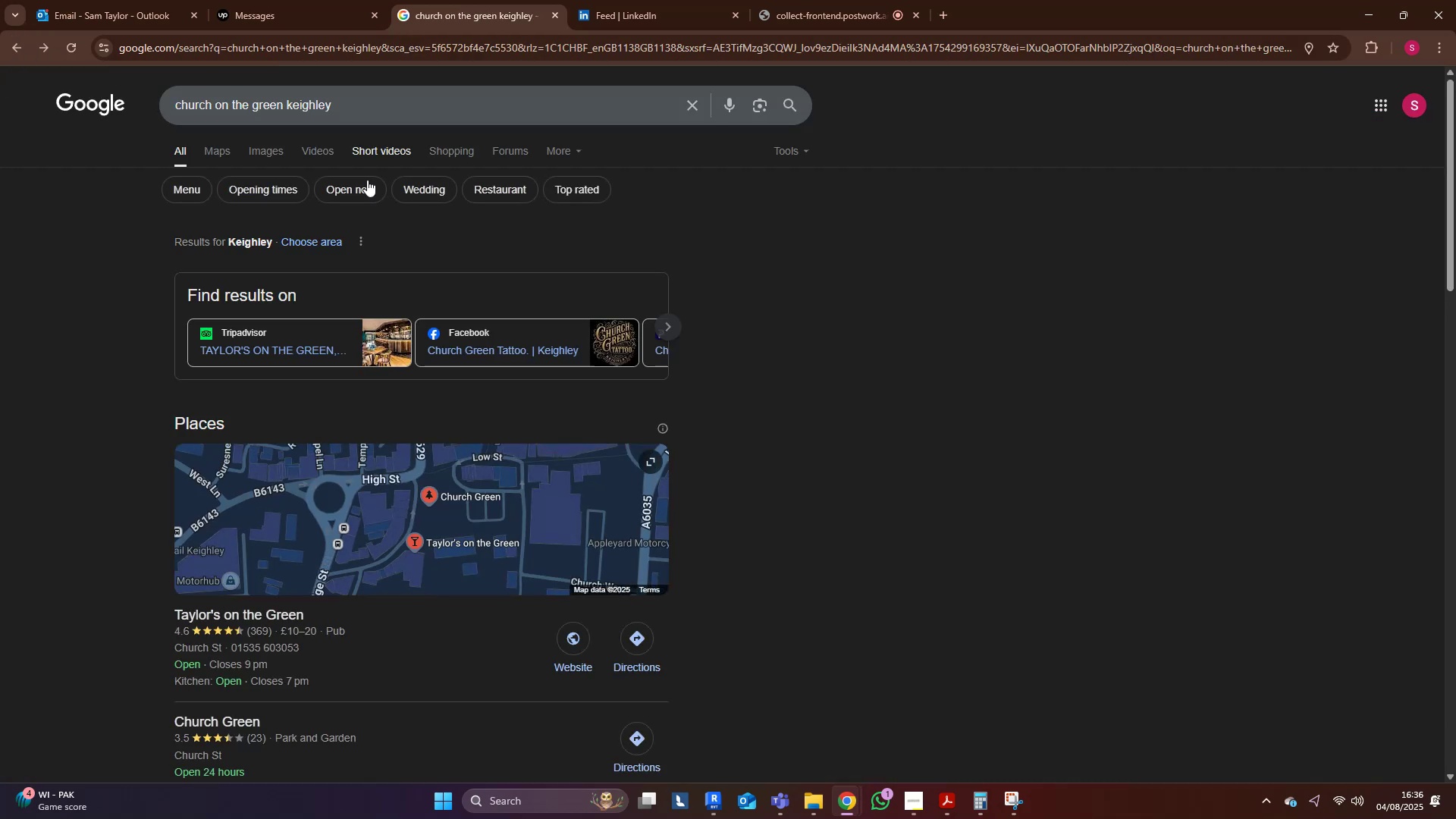 
left_click([201, 152])
 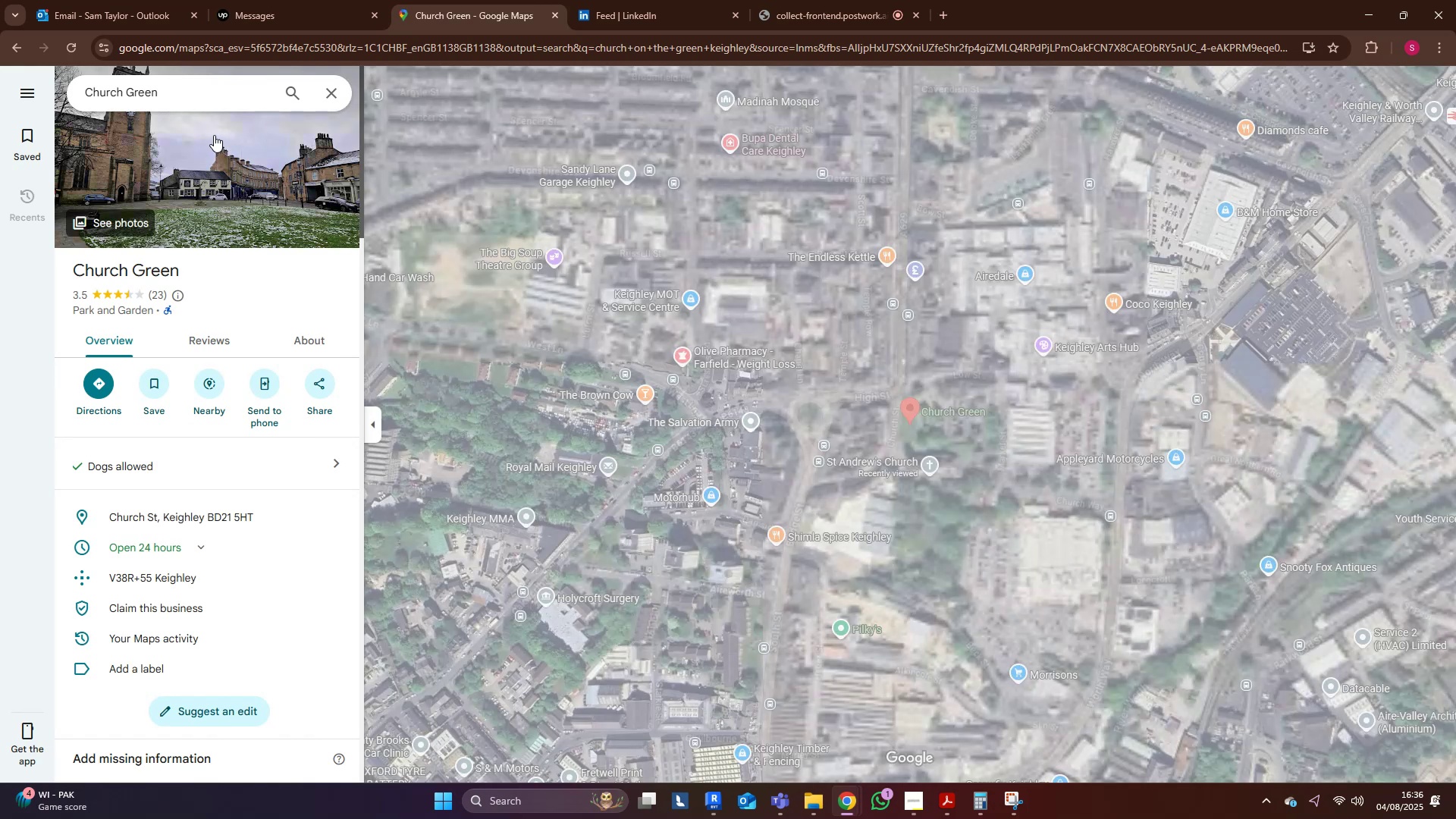 
scroll: coordinate [1008, 497], scroll_direction: up, amount: 10.0
 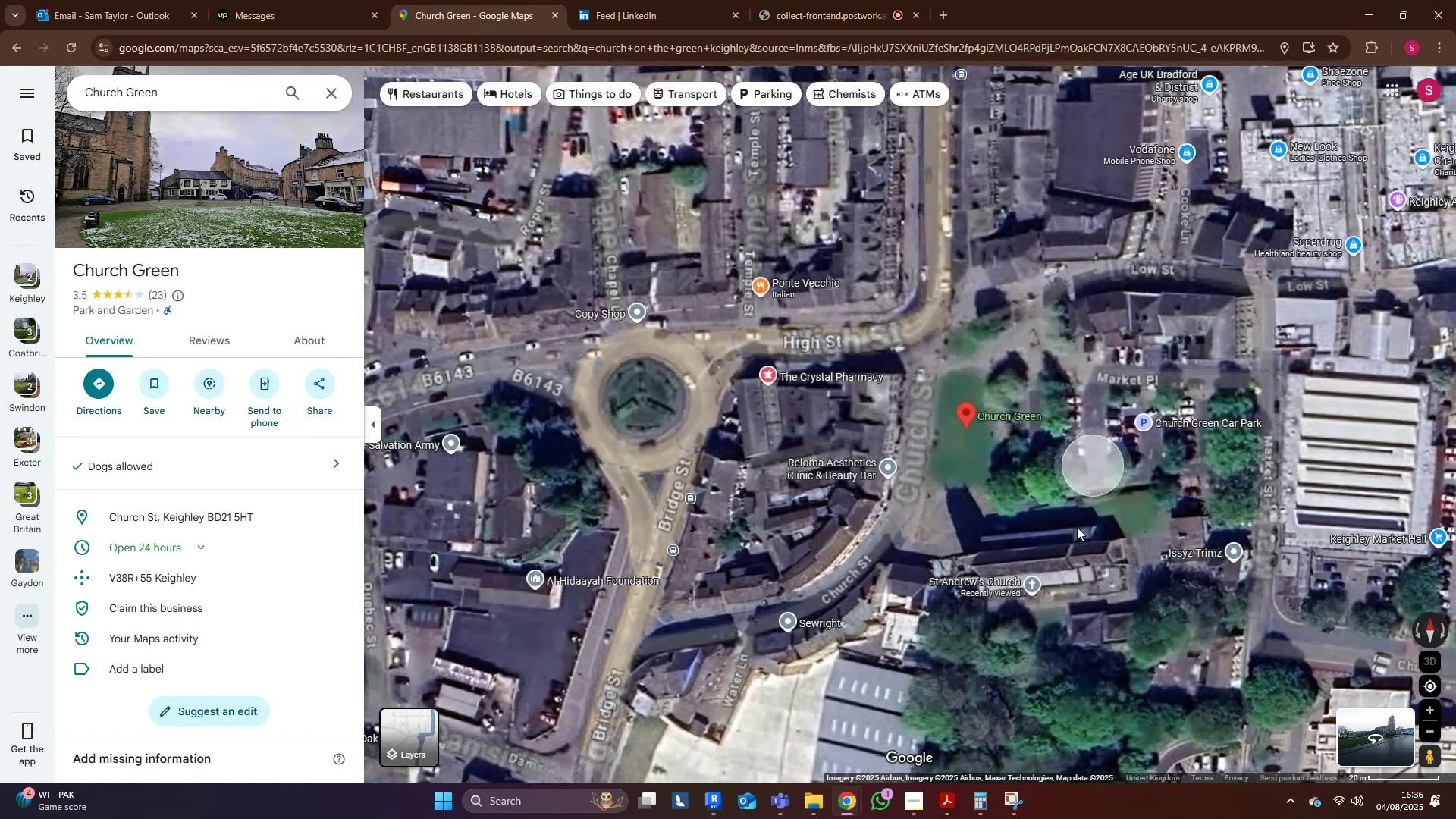 
left_click_drag(start_coordinate=[1118, 545], to_coordinate=[993, 497])
 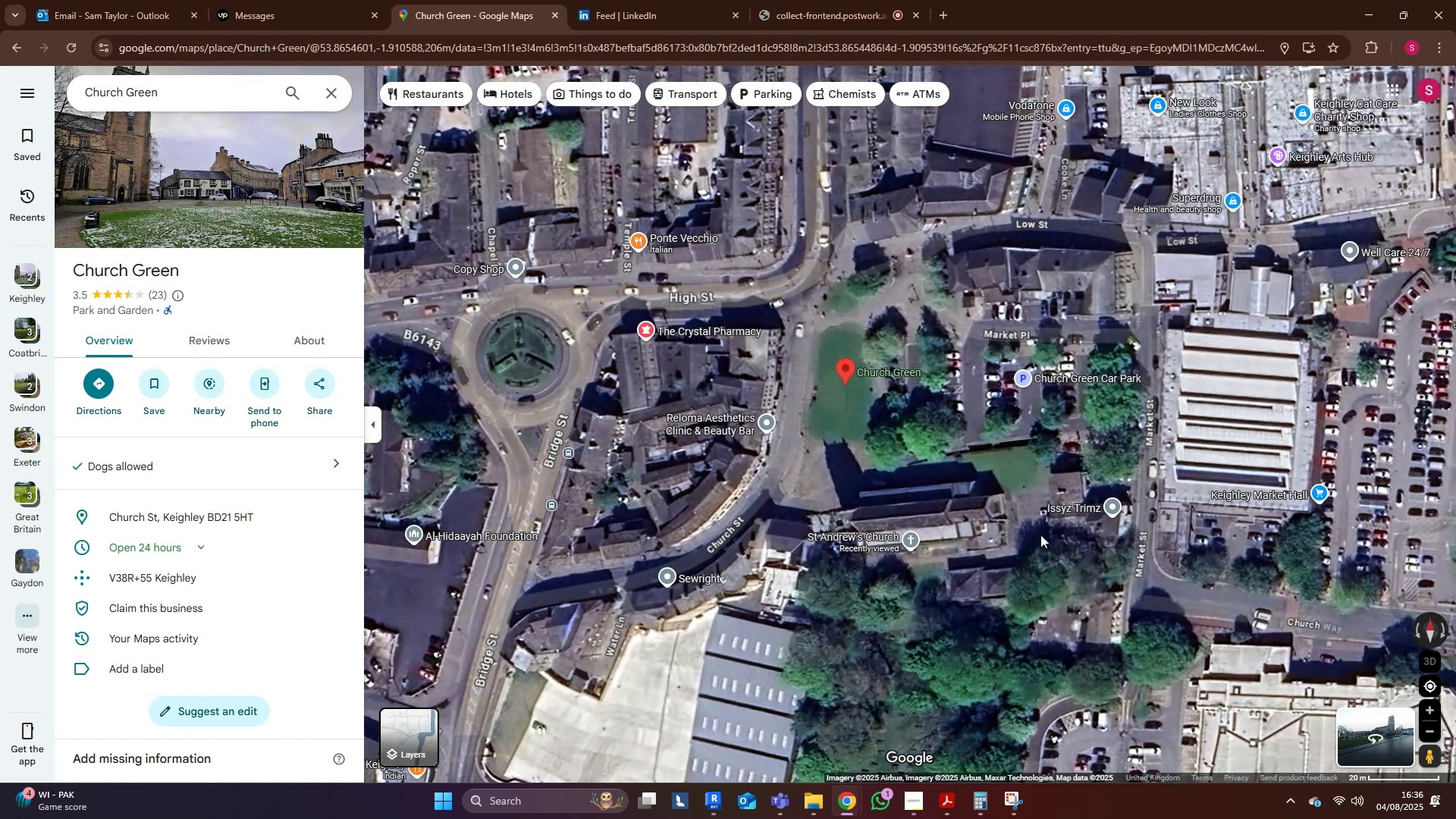 
scroll: coordinate [1006, 498], scroll_direction: up, amount: 5.0
 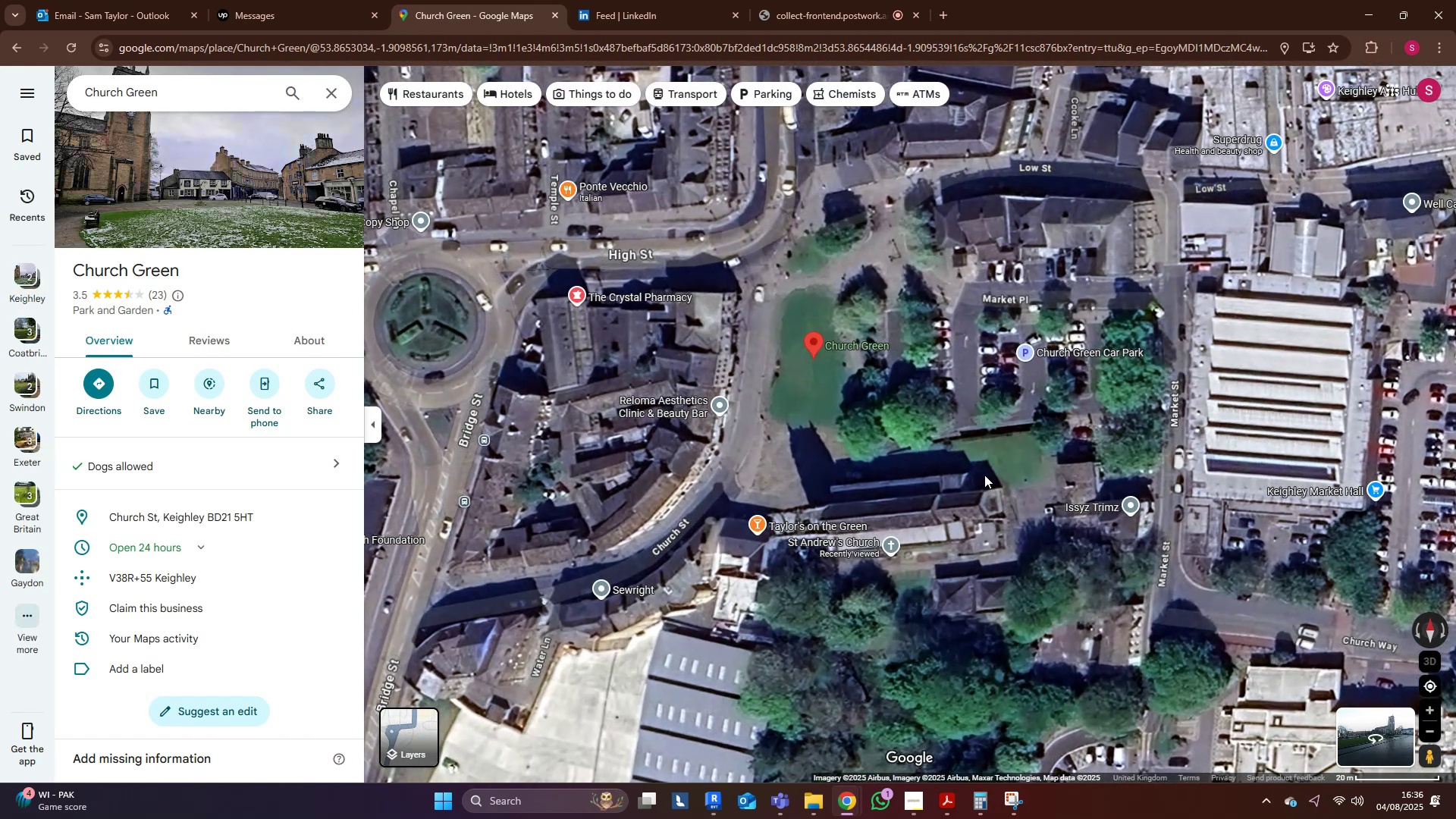 
wait(5.88)
 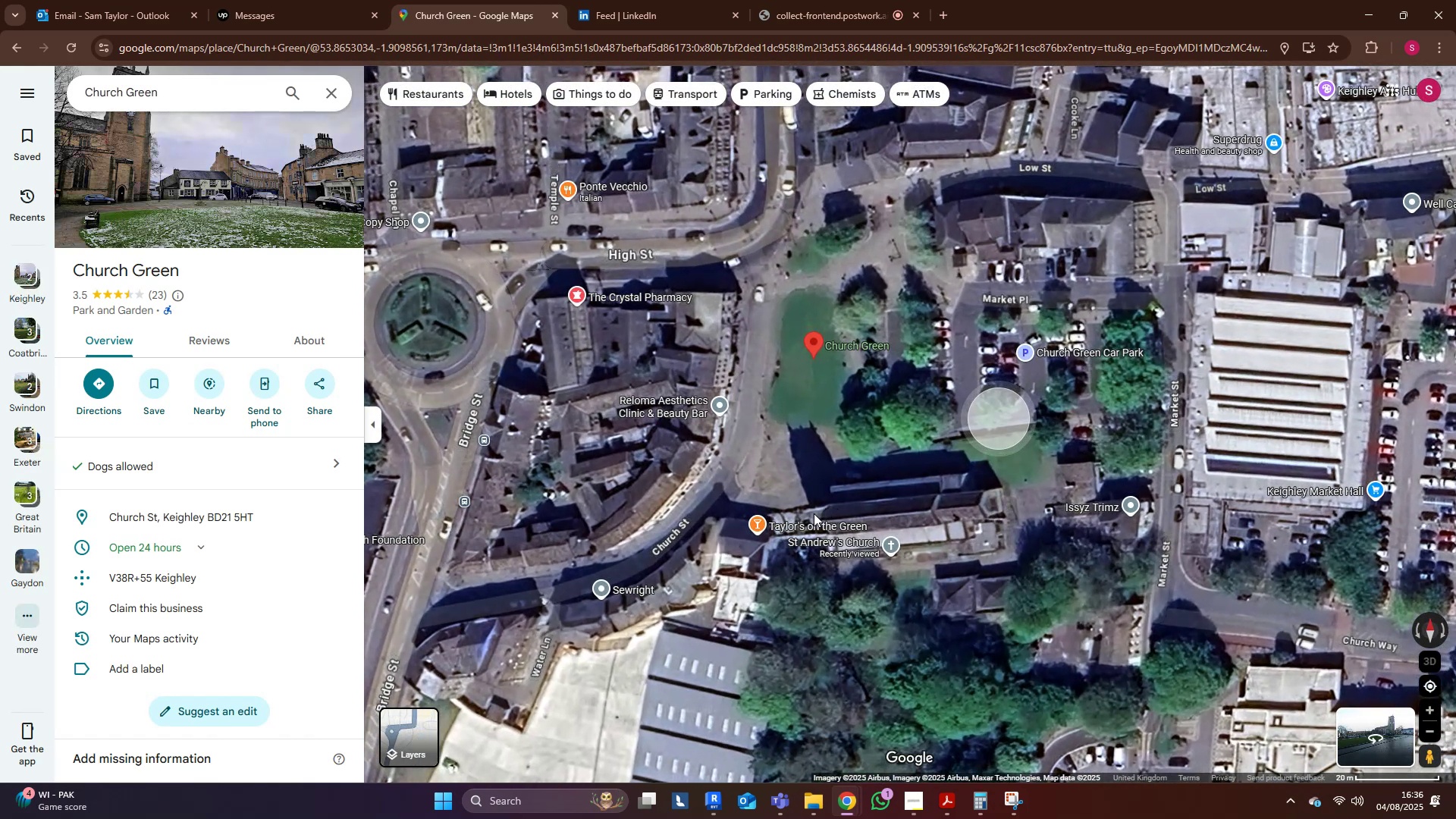 
left_click([1368, 2])
 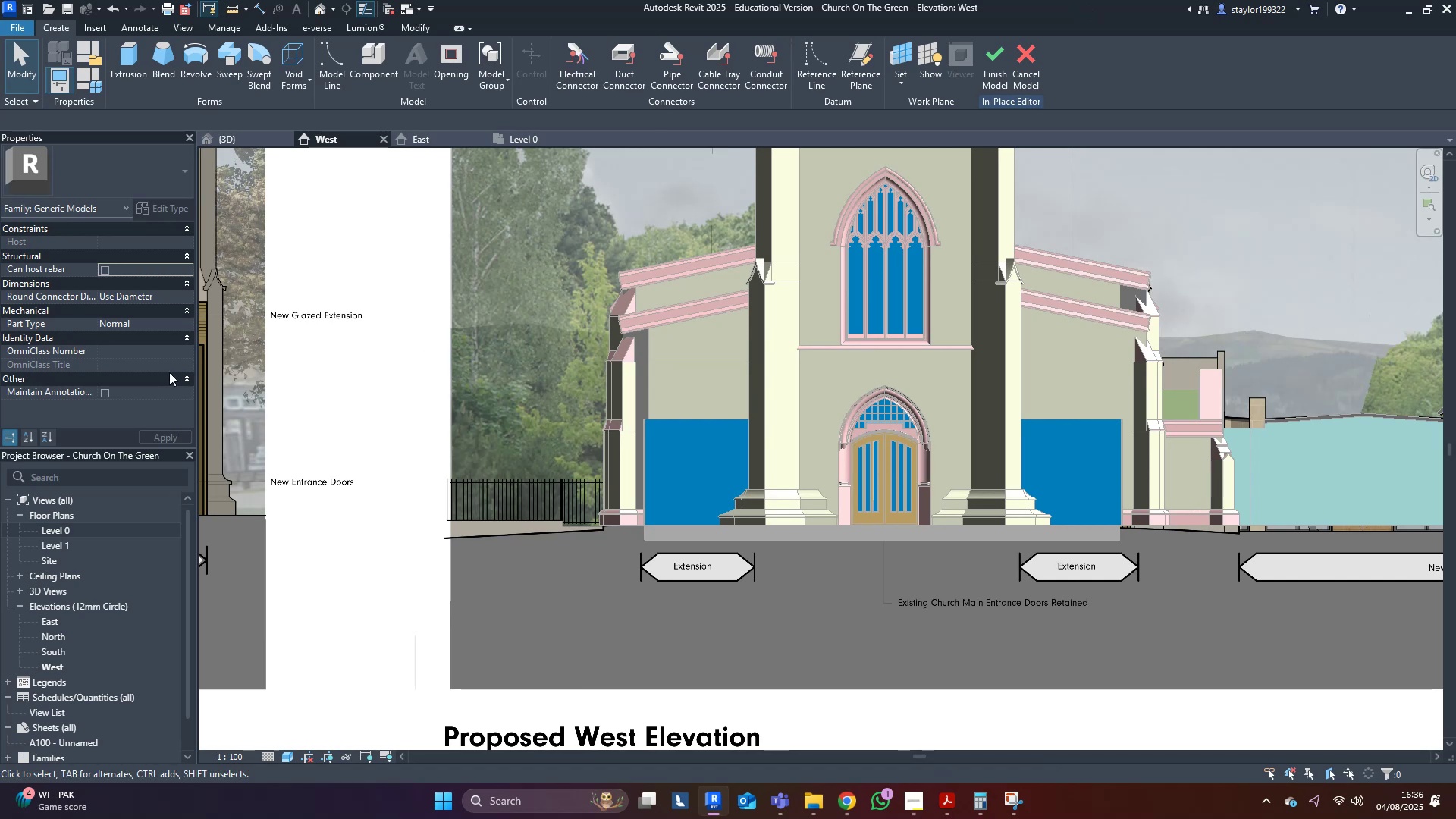 
left_click([667, 388])
 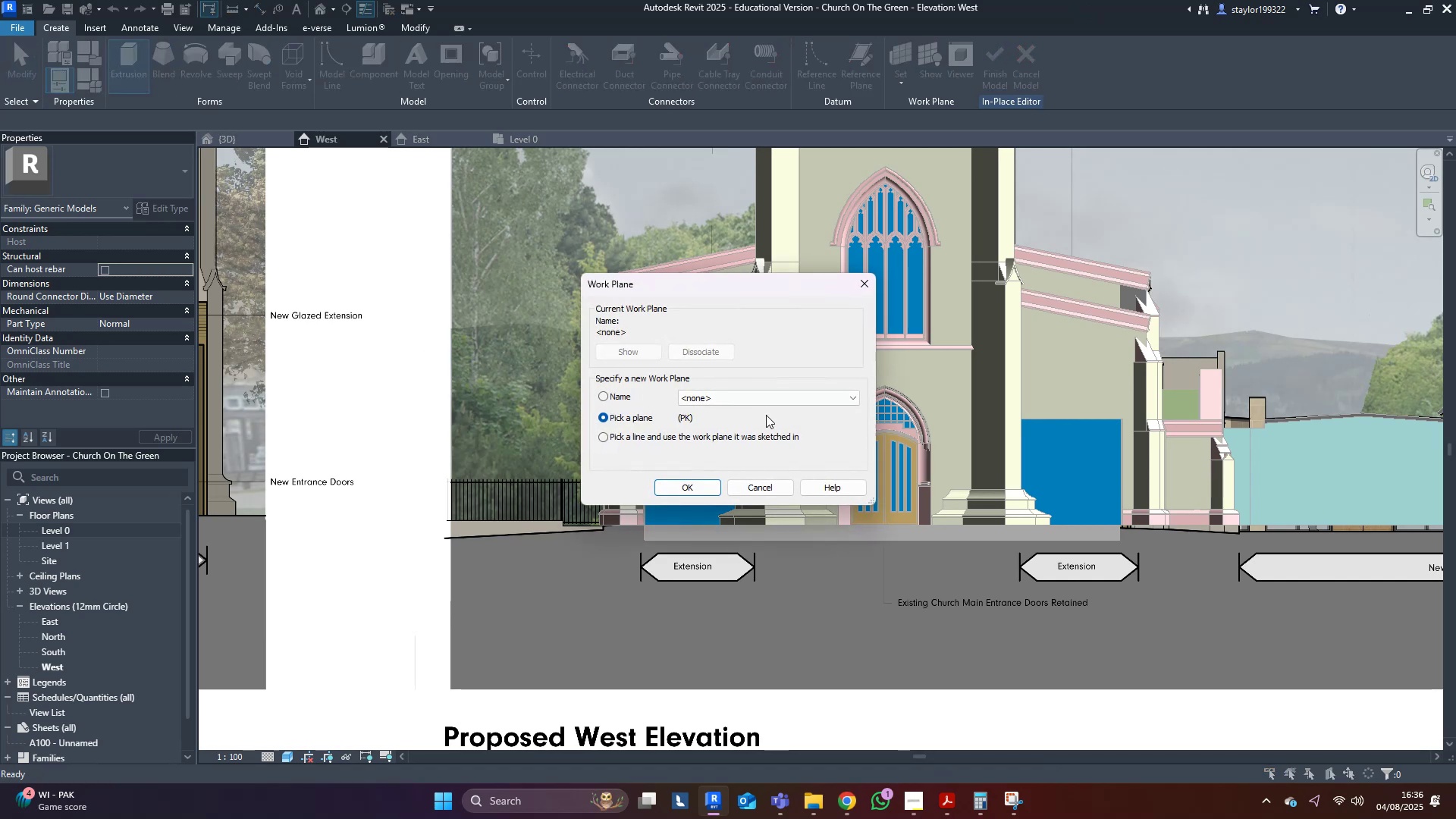 
left_click([687, 491])
 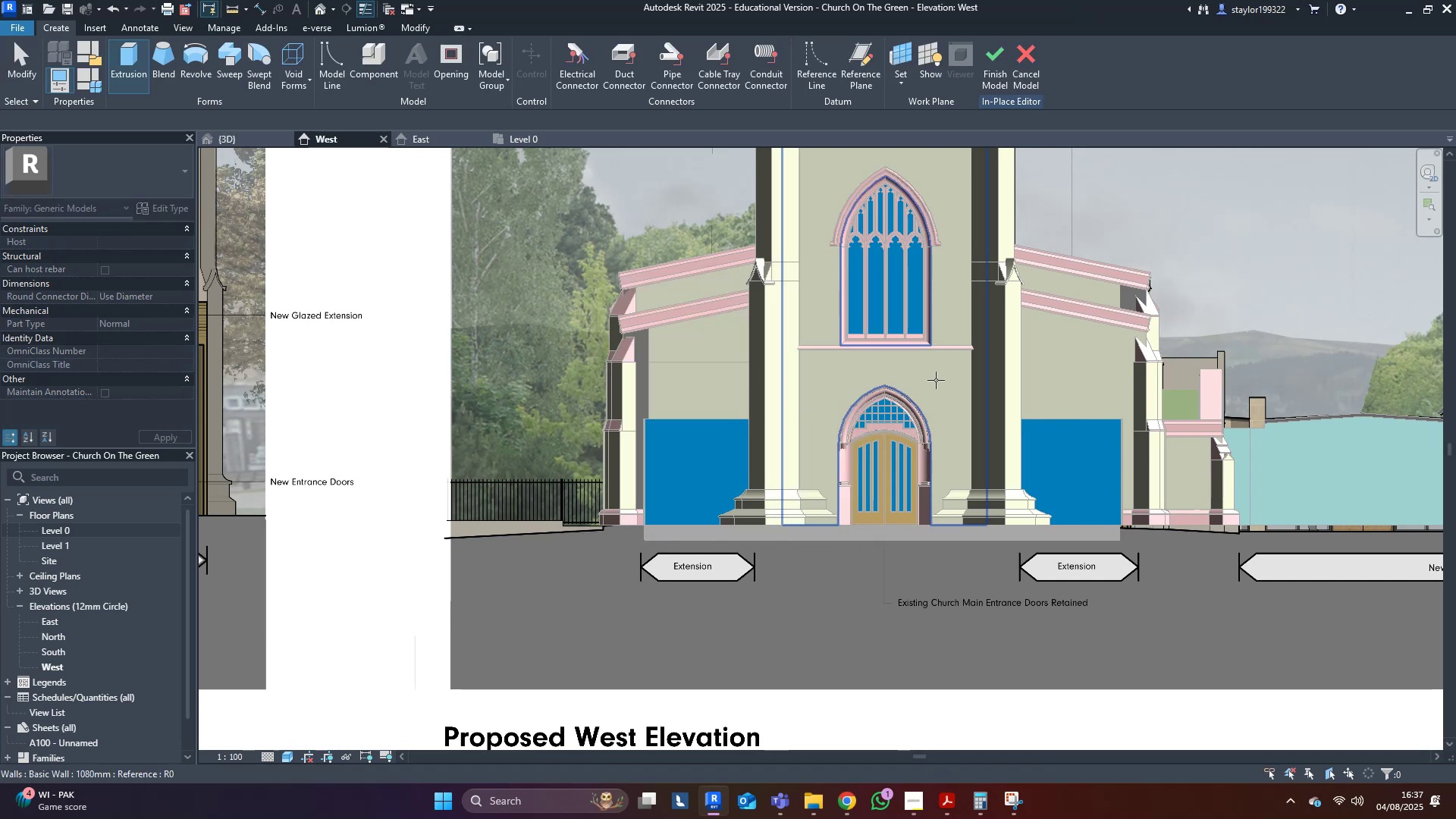 
left_click([936, 380])
 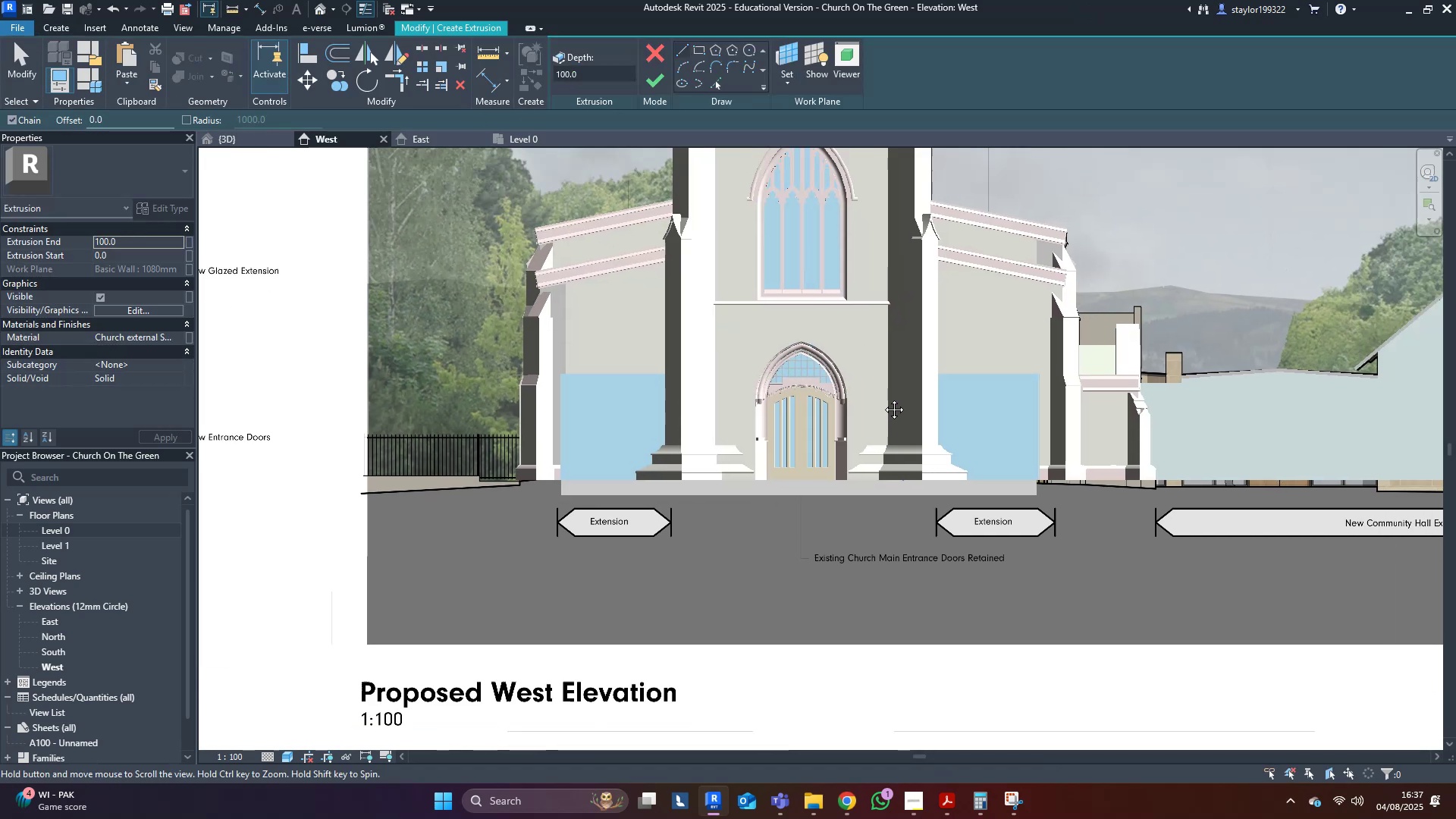 
scroll: coordinate [816, 384], scroll_direction: down, amount: 4.0
 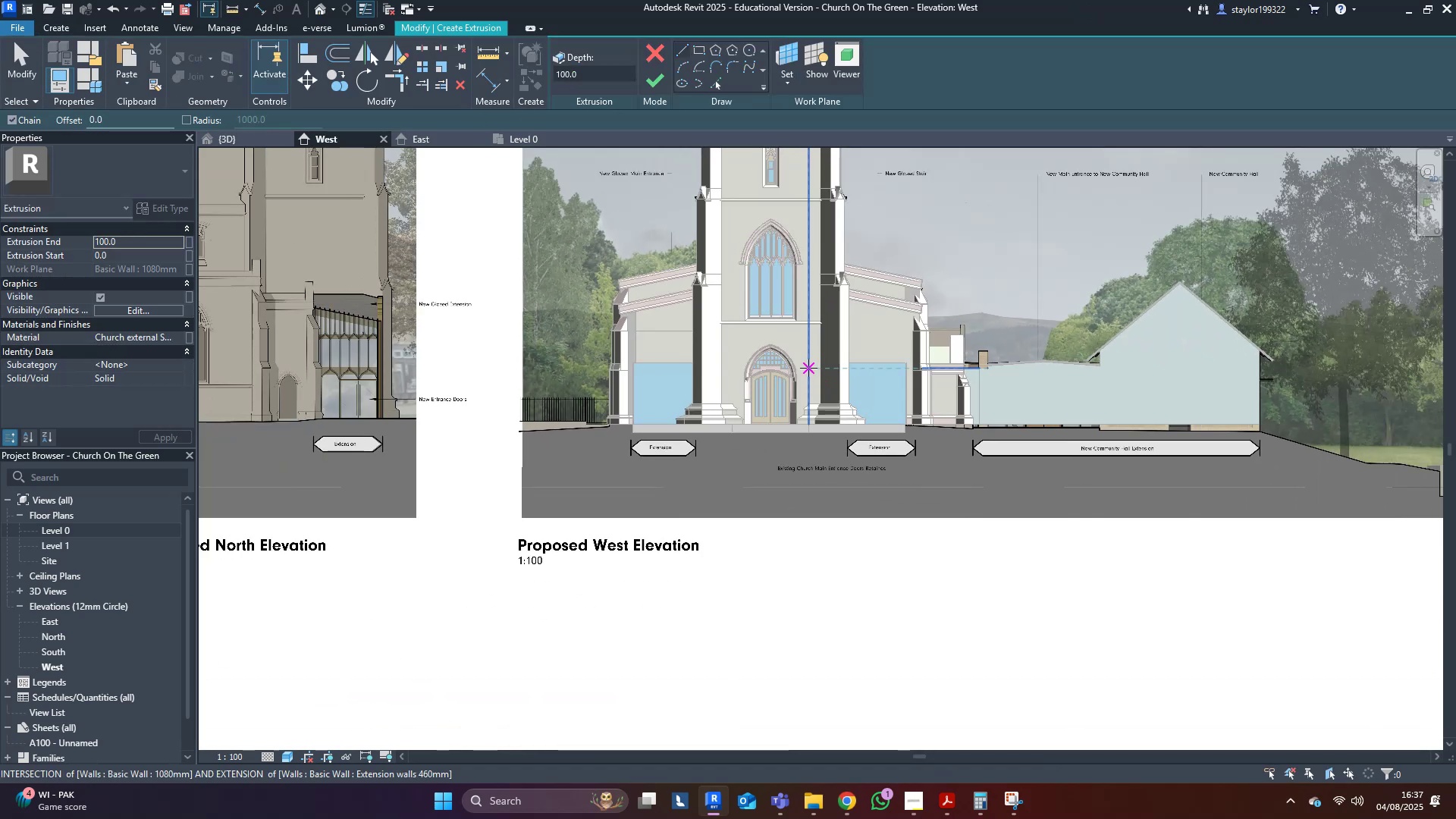 
type(wf)
 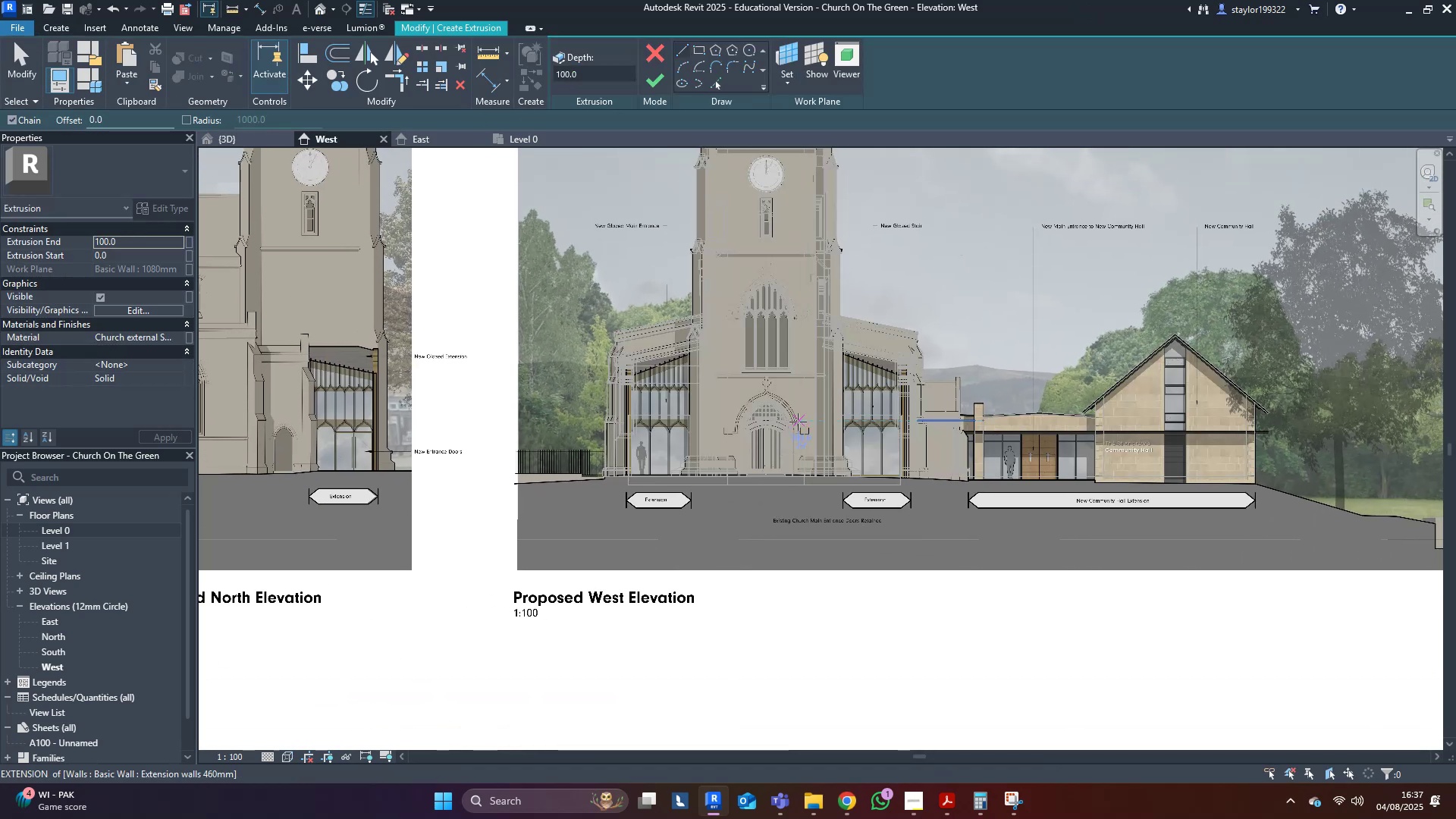 
scroll: coordinate [624, 444], scroll_direction: up, amount: 10.0
 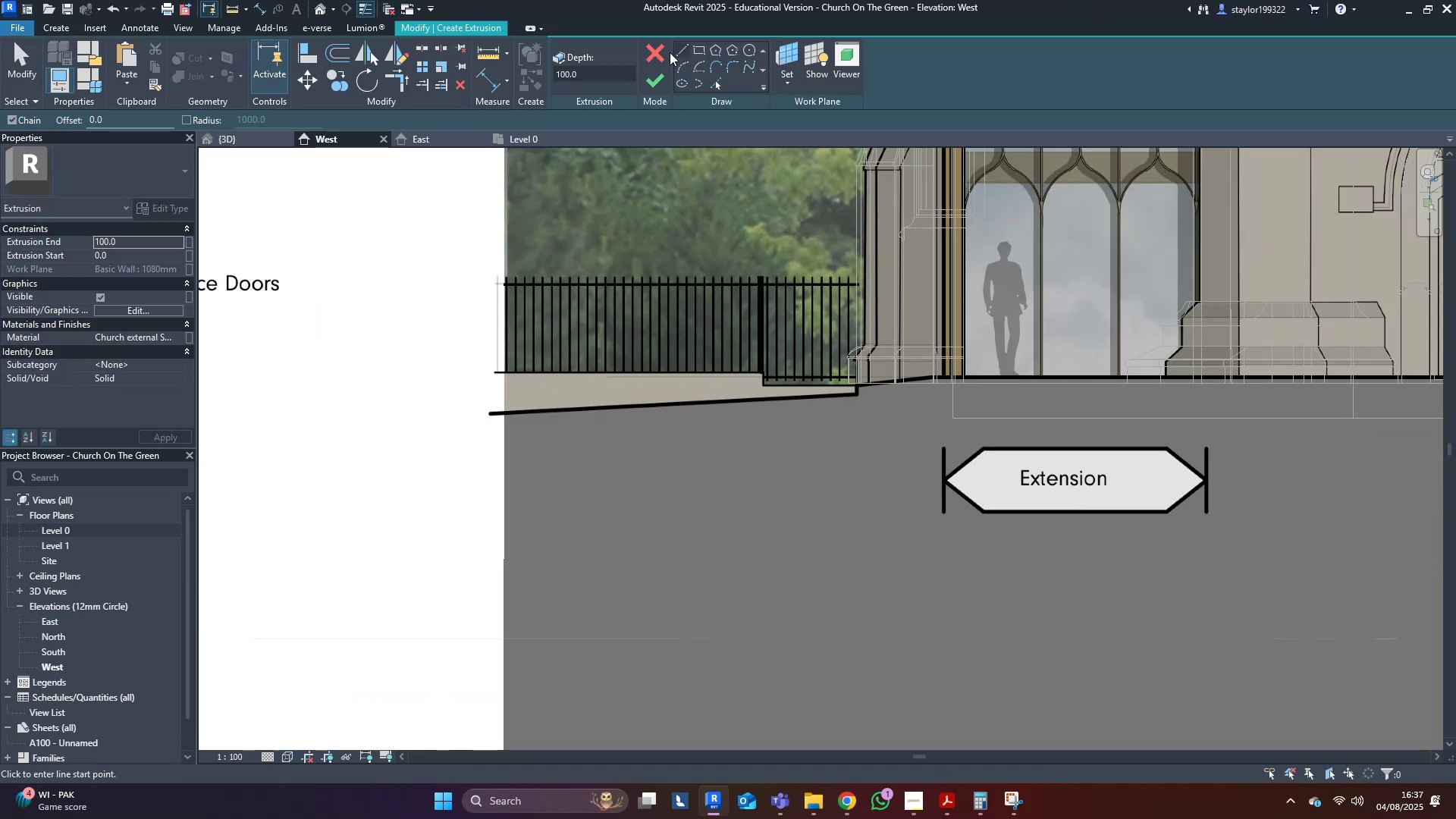 
left_click([685, 49])
 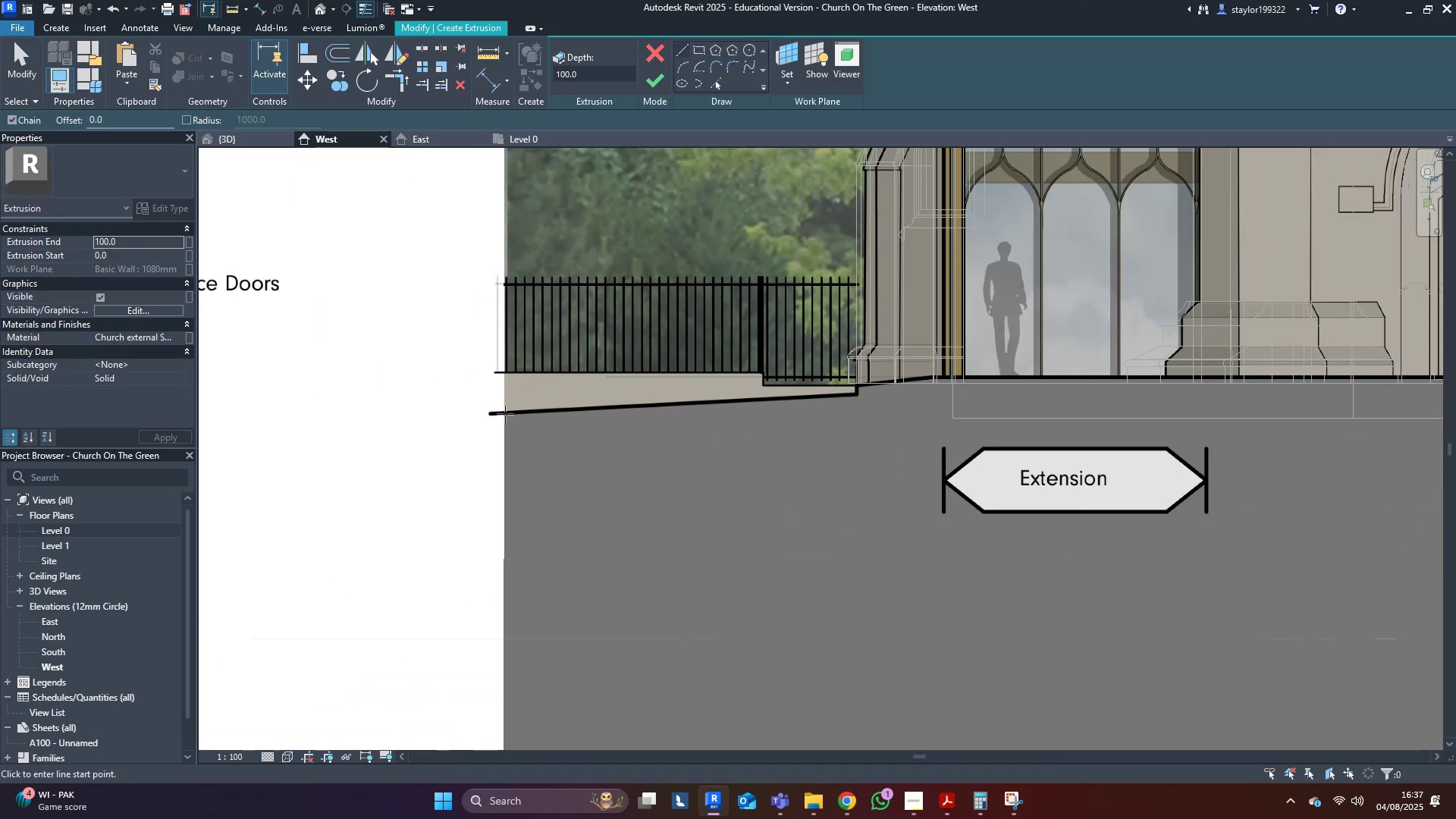 
left_click([505, 414])
 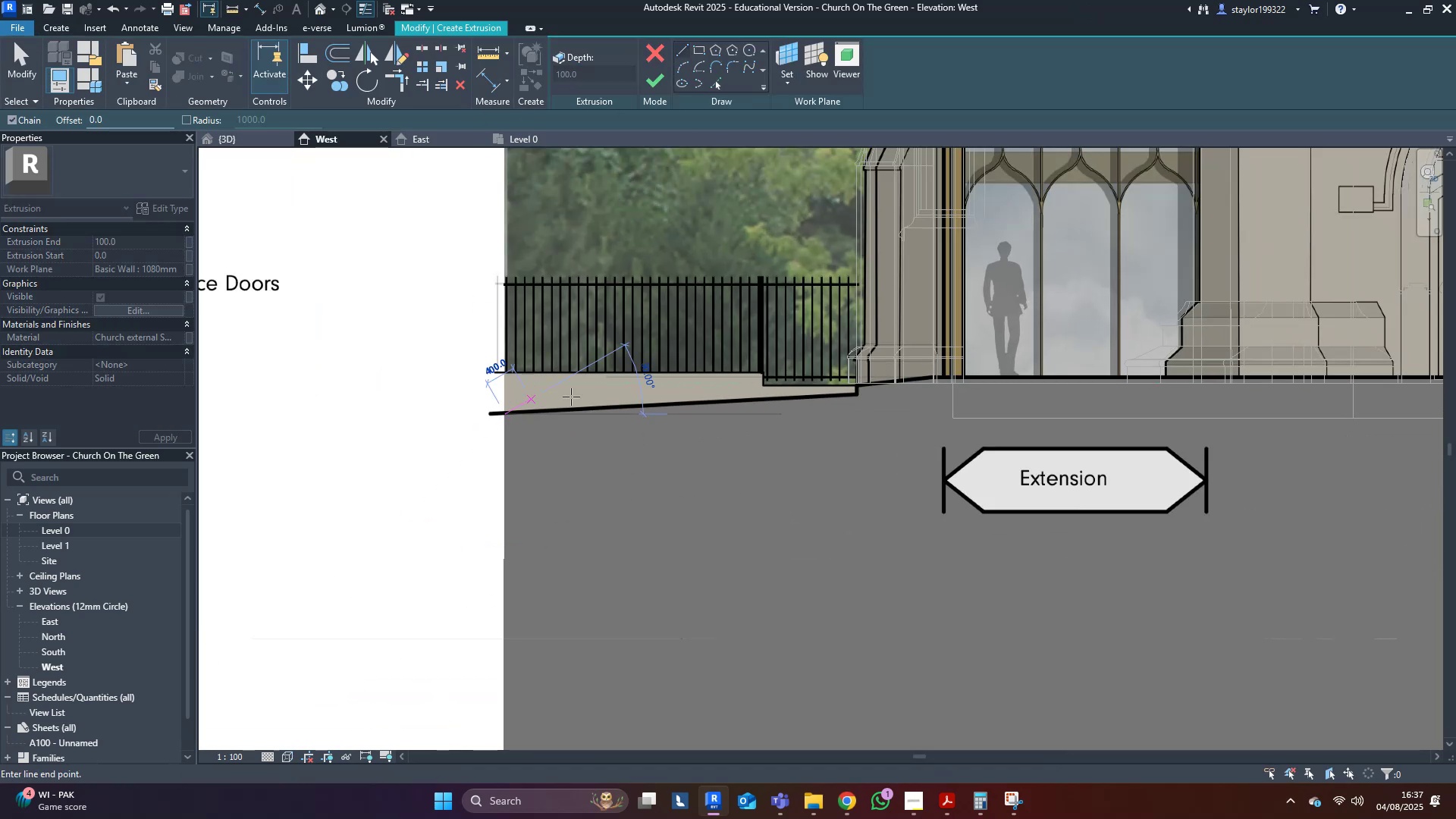 
scroll: coordinate [835, 403], scroll_direction: up, amount: 7.0
 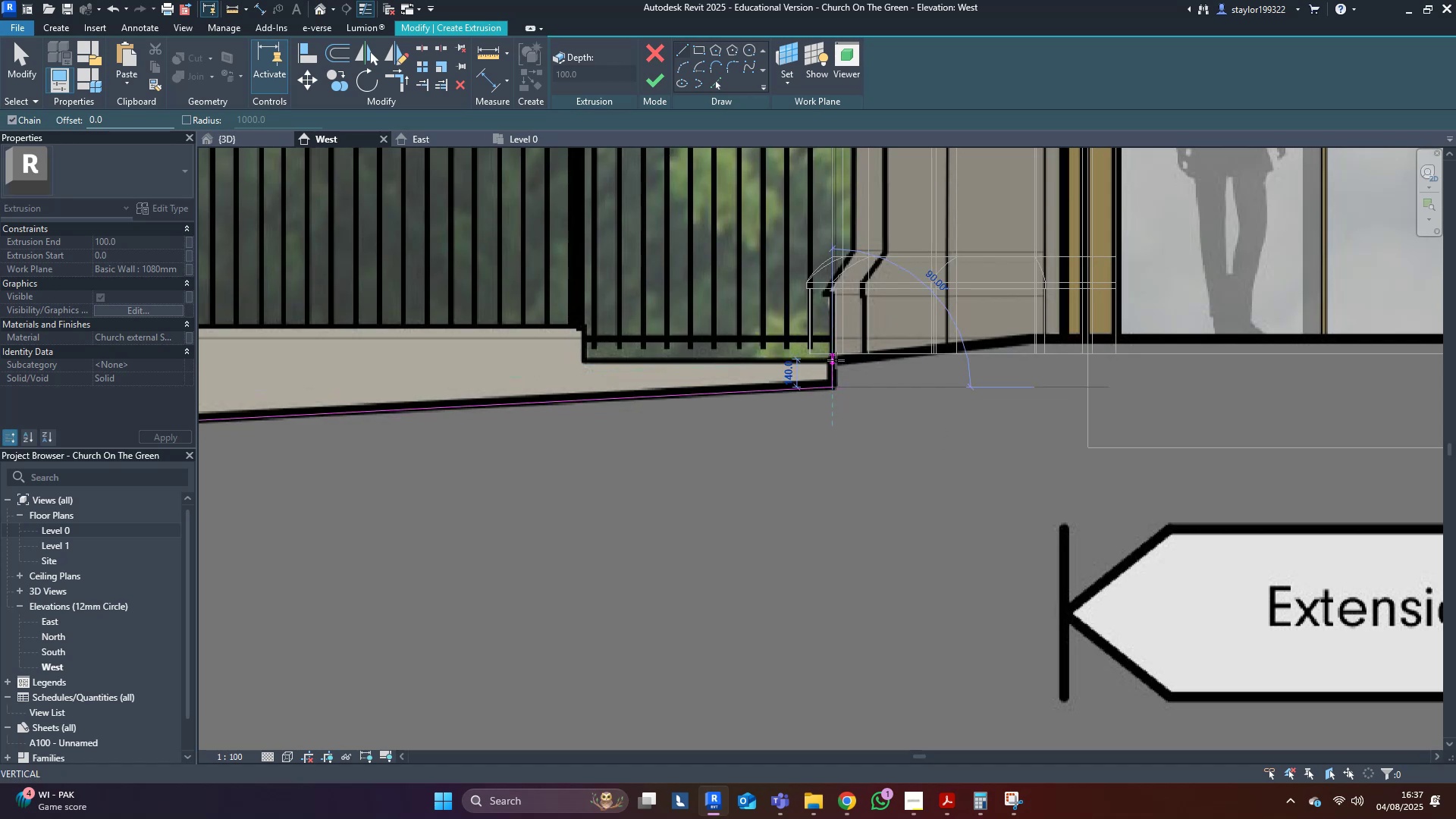 
left_click([836, 360])
 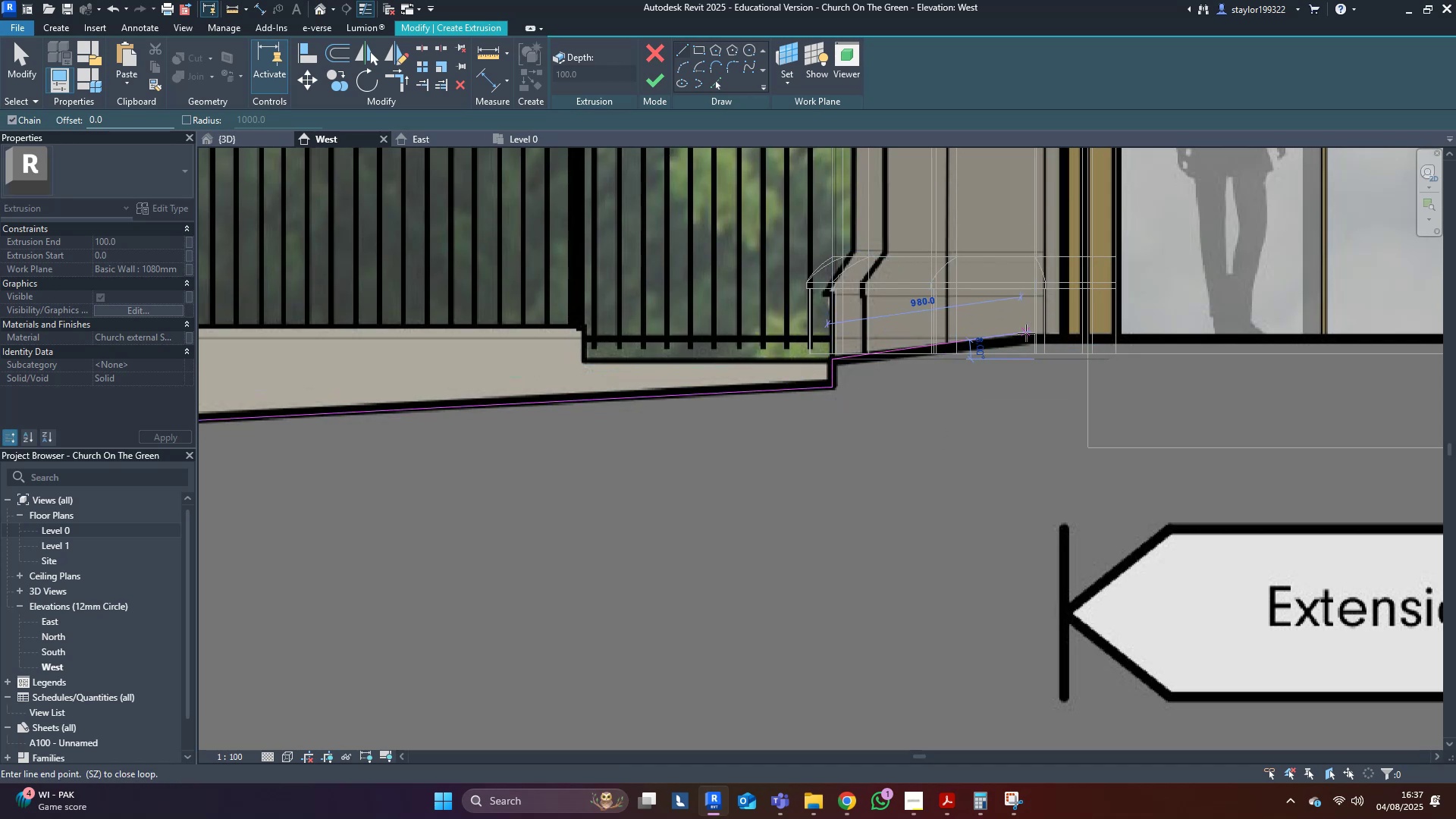 
left_click([1030, 334])
 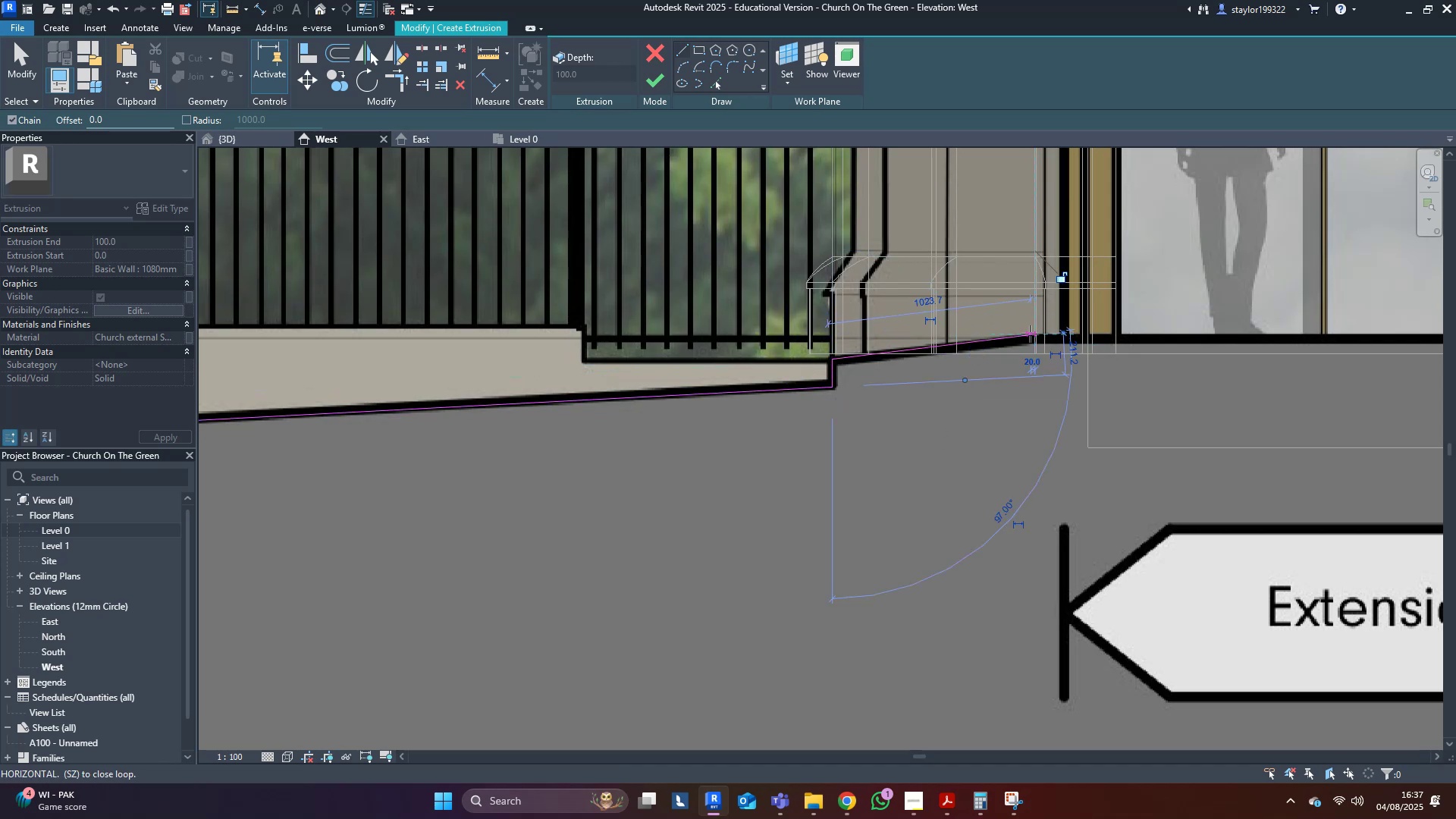 
scroll: coordinate [1031, 331], scroll_direction: down, amount: 2.0
 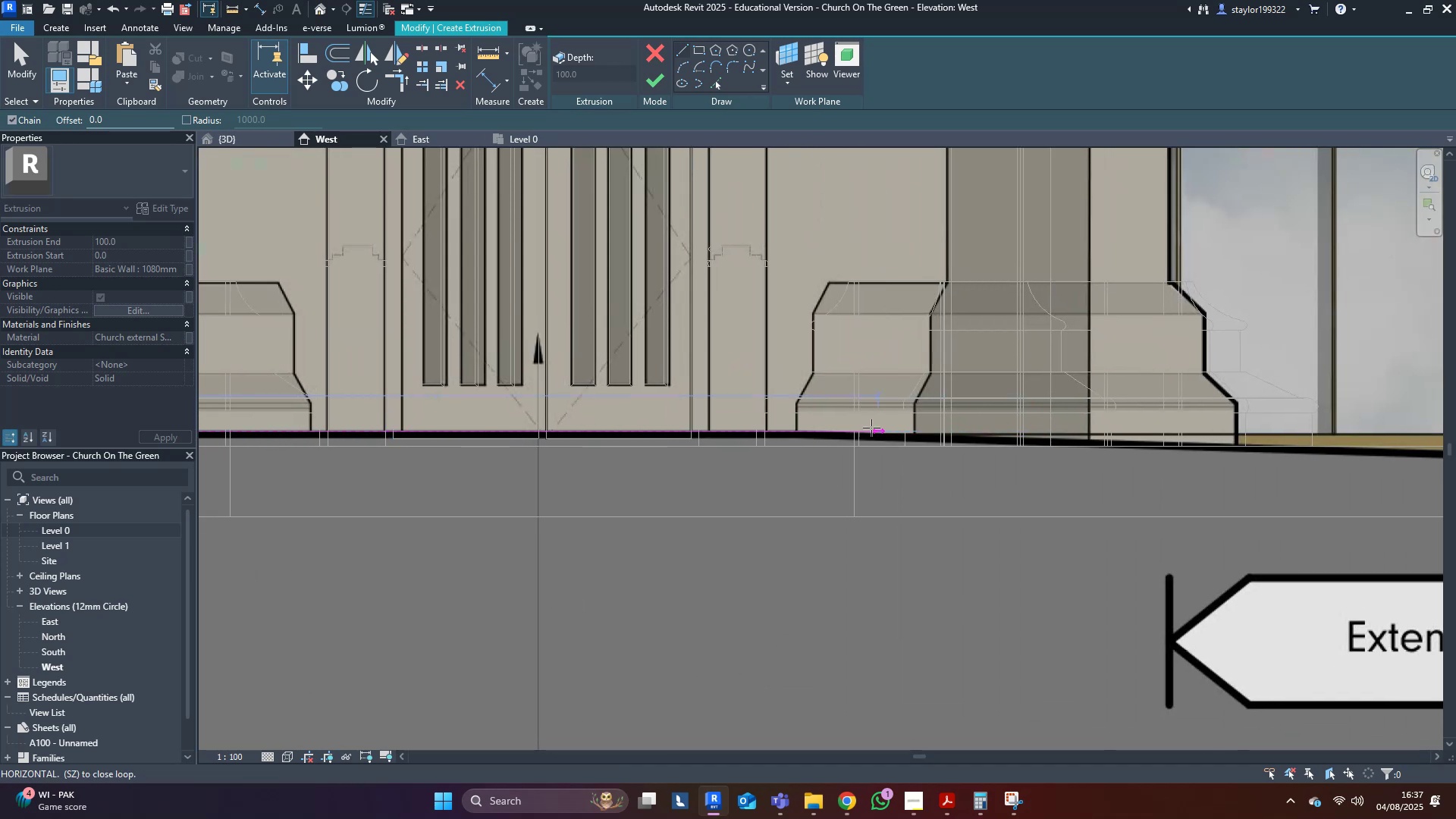 
left_click([795, 431])
 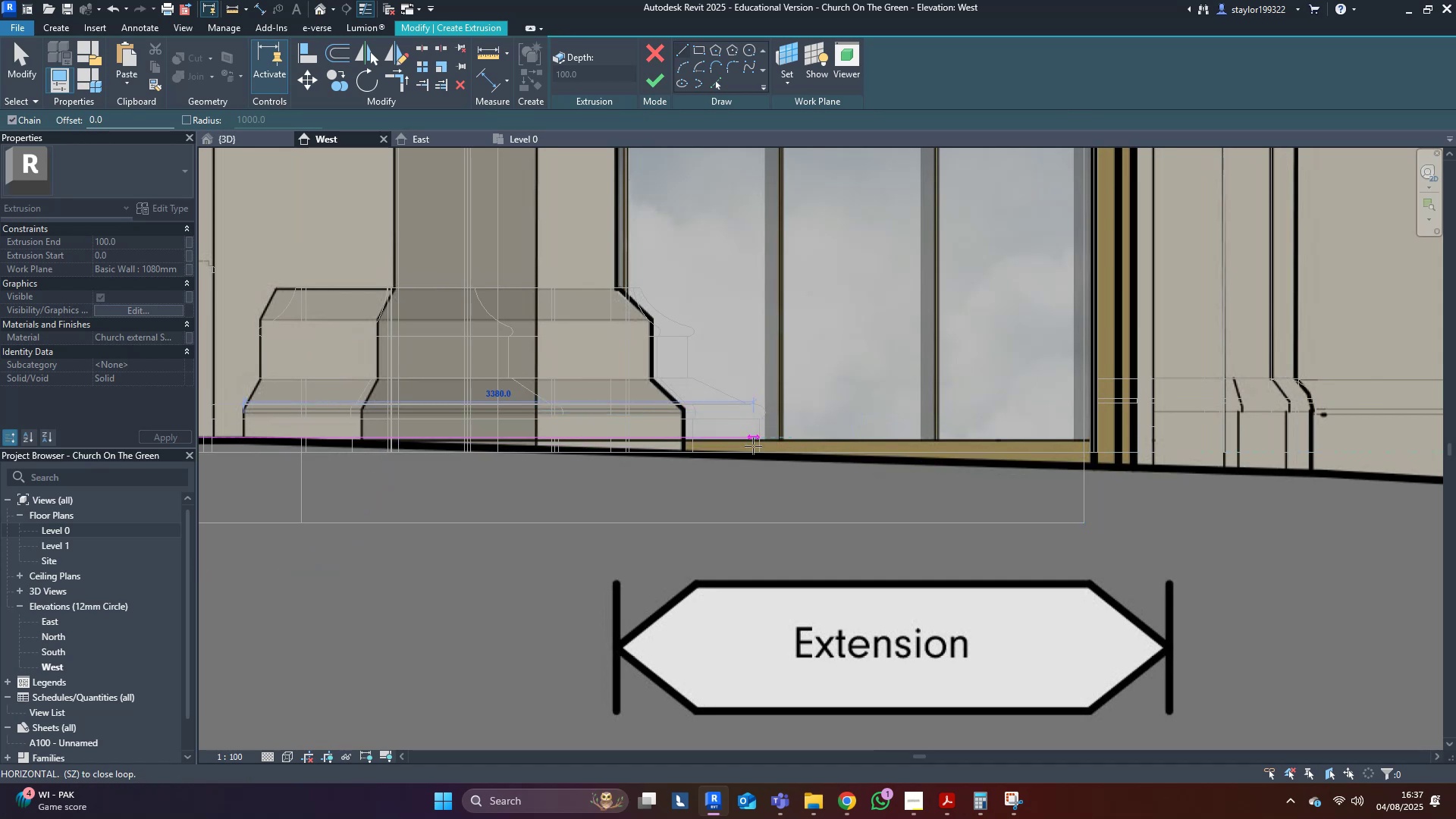 
left_click([798, 453])
 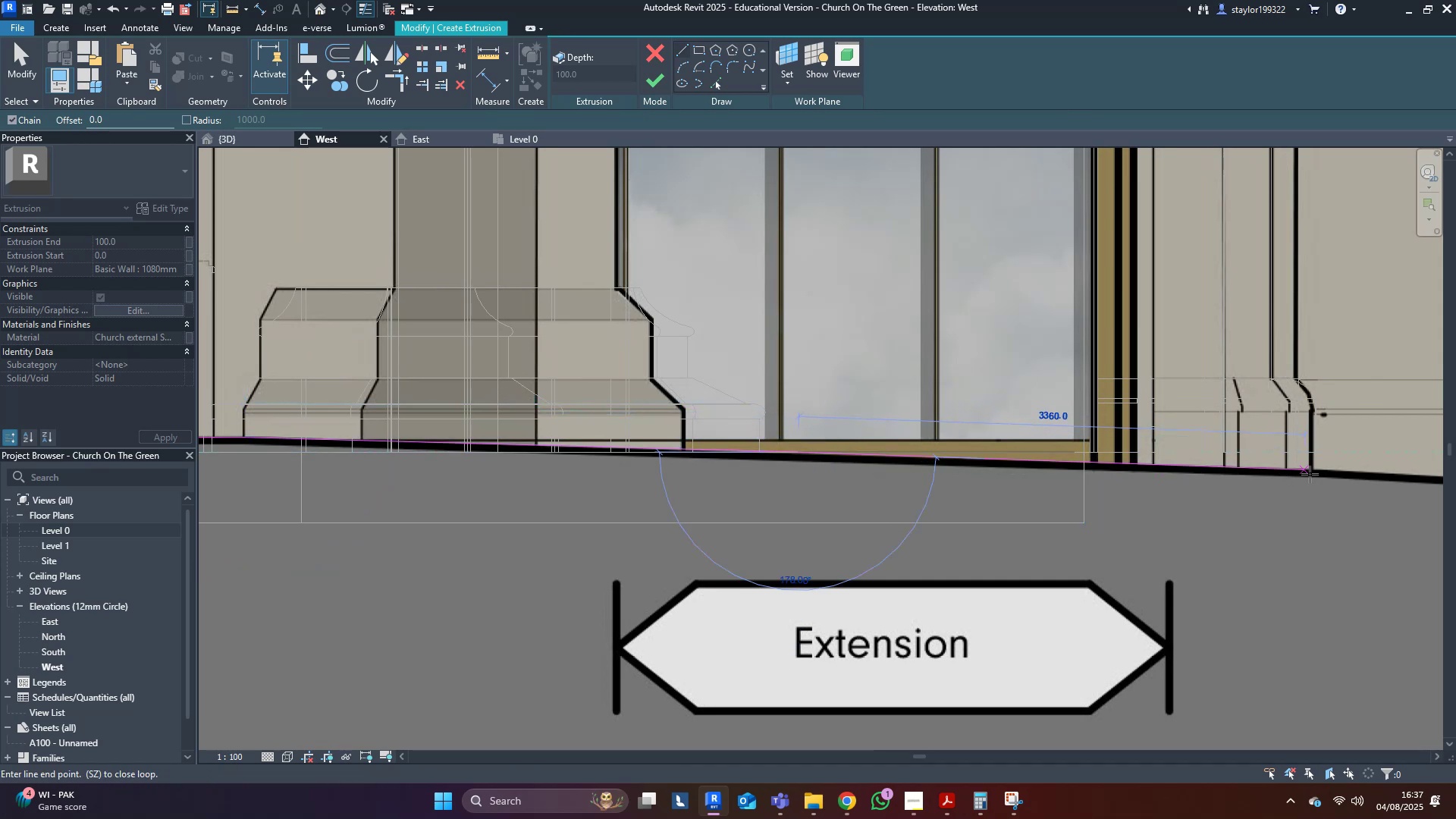 
key(Tab)
 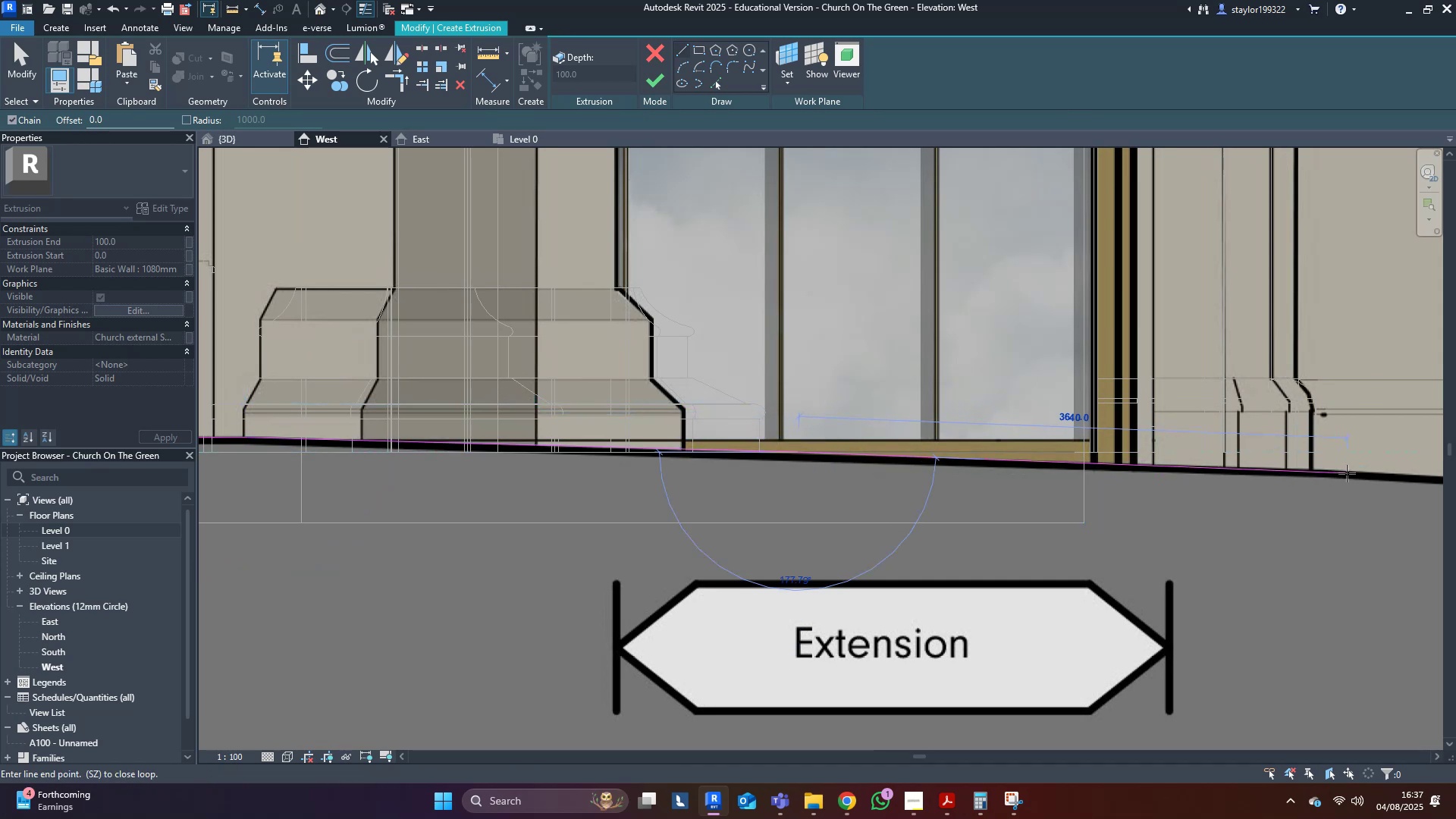 
left_click([1347, 473])
 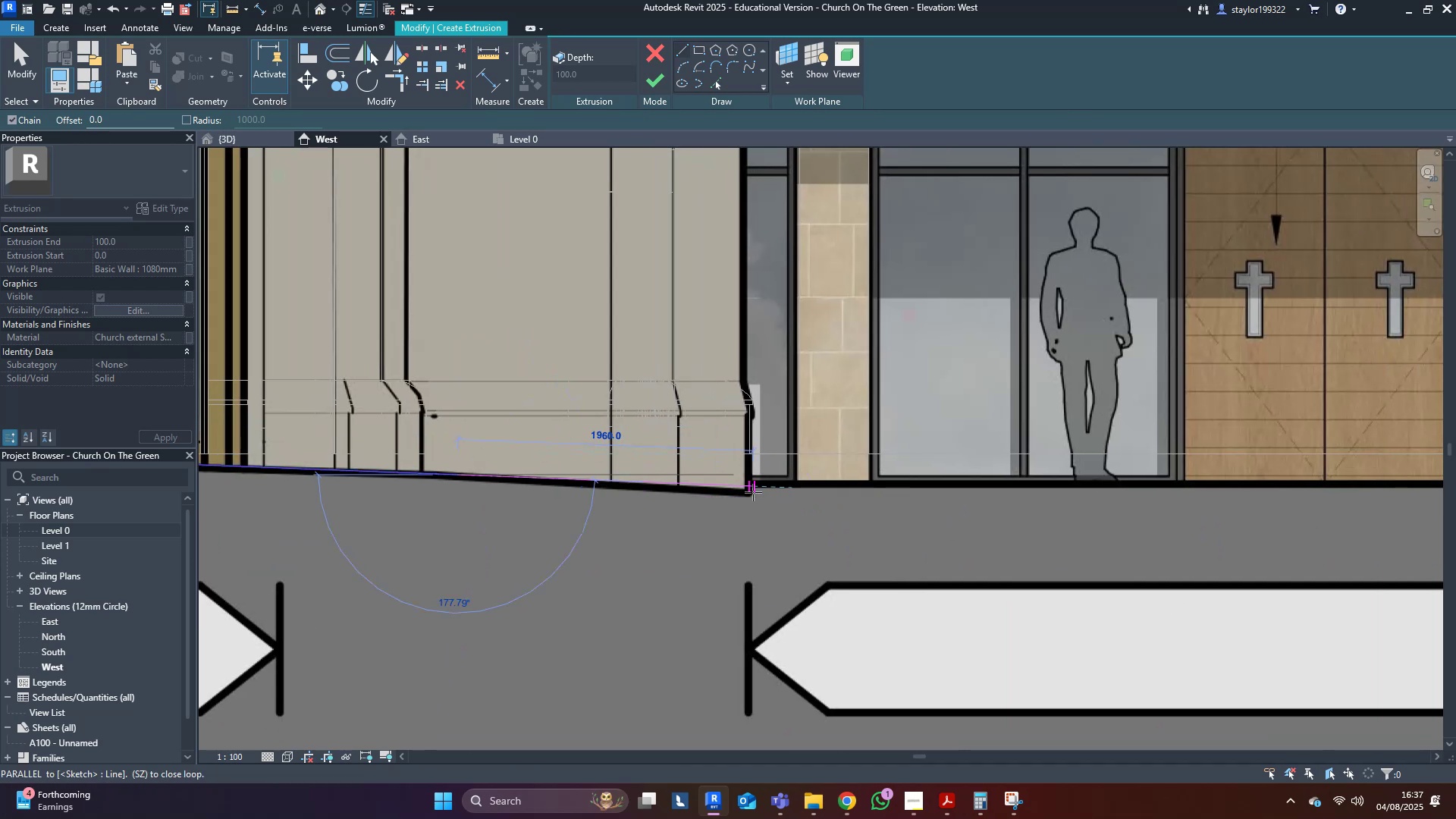 
left_click([753, 492])
 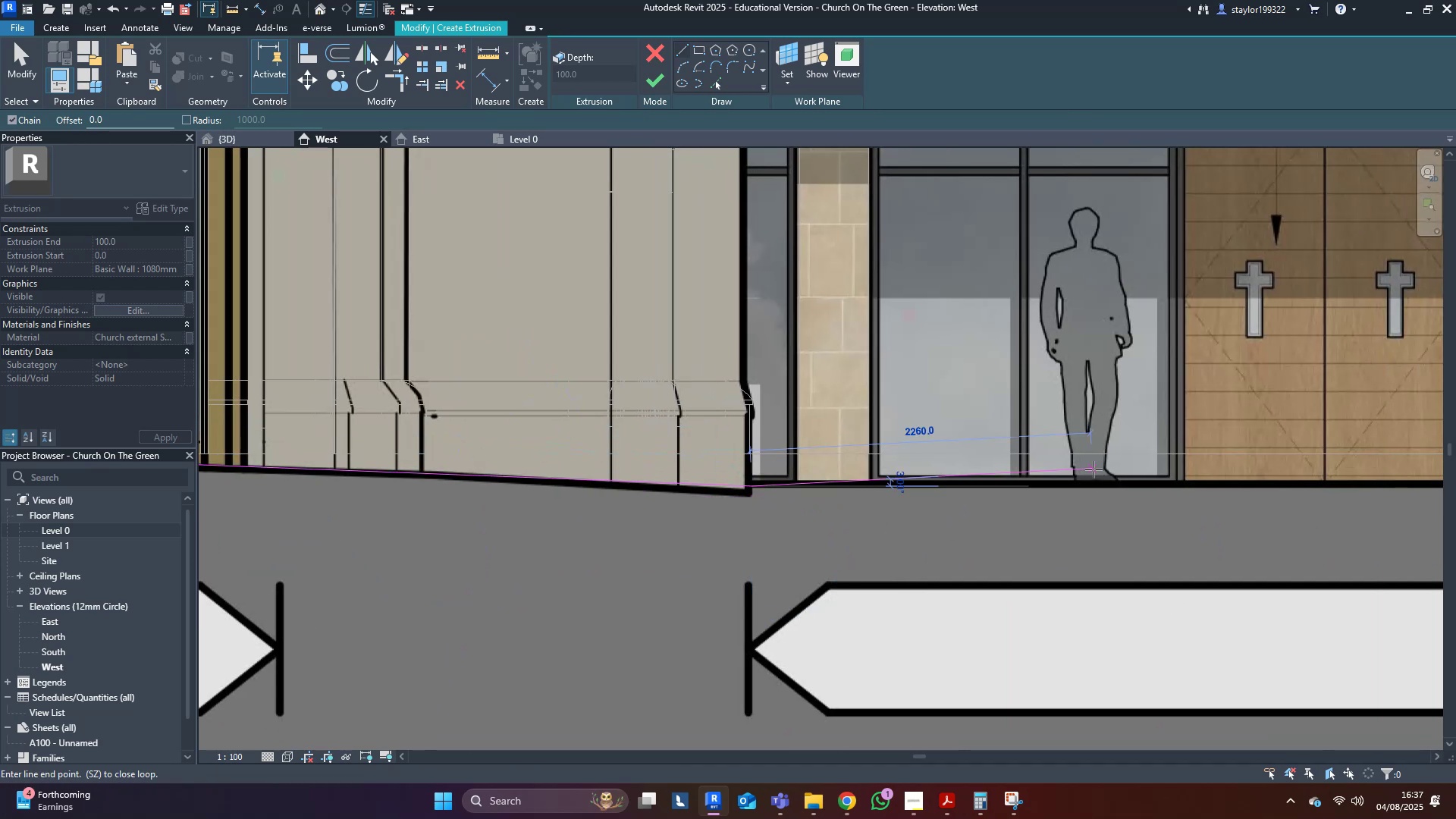 
scroll: coordinate [1094, 469], scroll_direction: down, amount: 4.0
 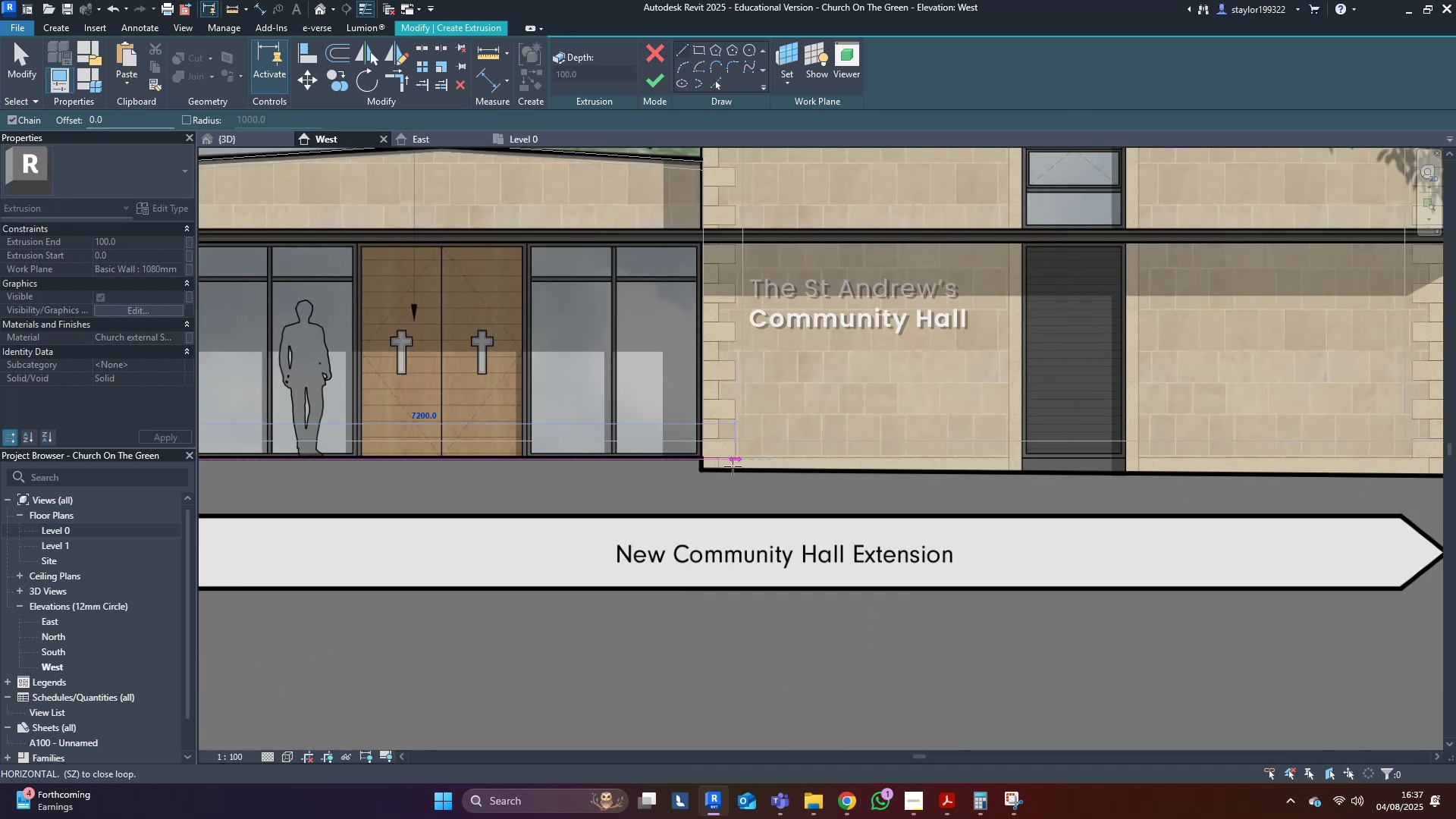 
left_click([706, 460])
 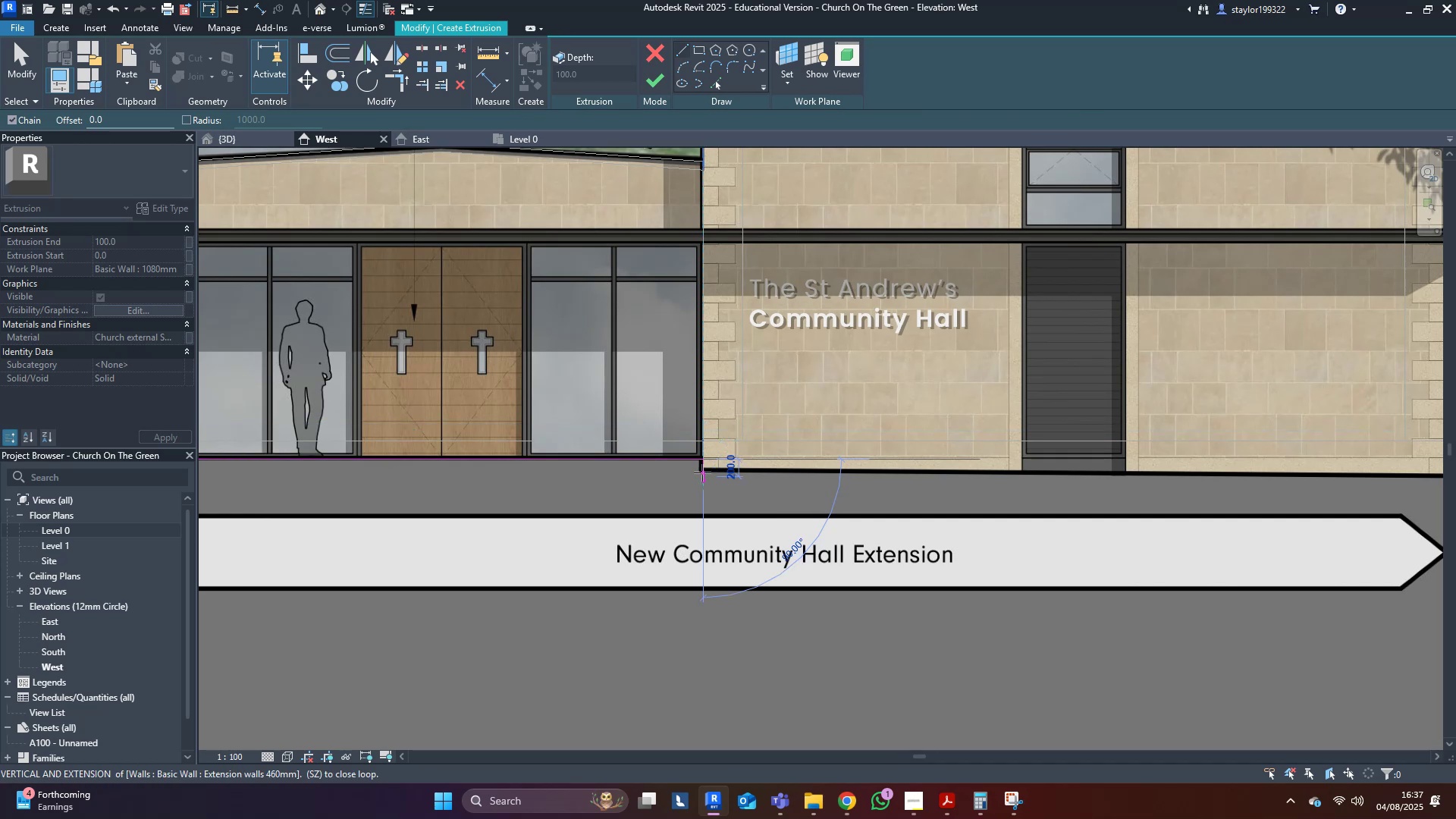 
left_click([702, 472])
 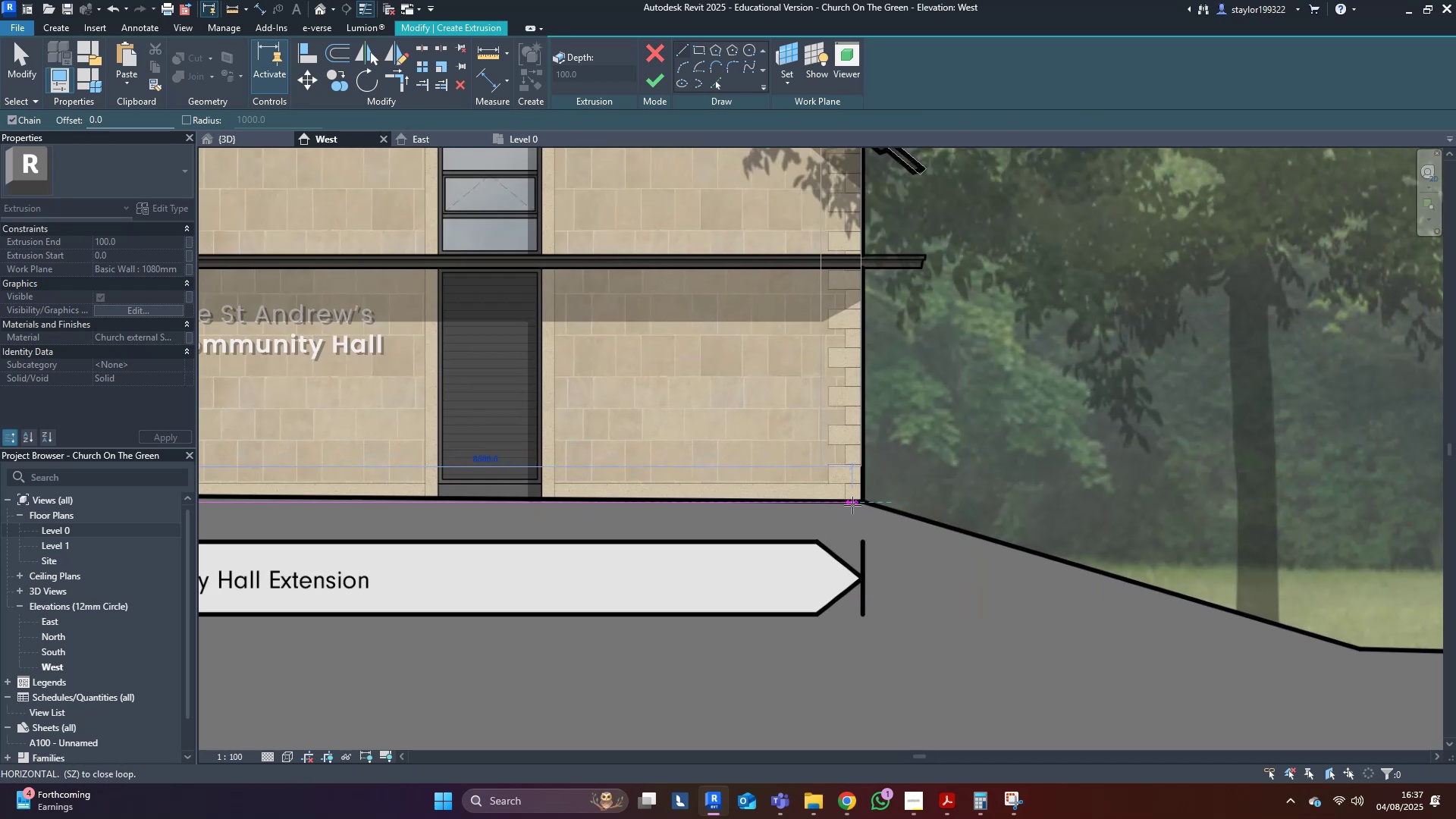 
left_click([862, 505])
 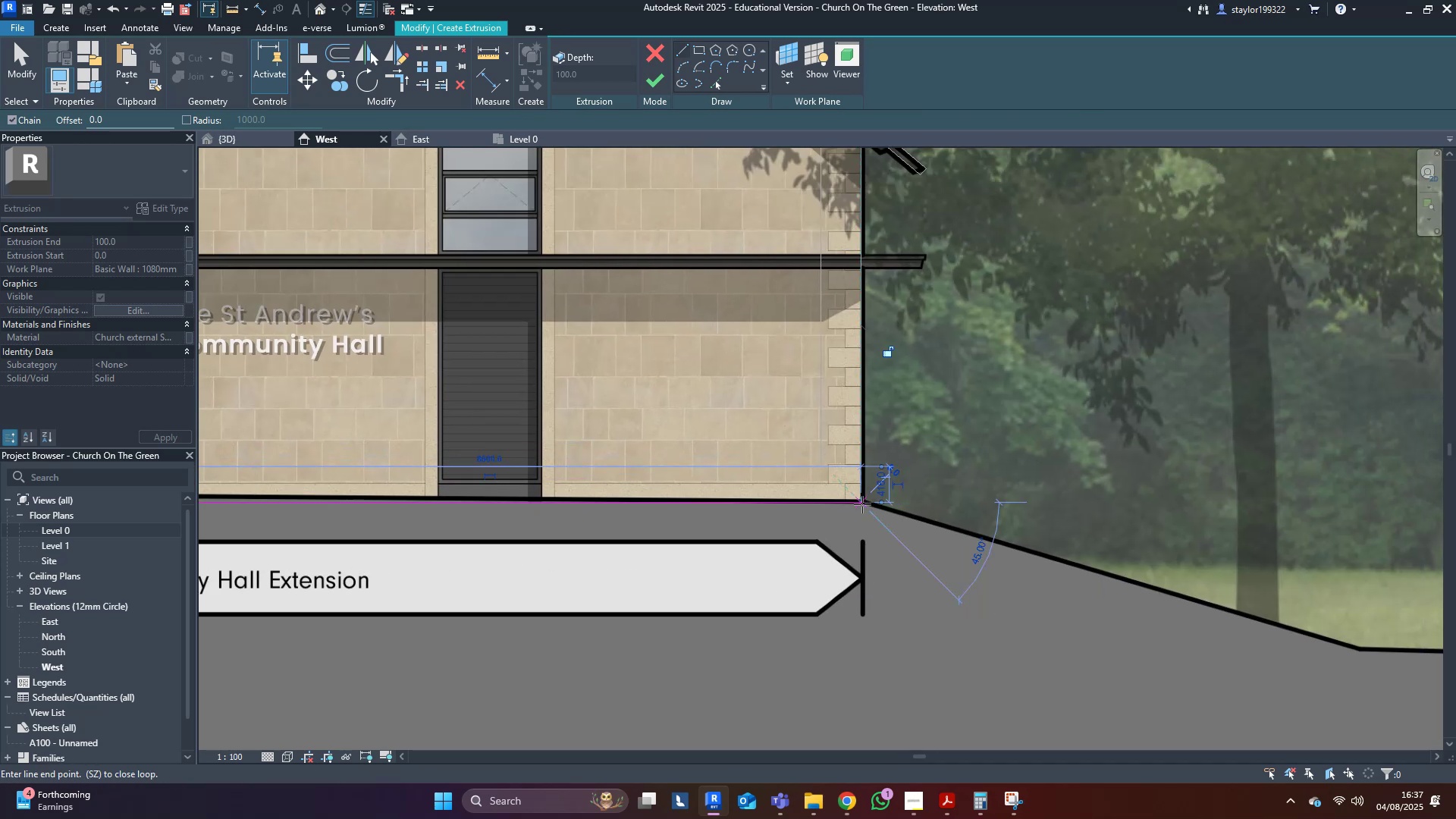 
key(Escape)
type(md)
 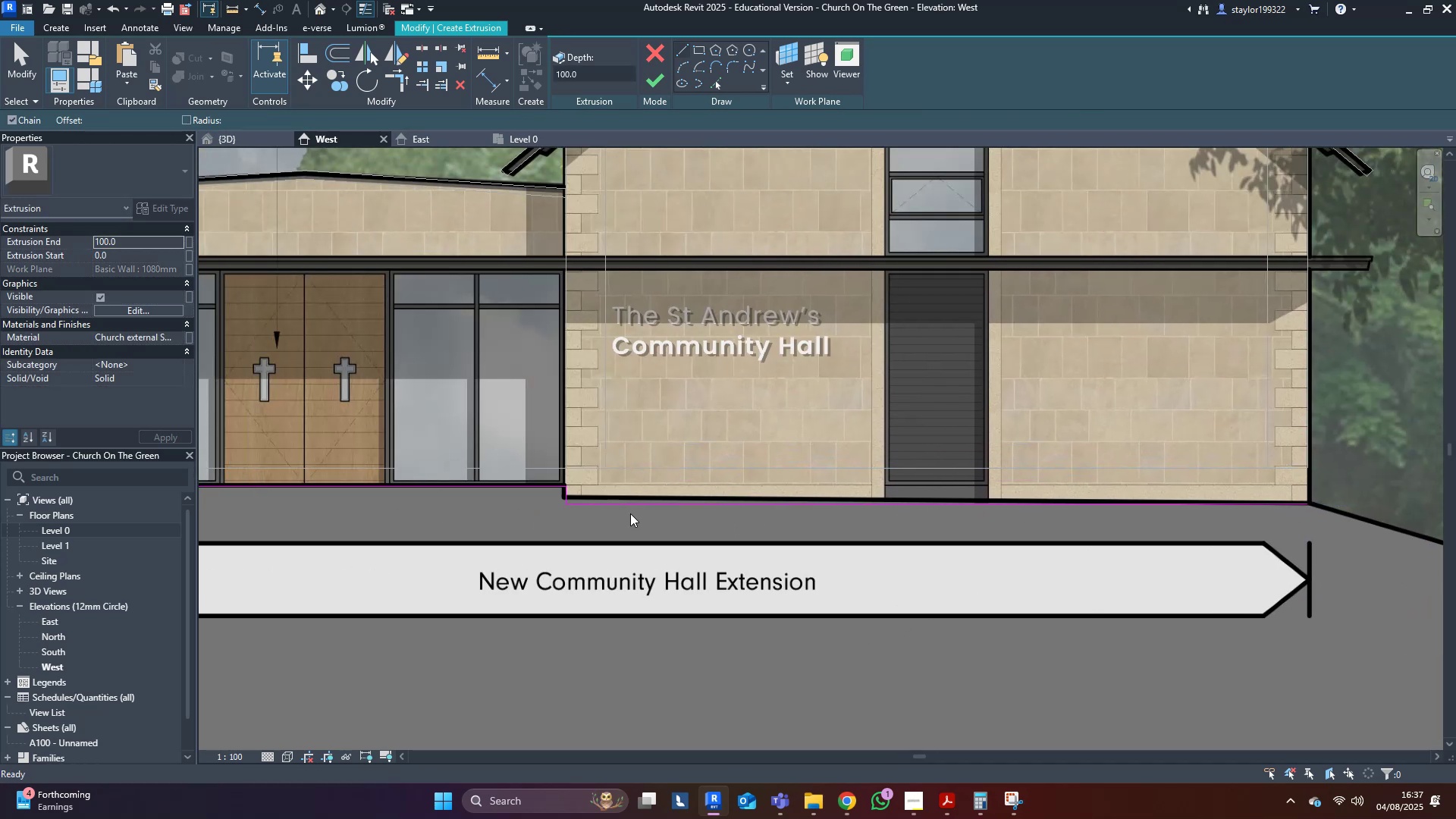 
scroll: coordinate [511, 522], scroll_direction: up, amount: 3.0
 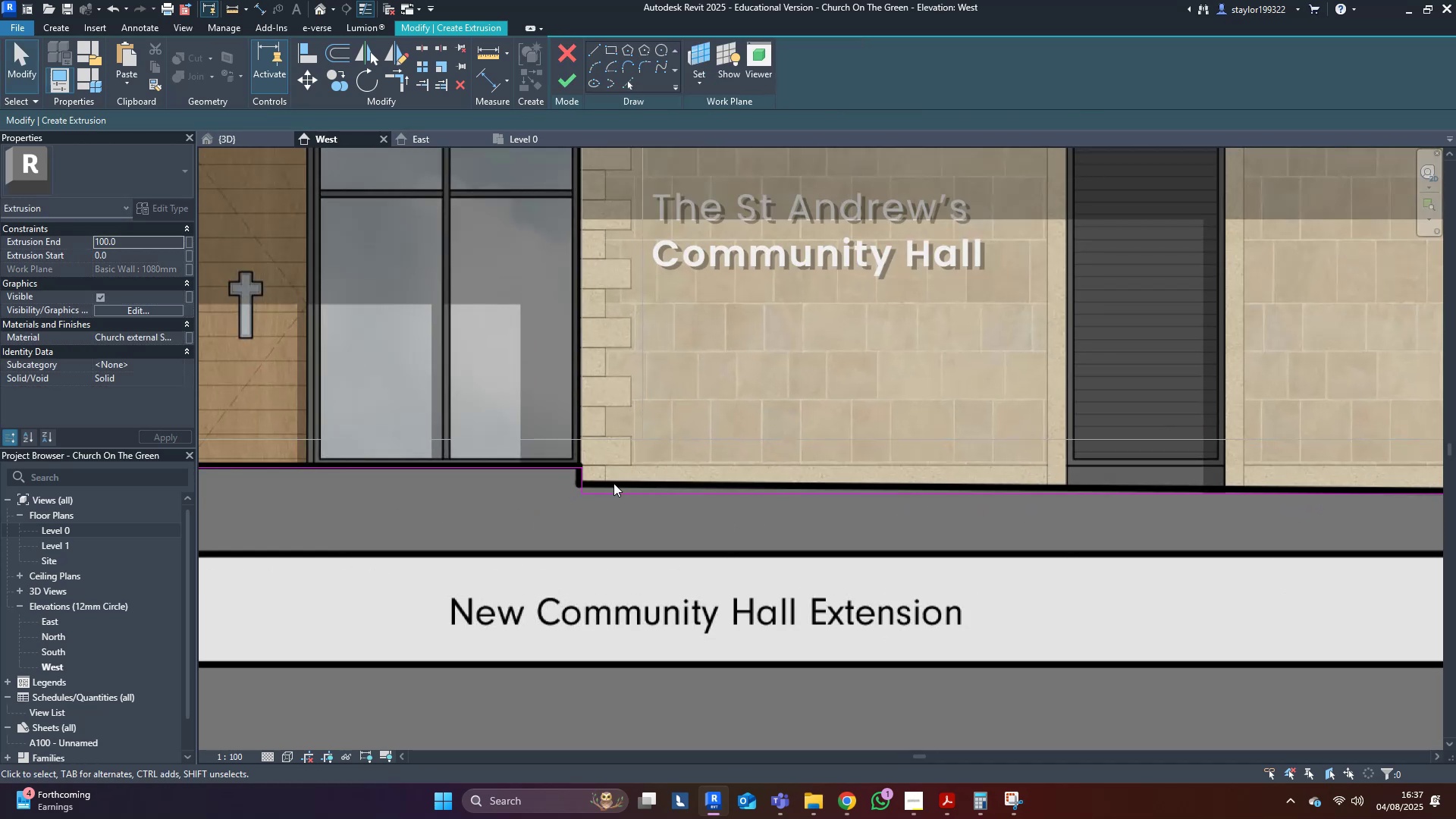 
left_click([609, 498])
 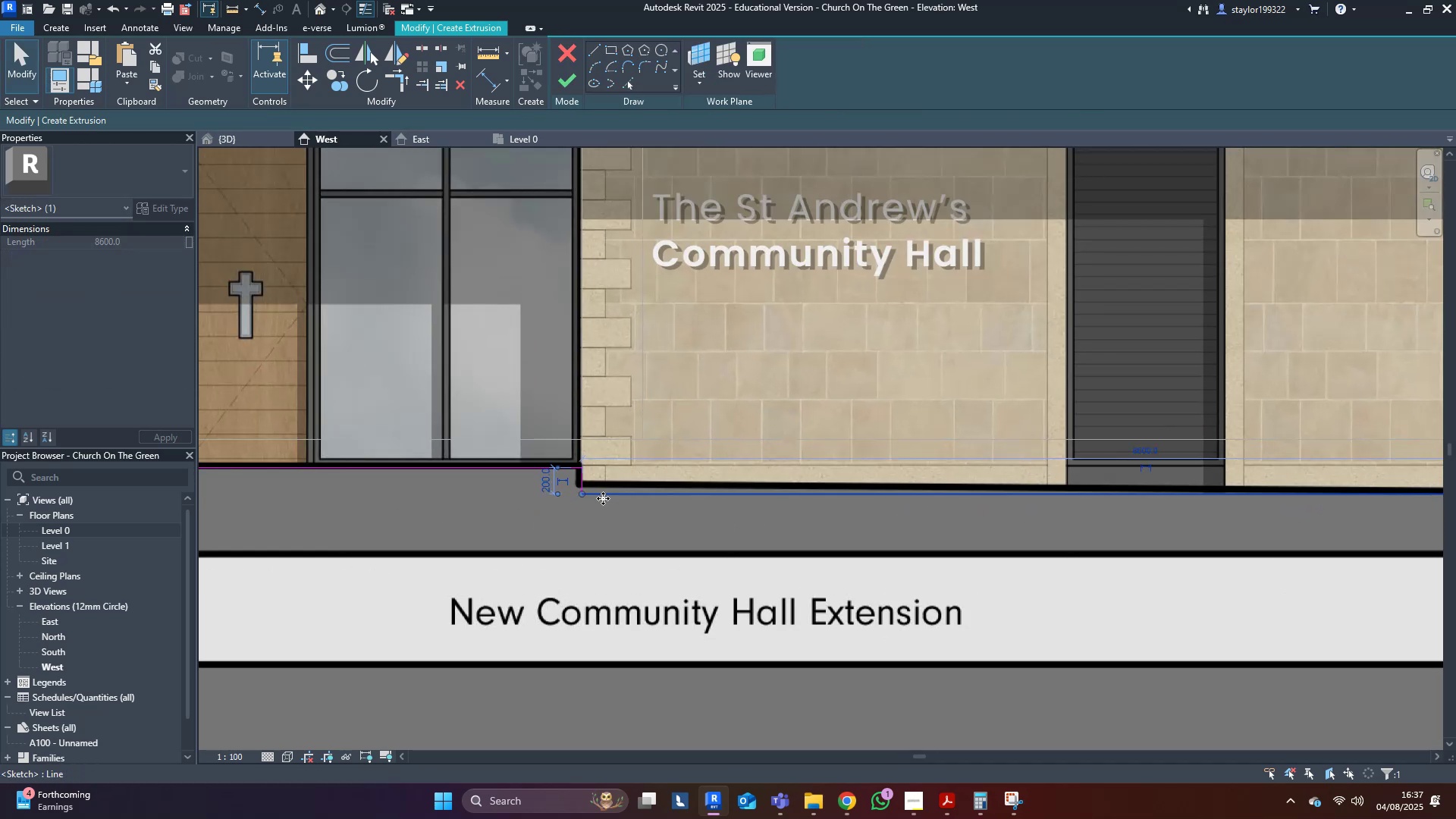 
scroll: coordinate [547, 510], scroll_direction: up, amount: 10.0
 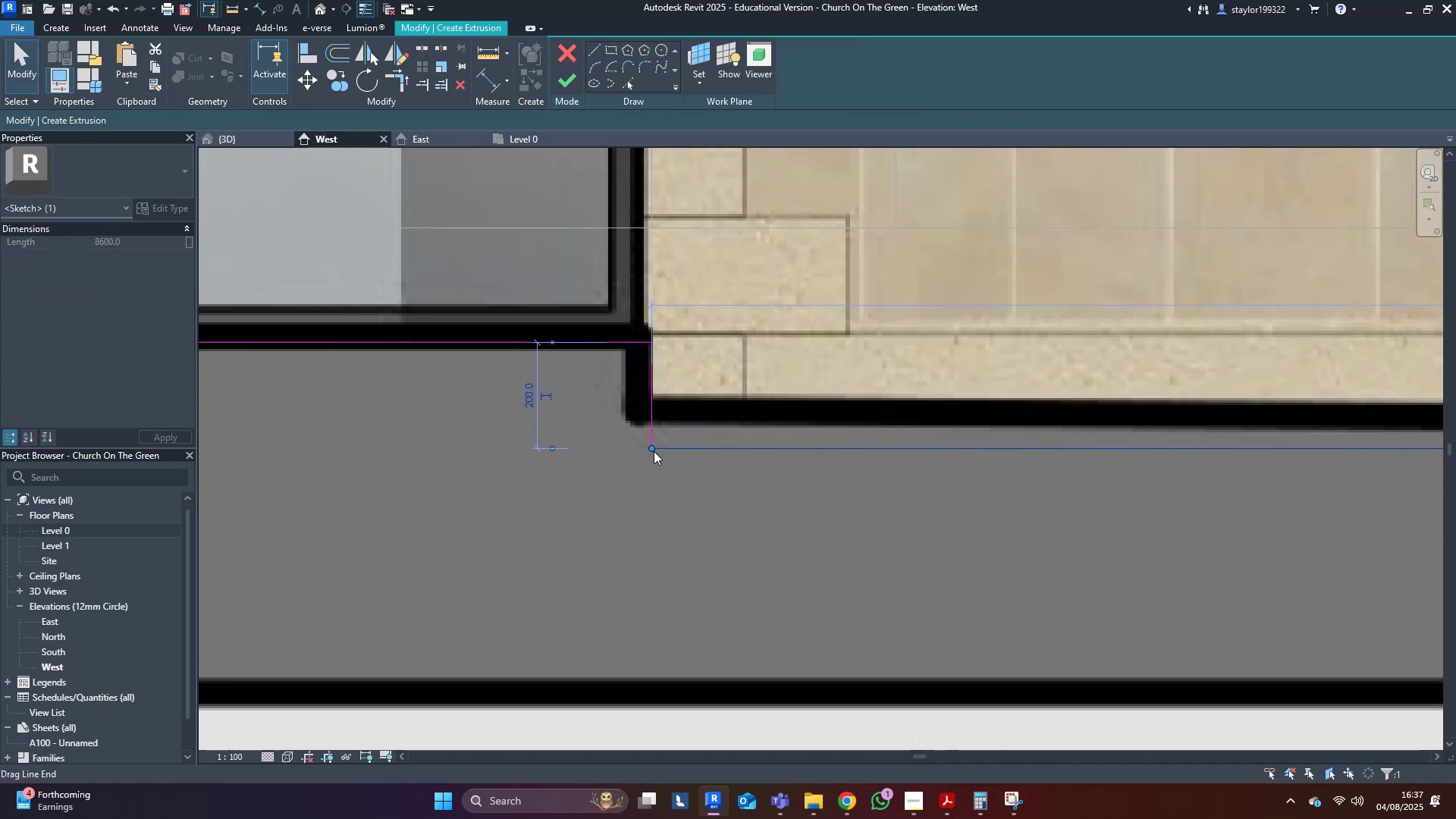 
left_click_drag(start_coordinate=[657, 450], to_coordinate=[655, 397])
 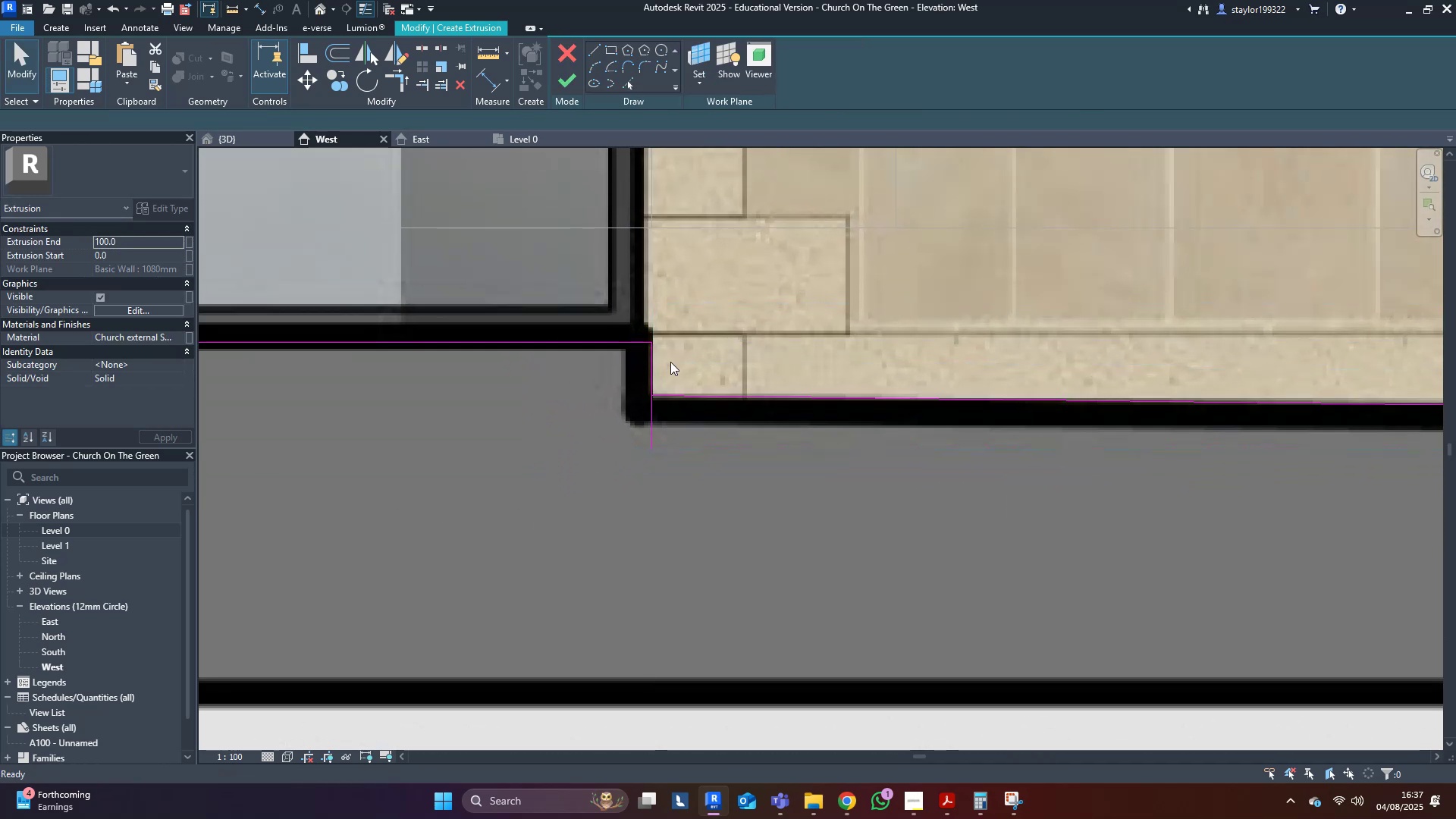 
key(Tab)
 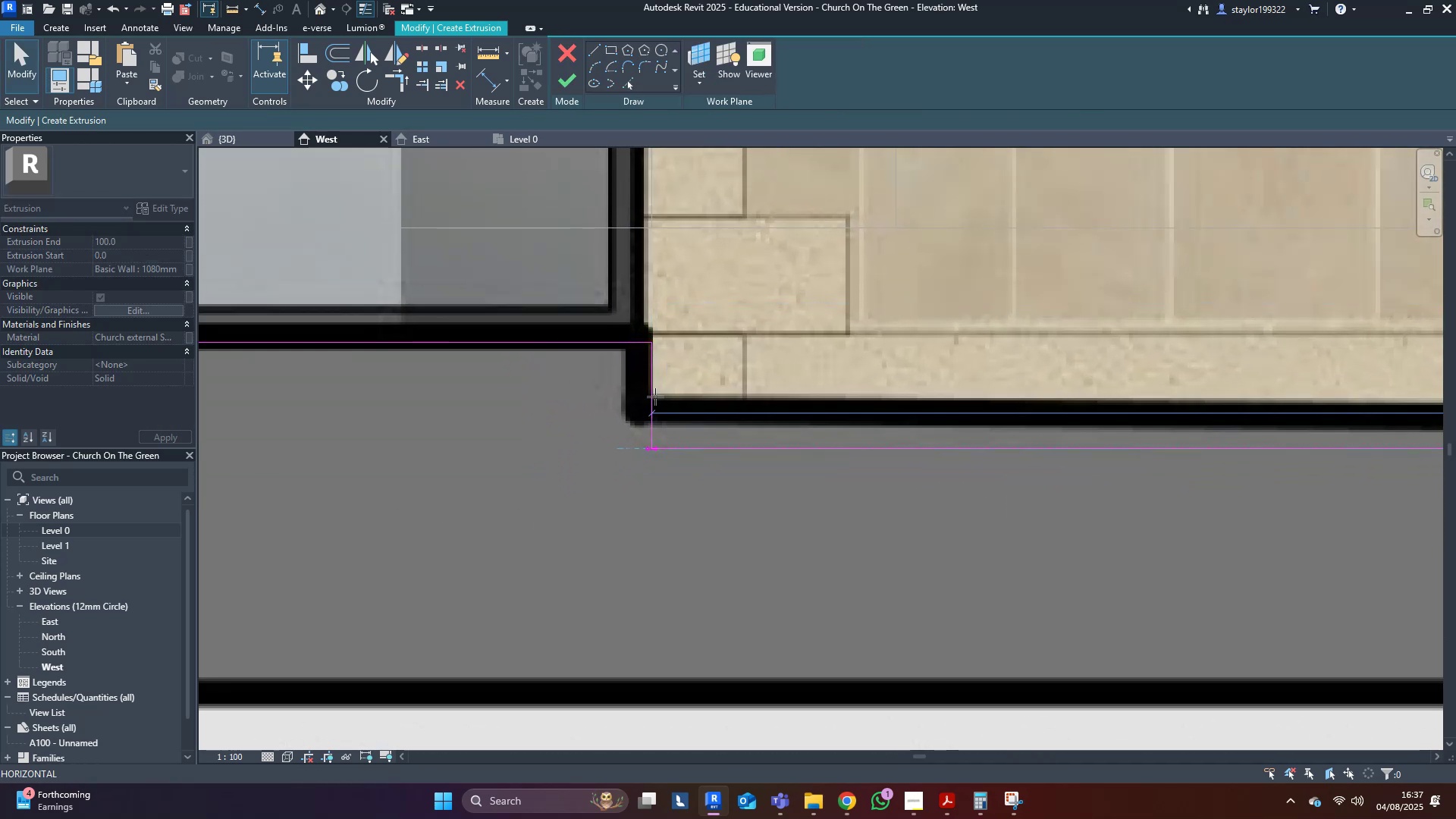 
key(Tab)
 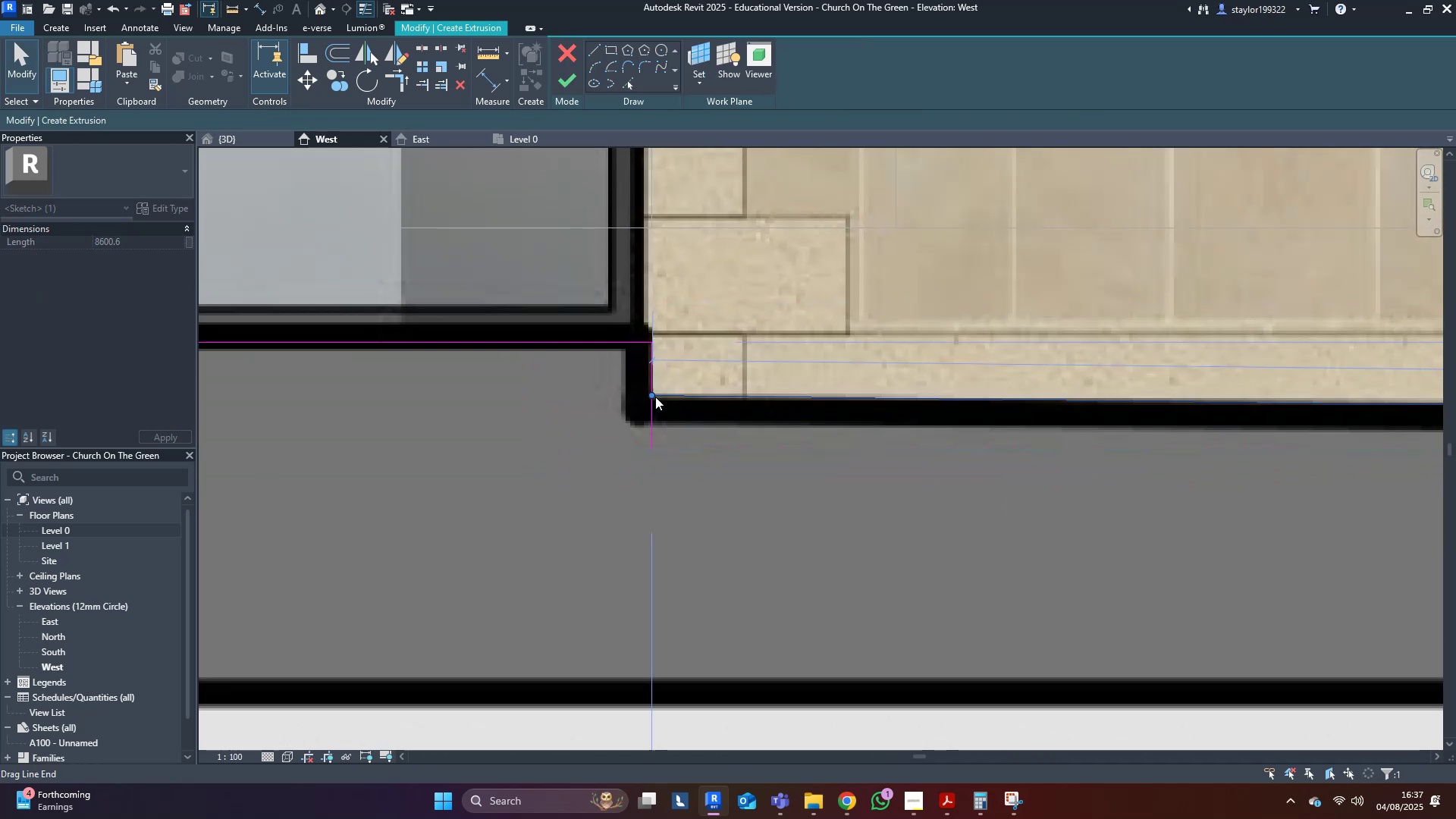 
left_click([706, 351])
 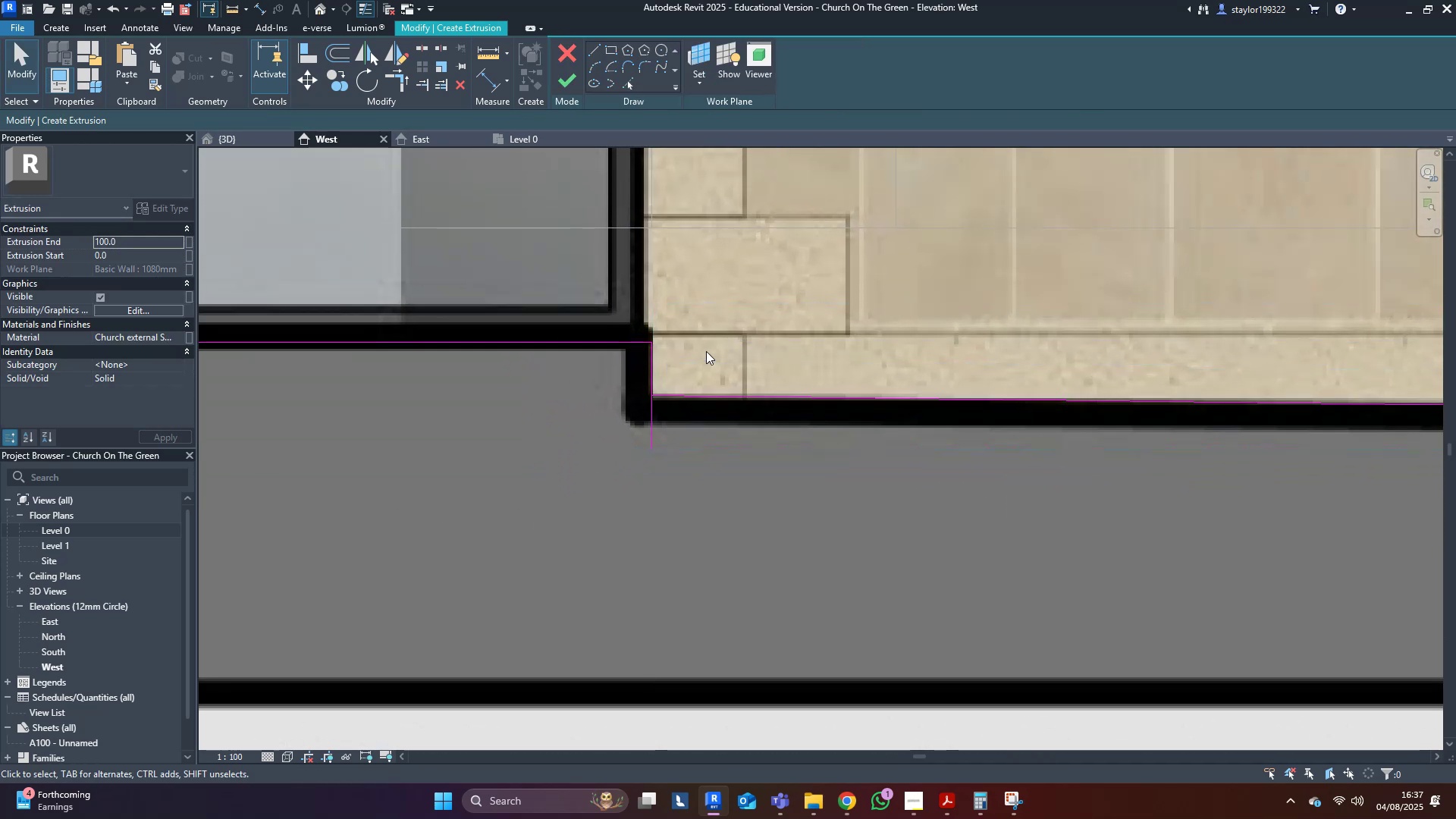 
hold_key(key=T, duration=19.84)
 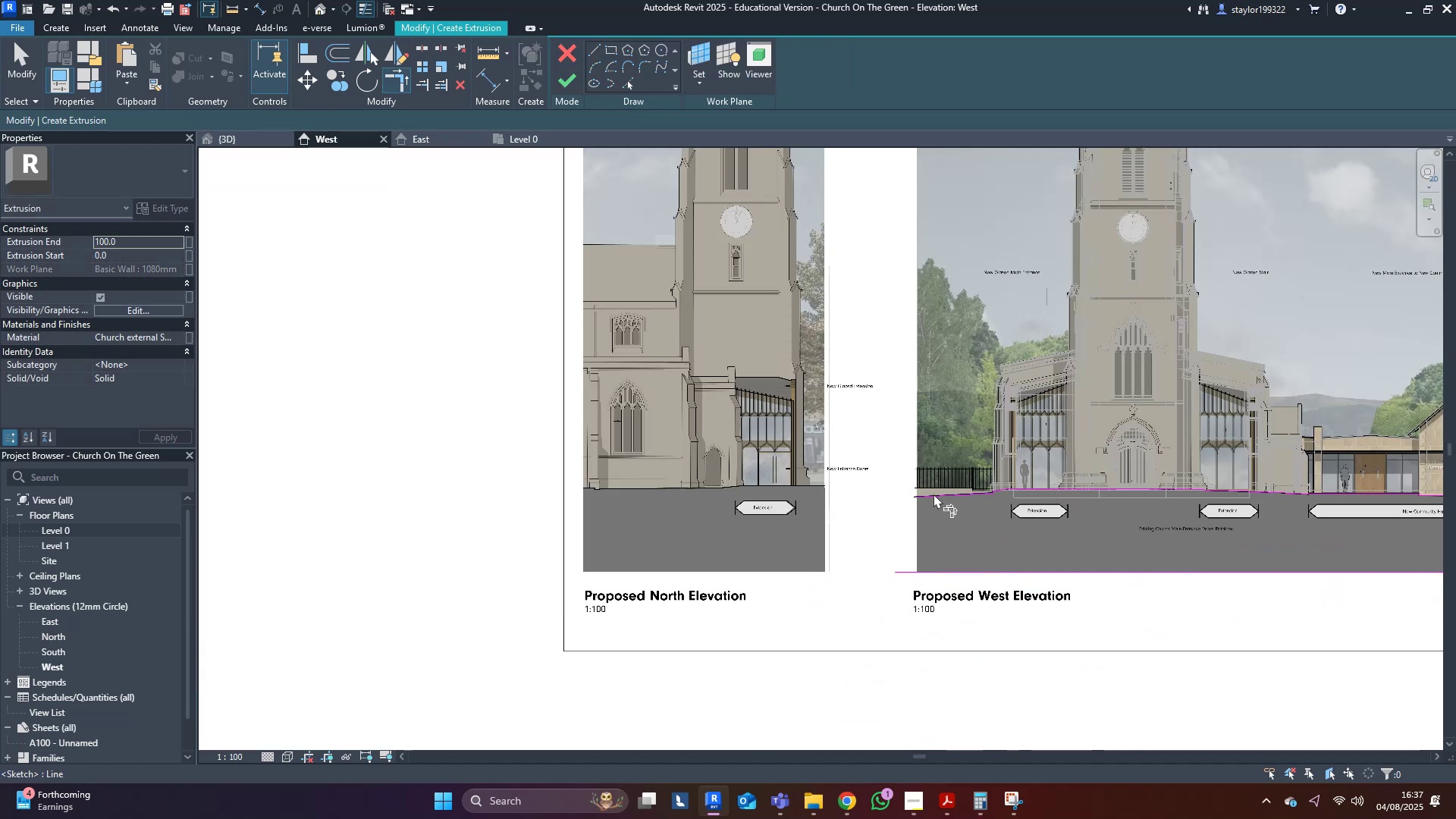 
key(R)
 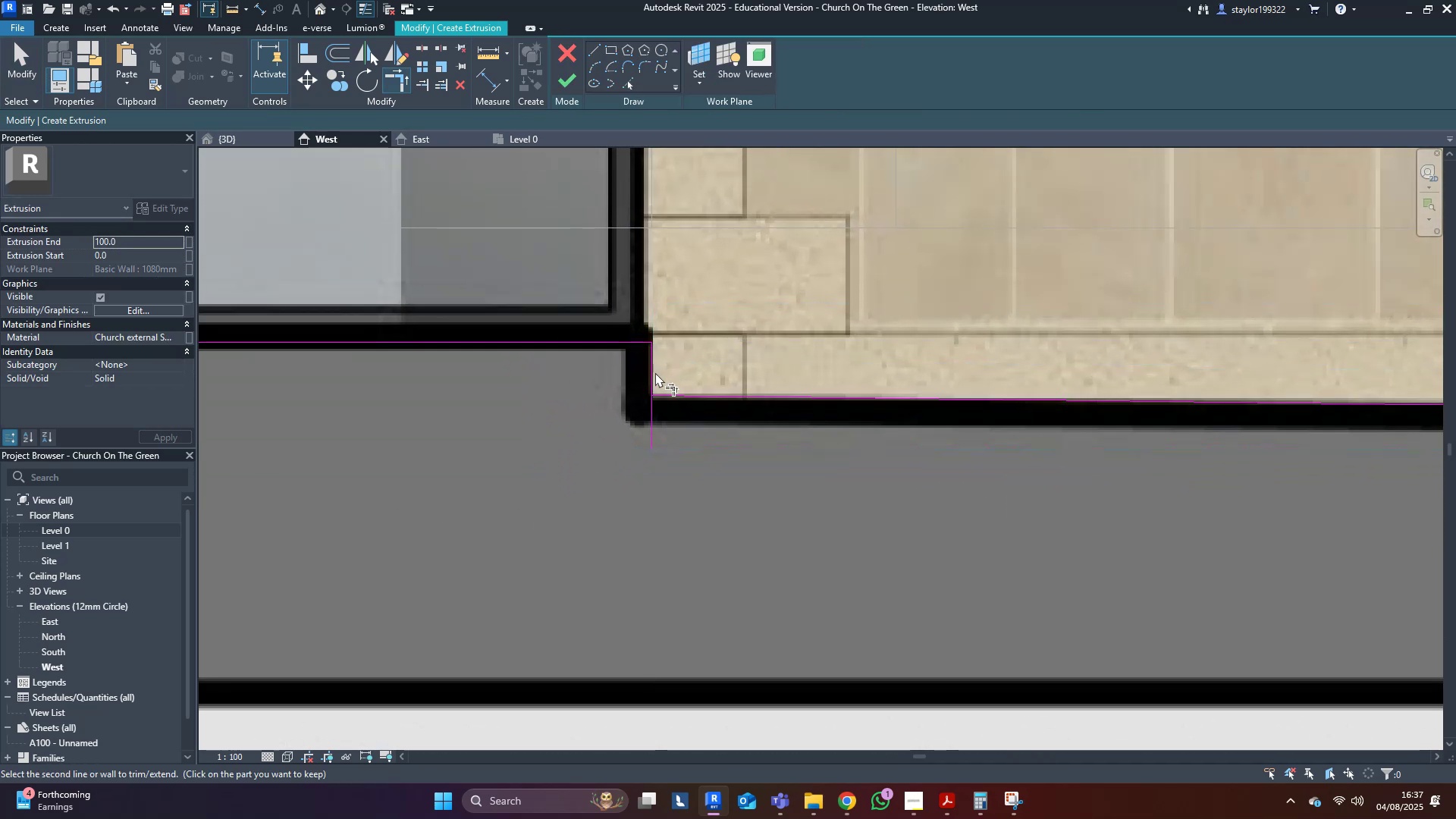 
double_click([673, 391])
 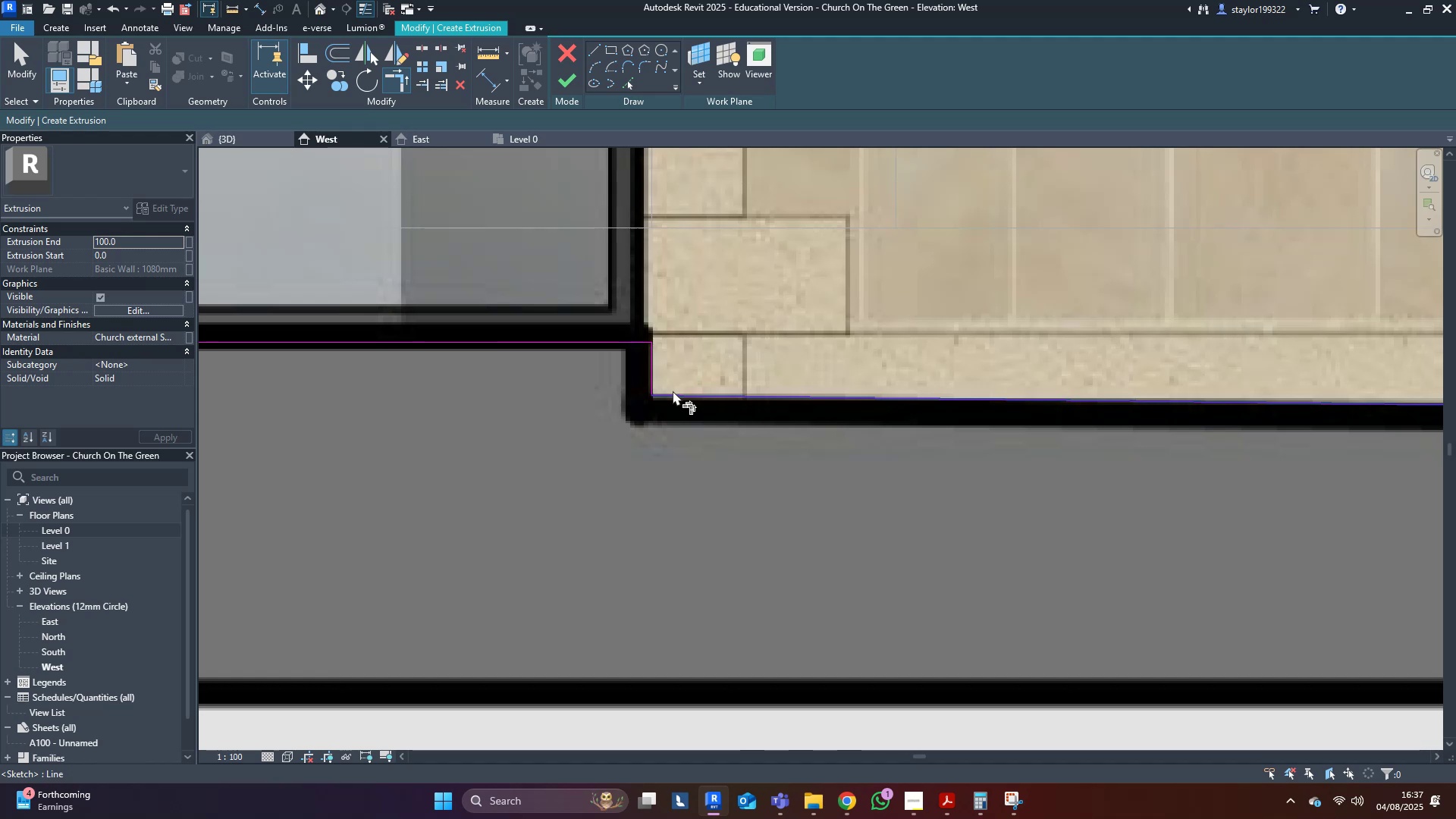 
scroll: coordinate [650, 482], scroll_direction: down, amount: 16.0
 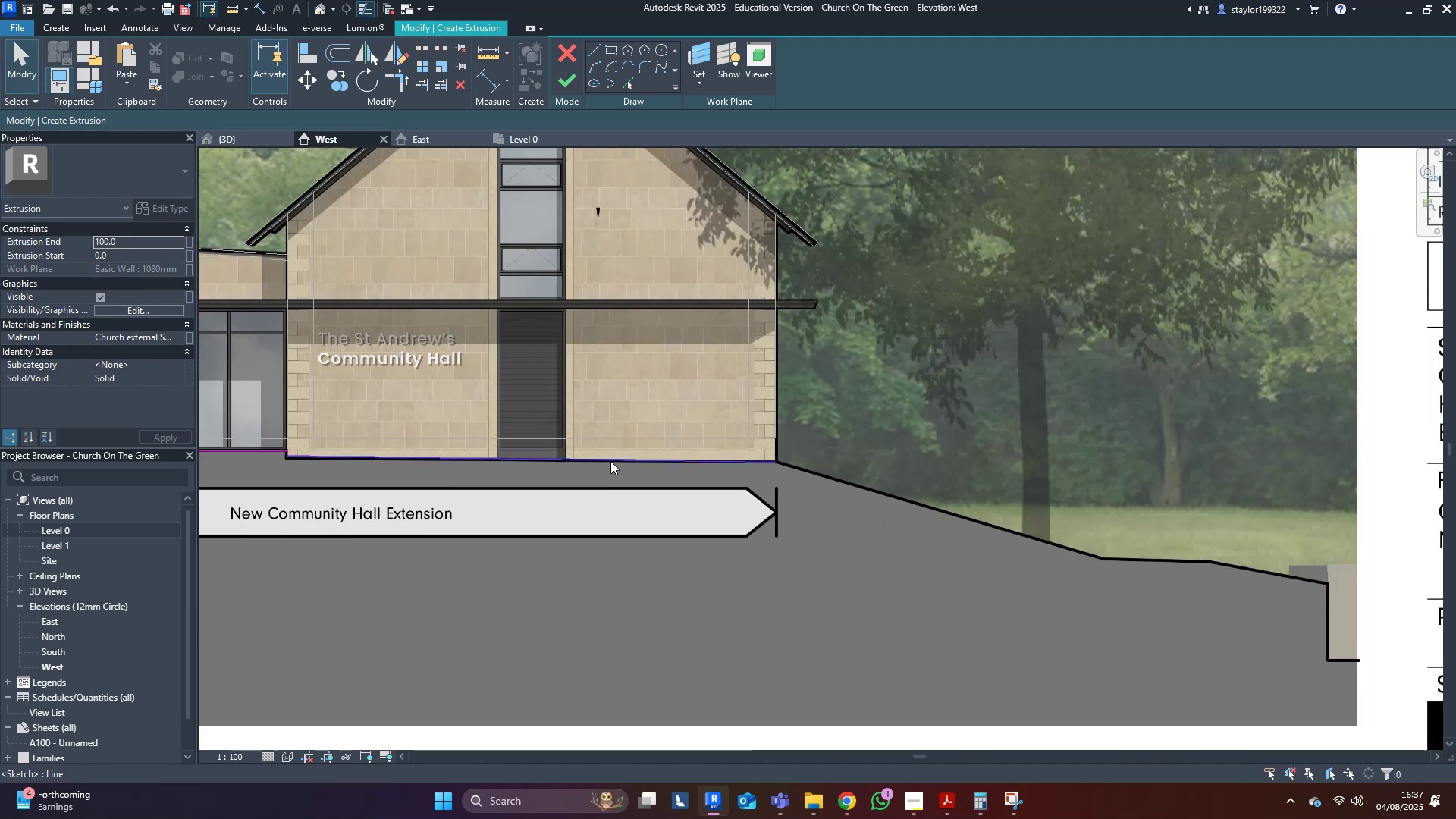 
type(md)
 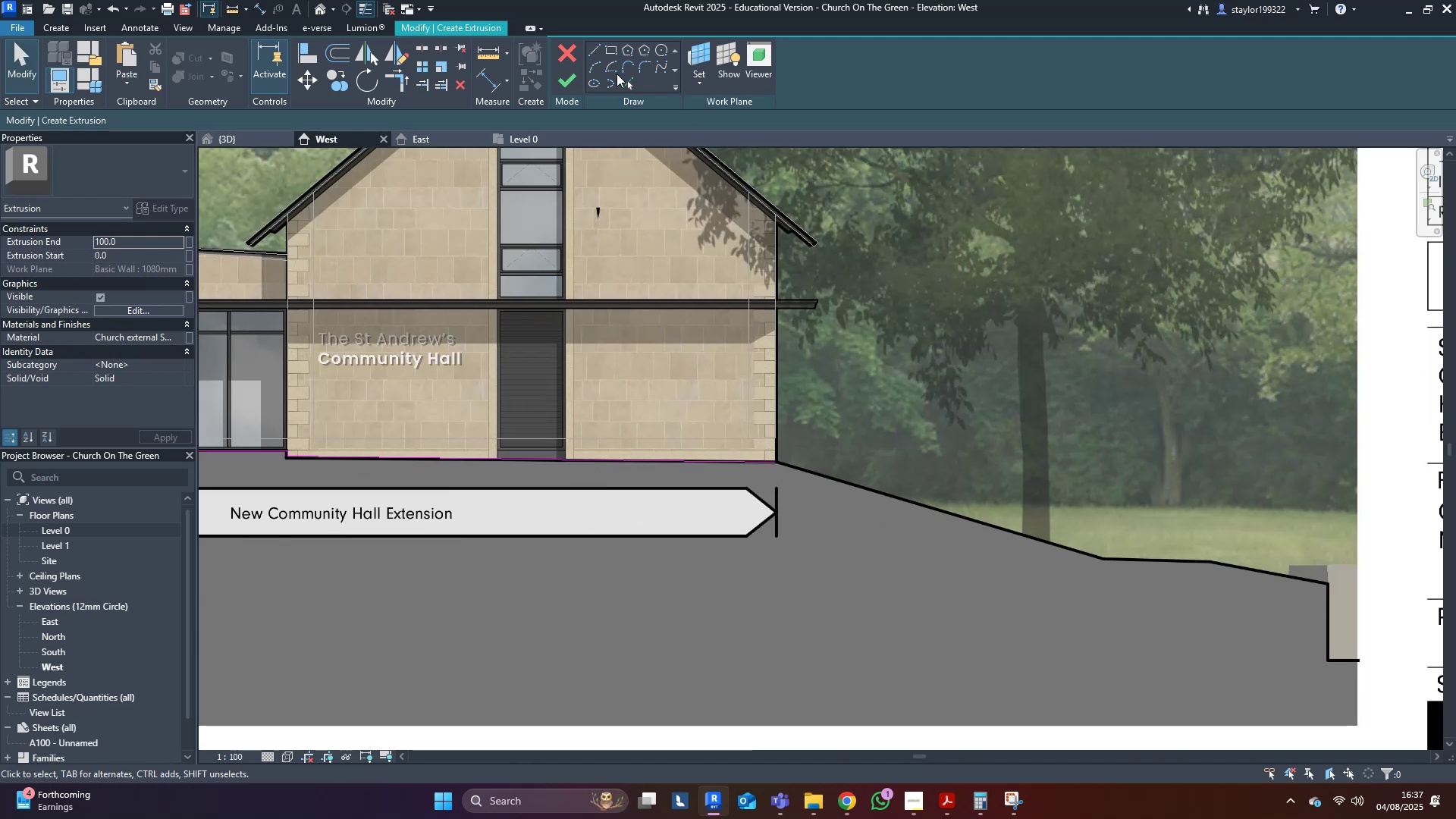 
left_click([597, 52])
 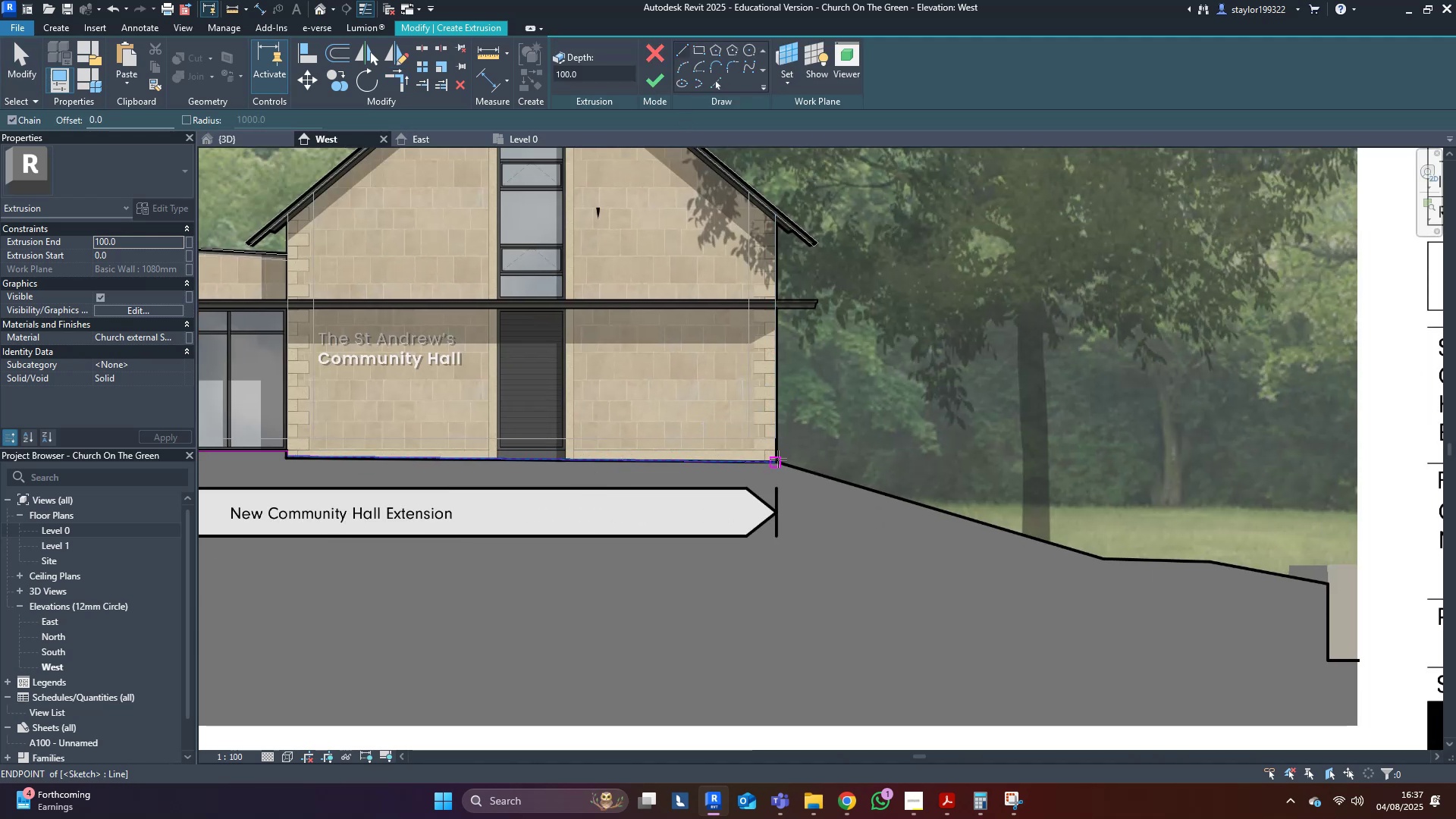 
left_click([777, 459])
 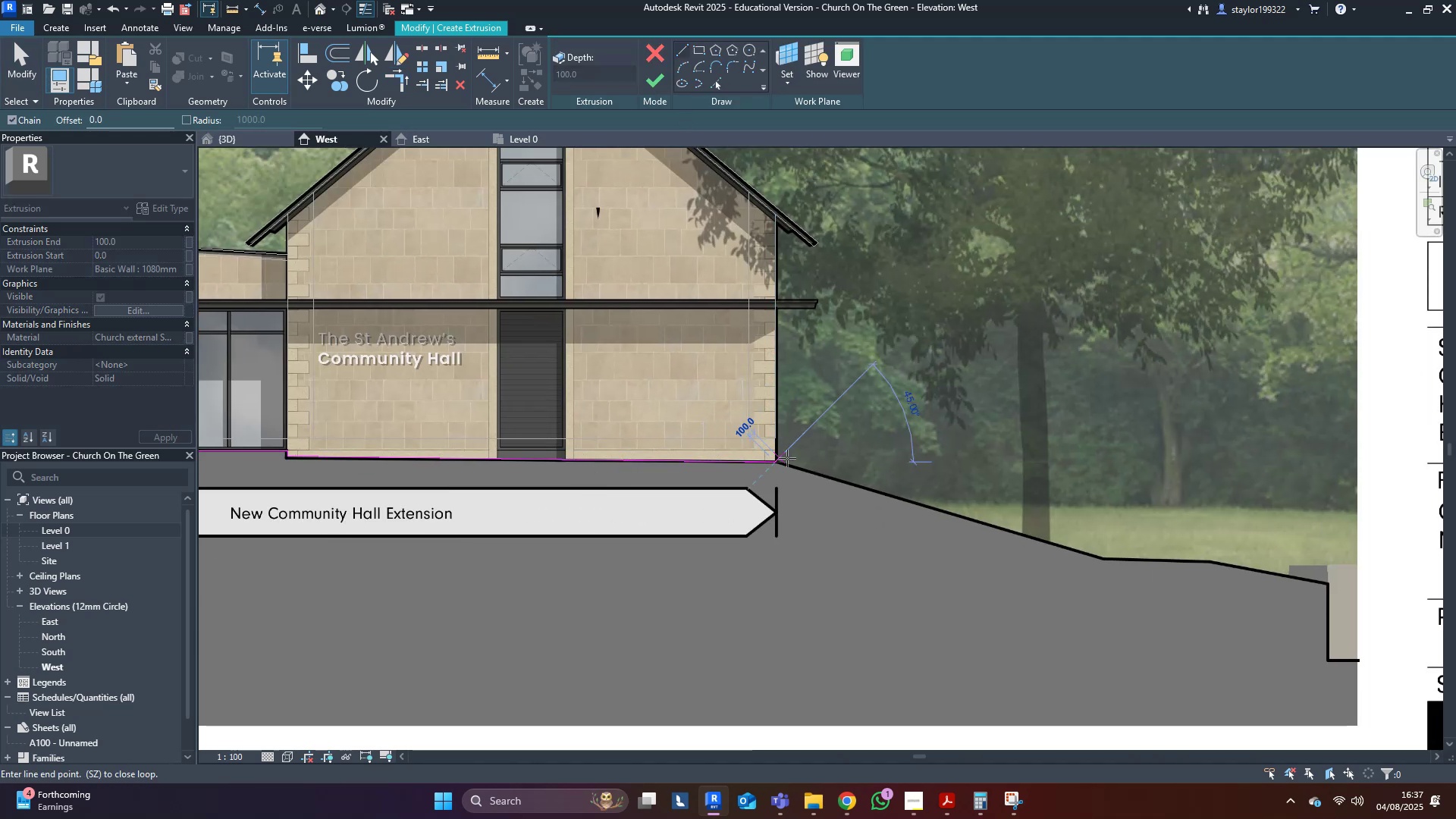 
scroll: coordinate [1141, 547], scroll_direction: up, amount: 4.0
 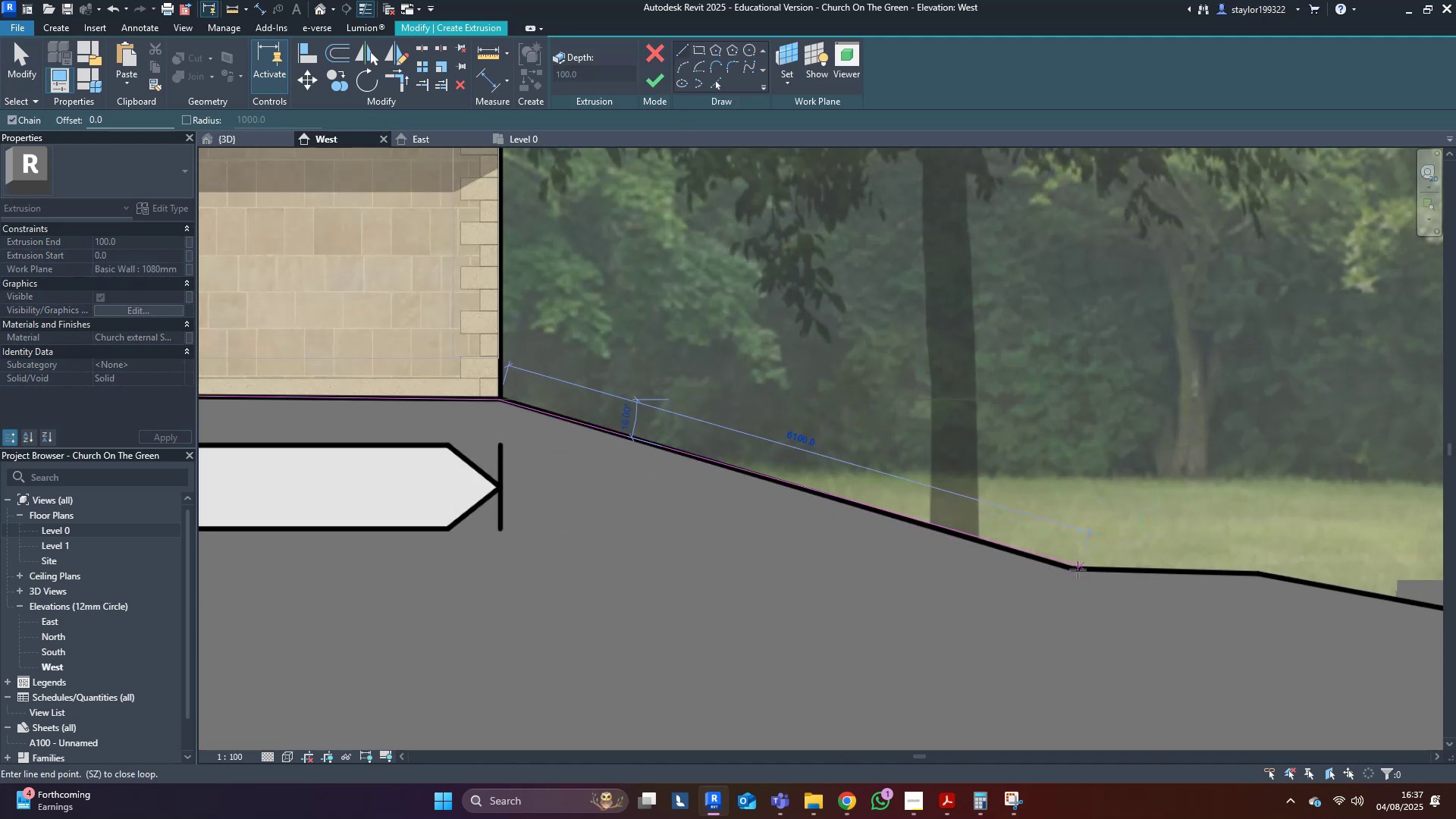 
left_click([1075, 570])
 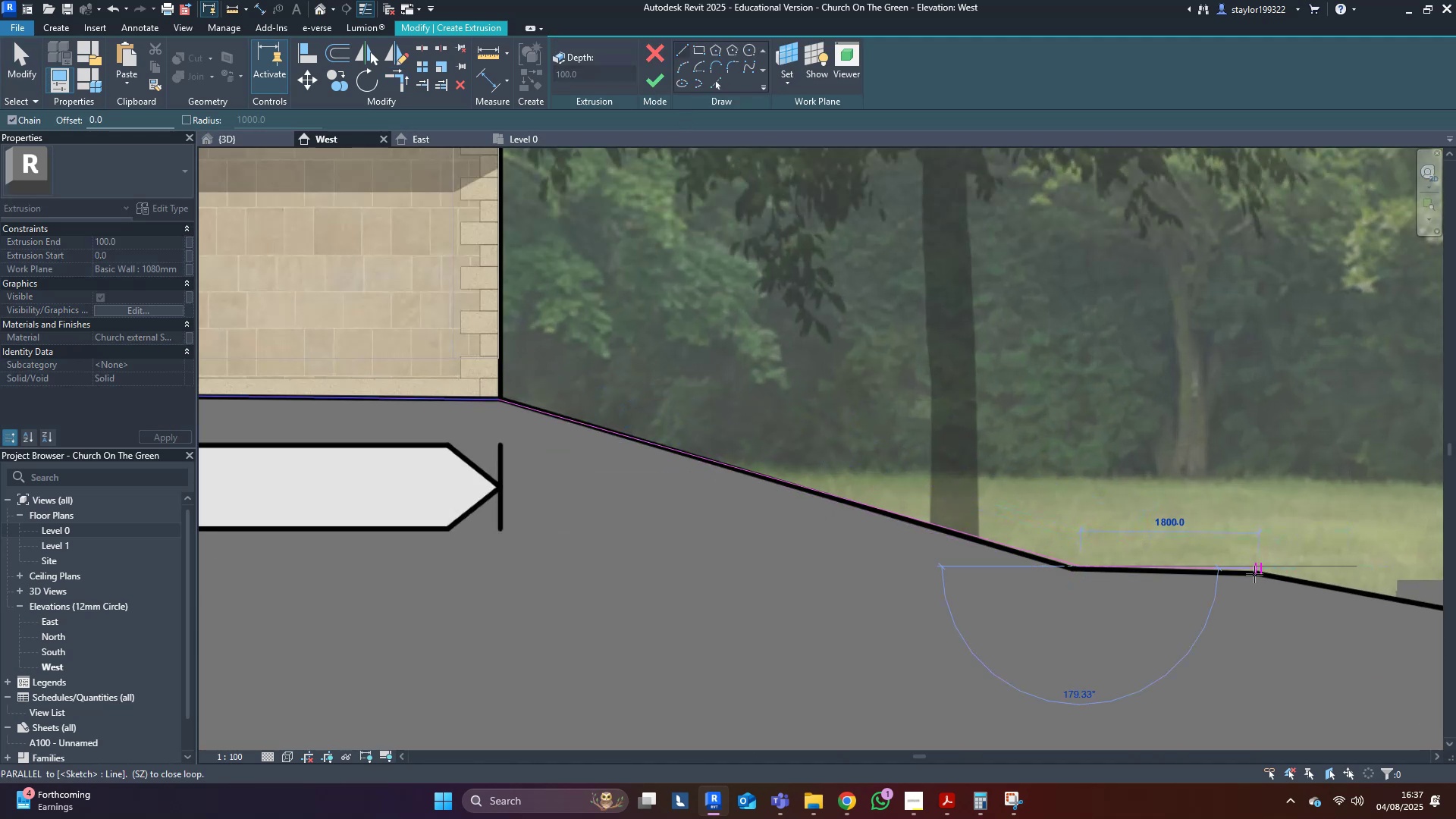 
left_click([1256, 574])
 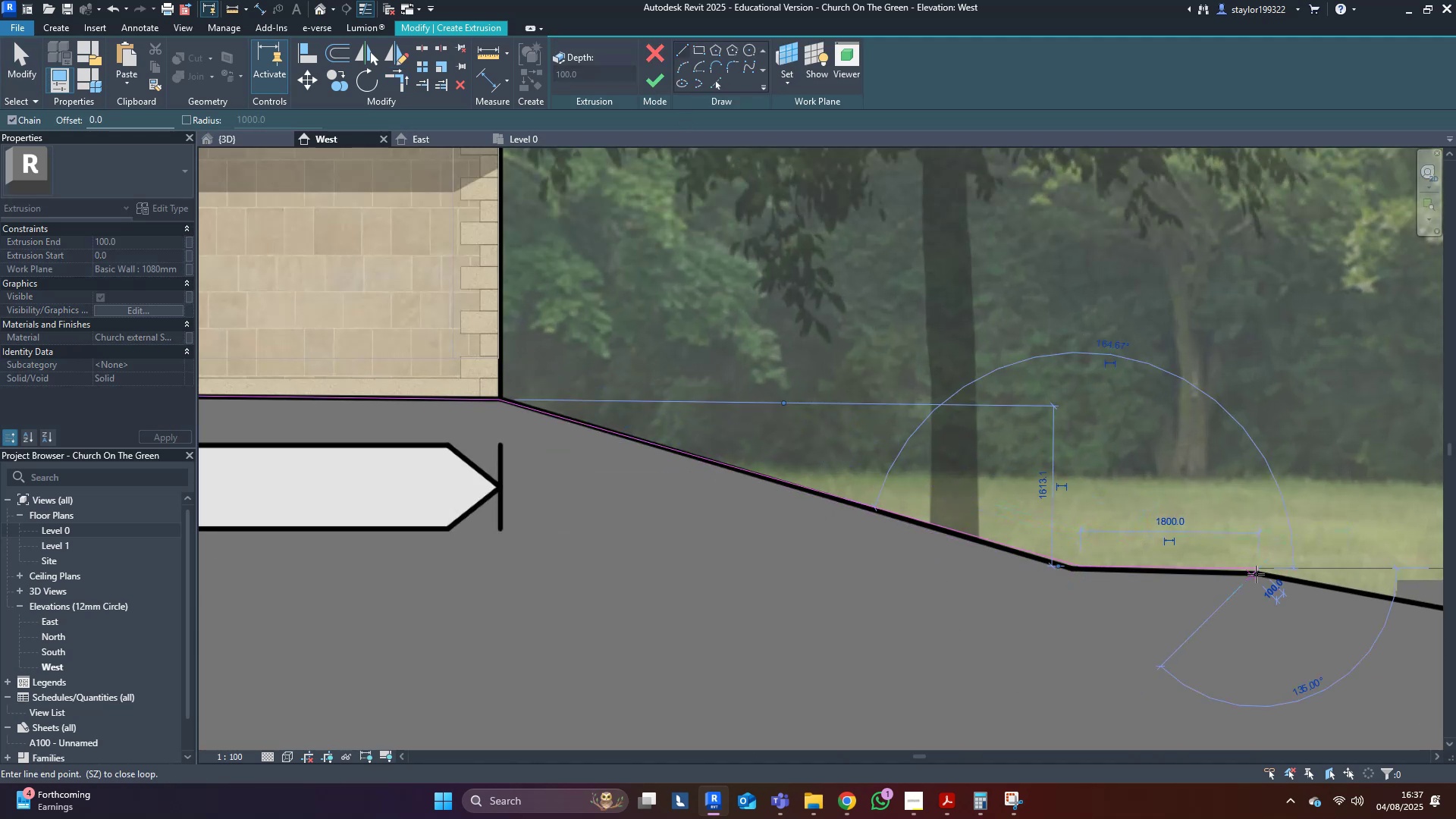 
scroll: coordinate [1256, 574], scroll_direction: down, amount: 1.0
 